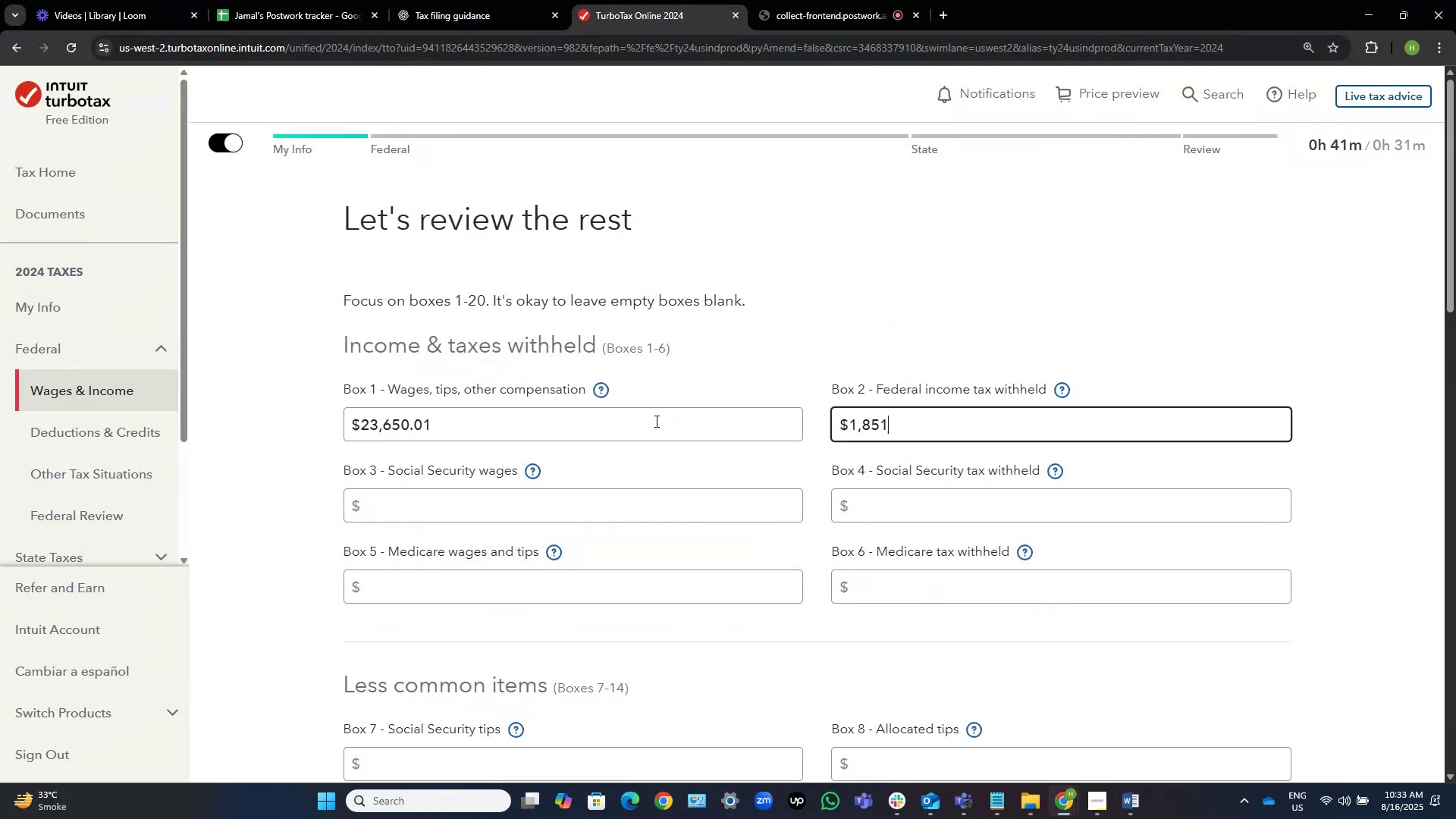 
key(Alt+Tab)
 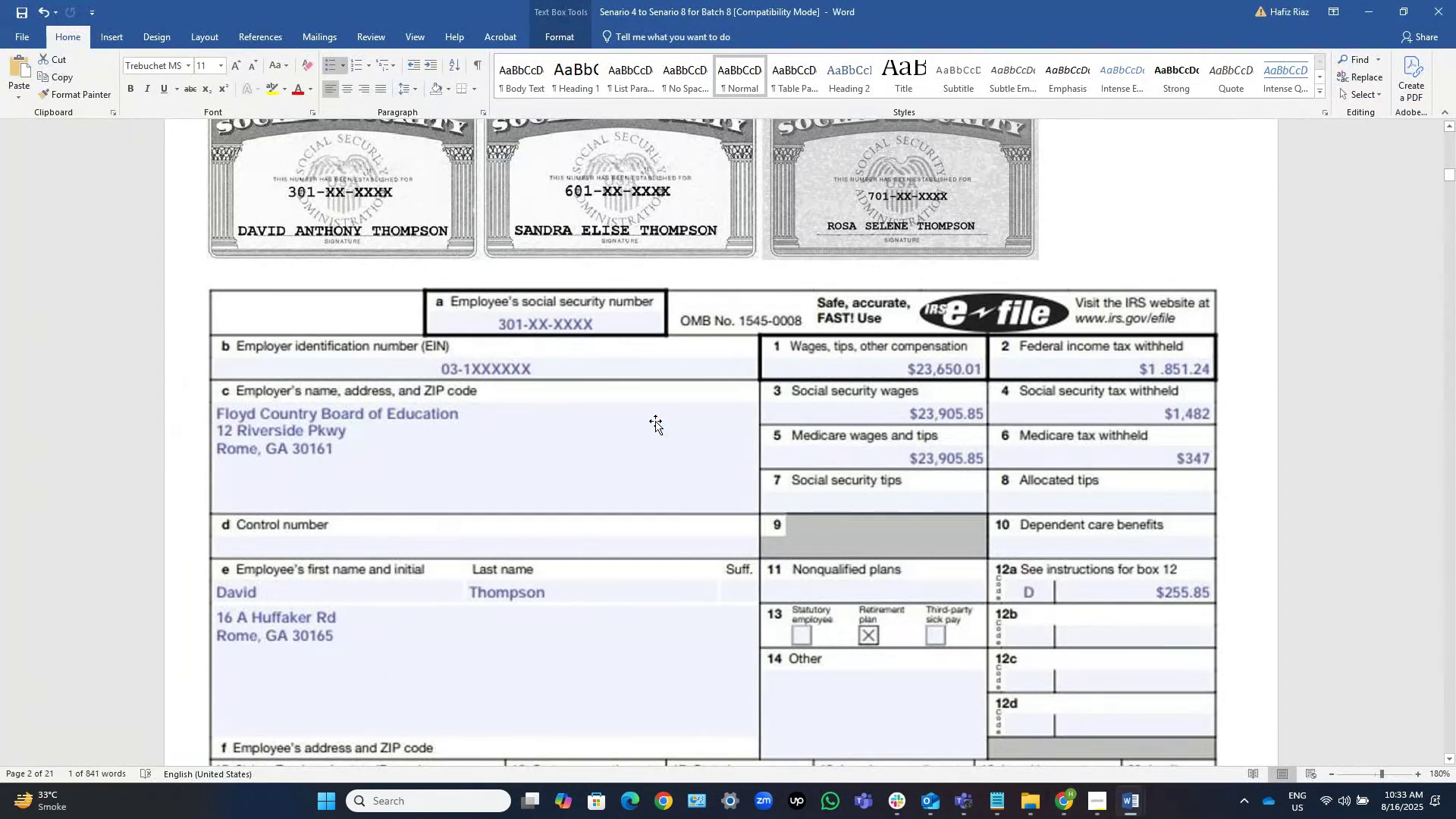 
key(Alt+AltLeft)
 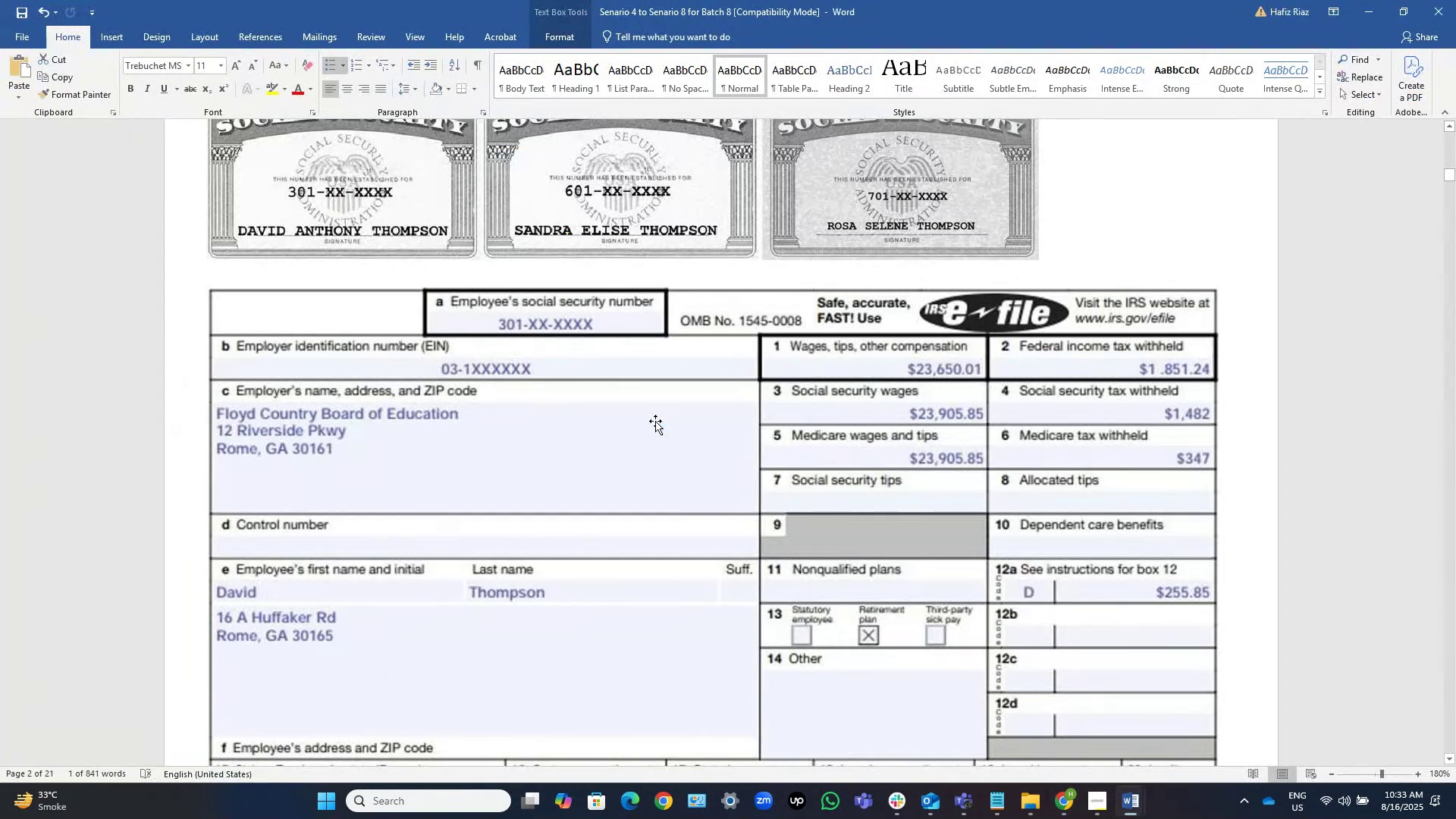 
key(Alt+Tab)
 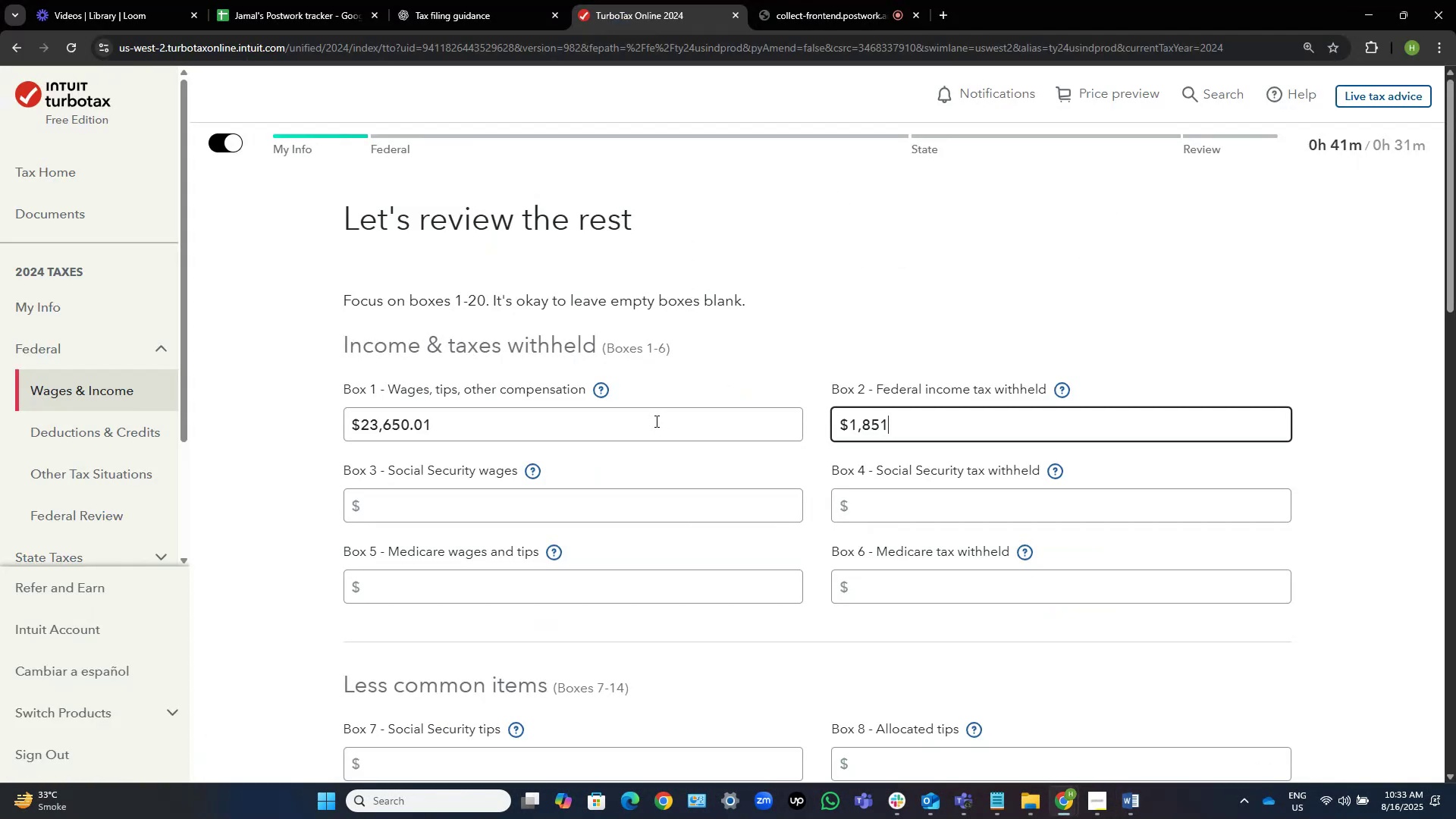 
key(NumpadDecimal)
 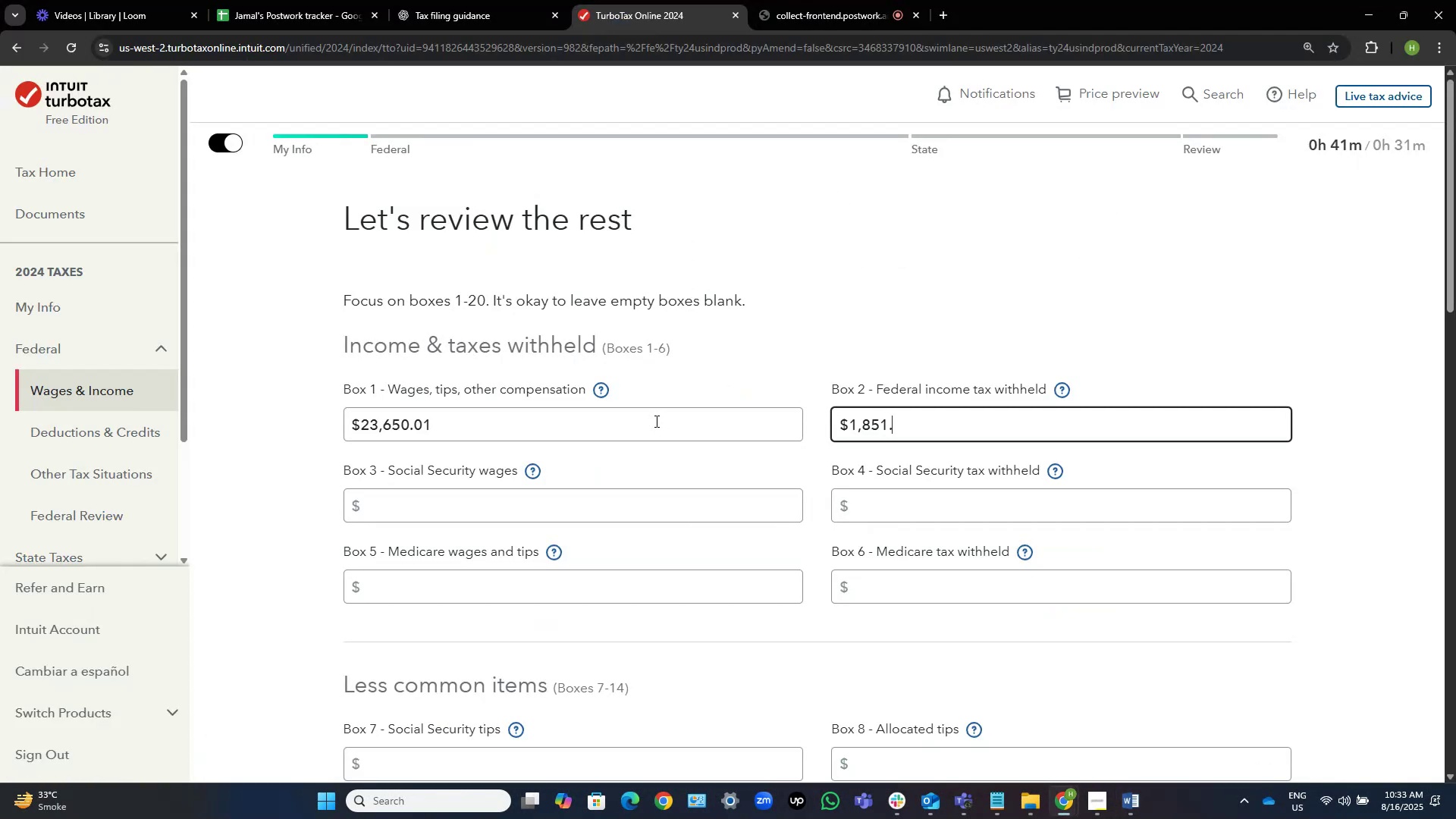 
key(Numpad2)
 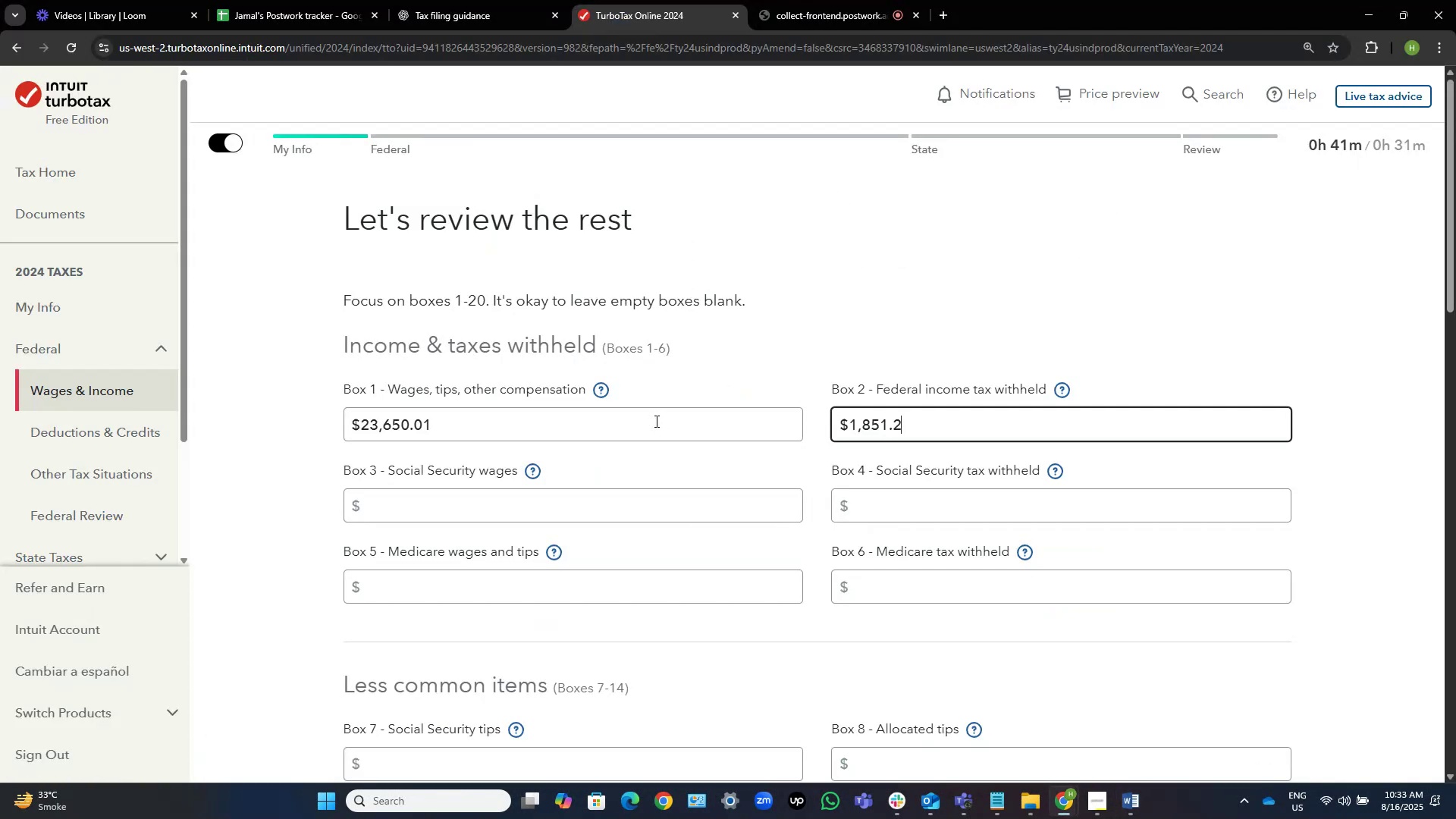 
key(Numpad4)
 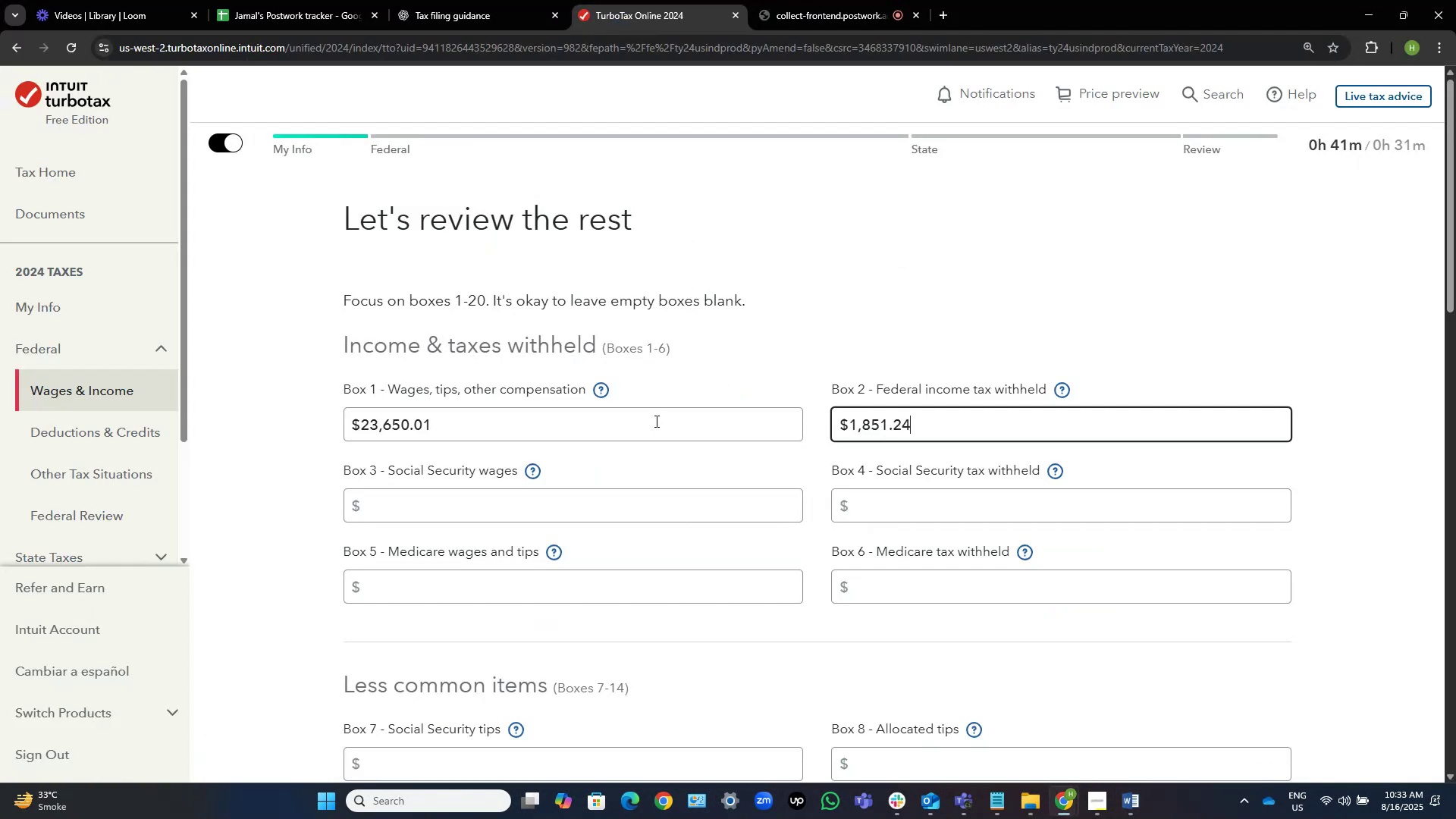 
key(Tab)
 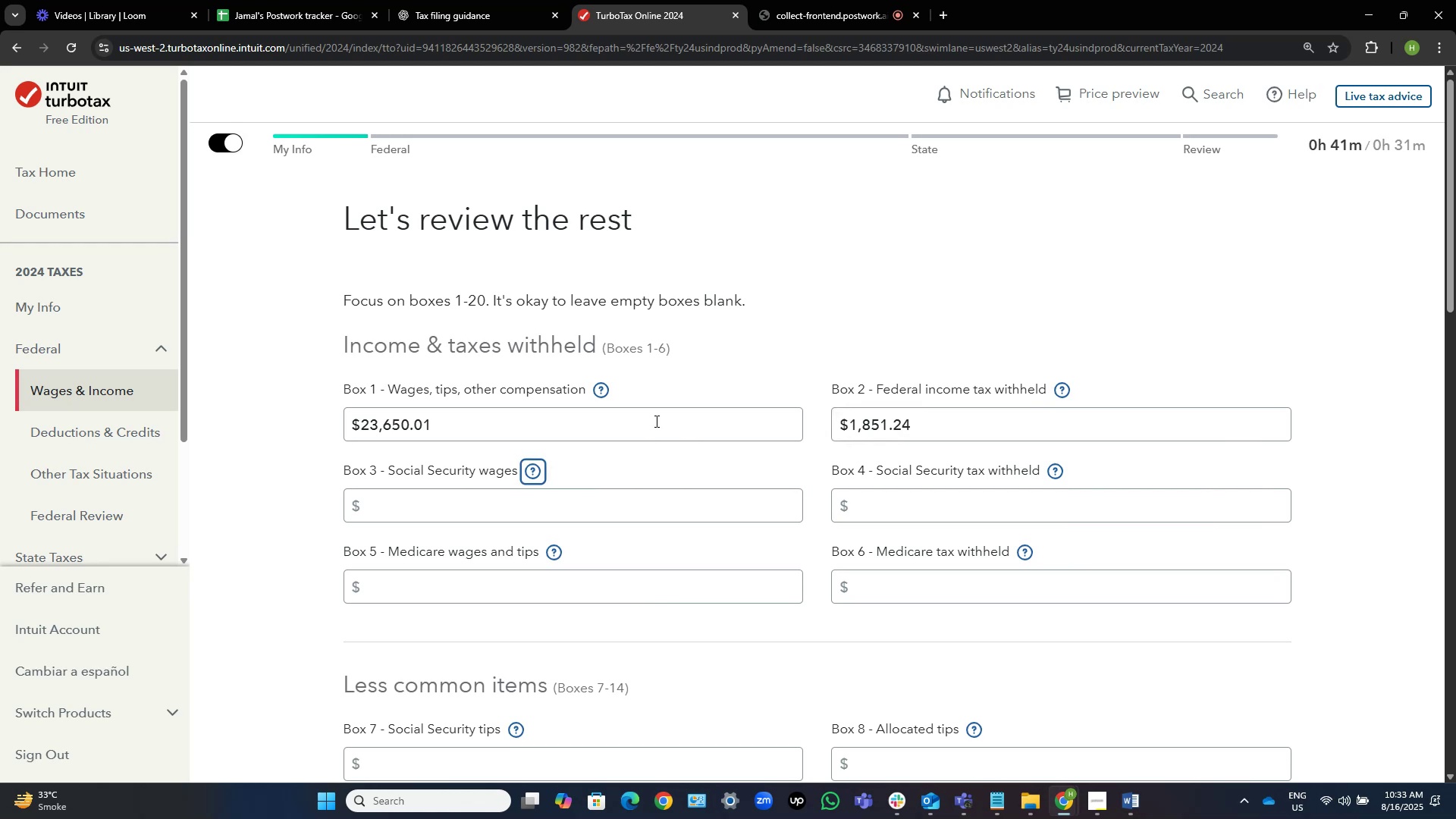 
key(Tab)
 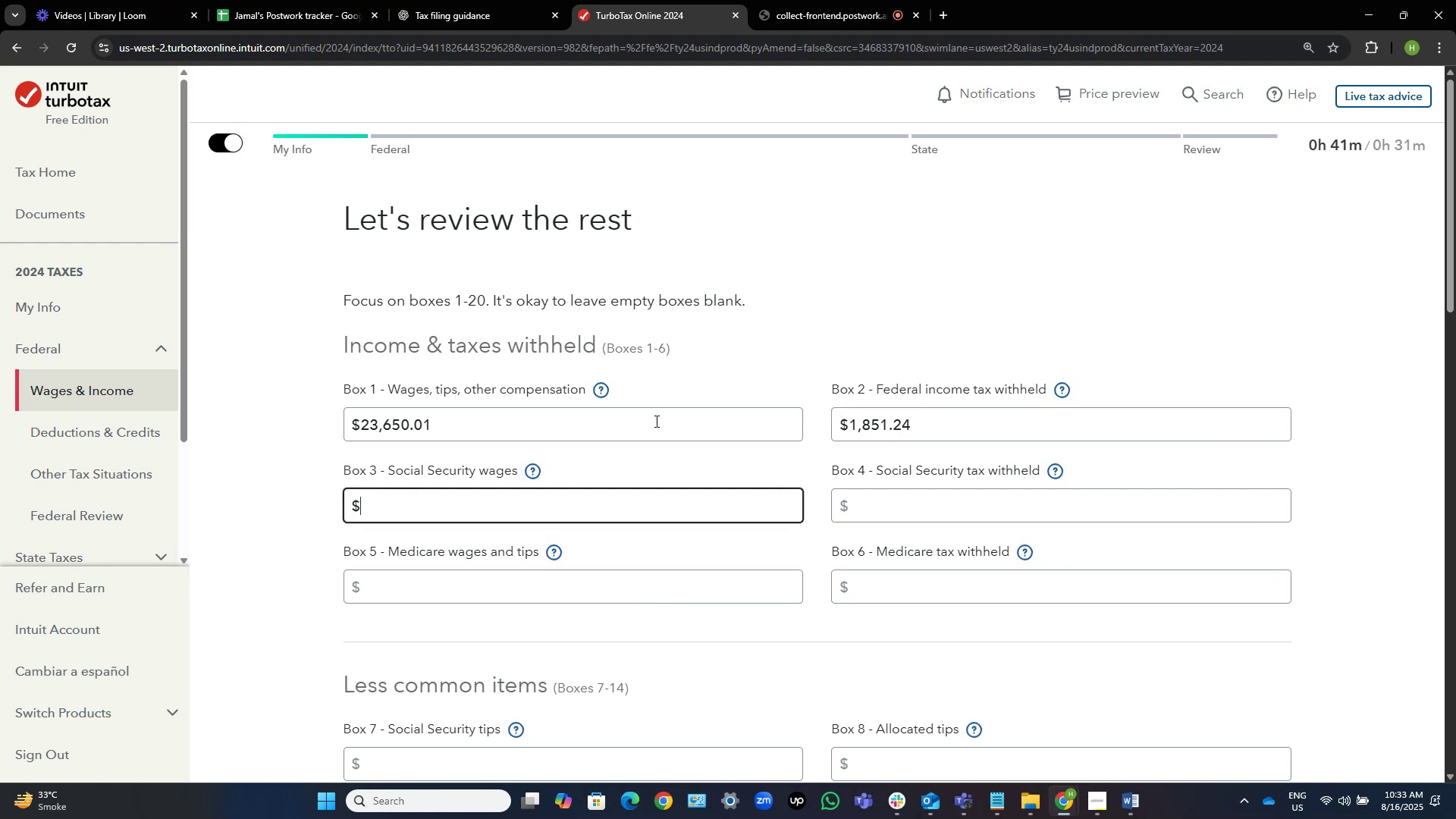 
key(Alt+AltLeft)
 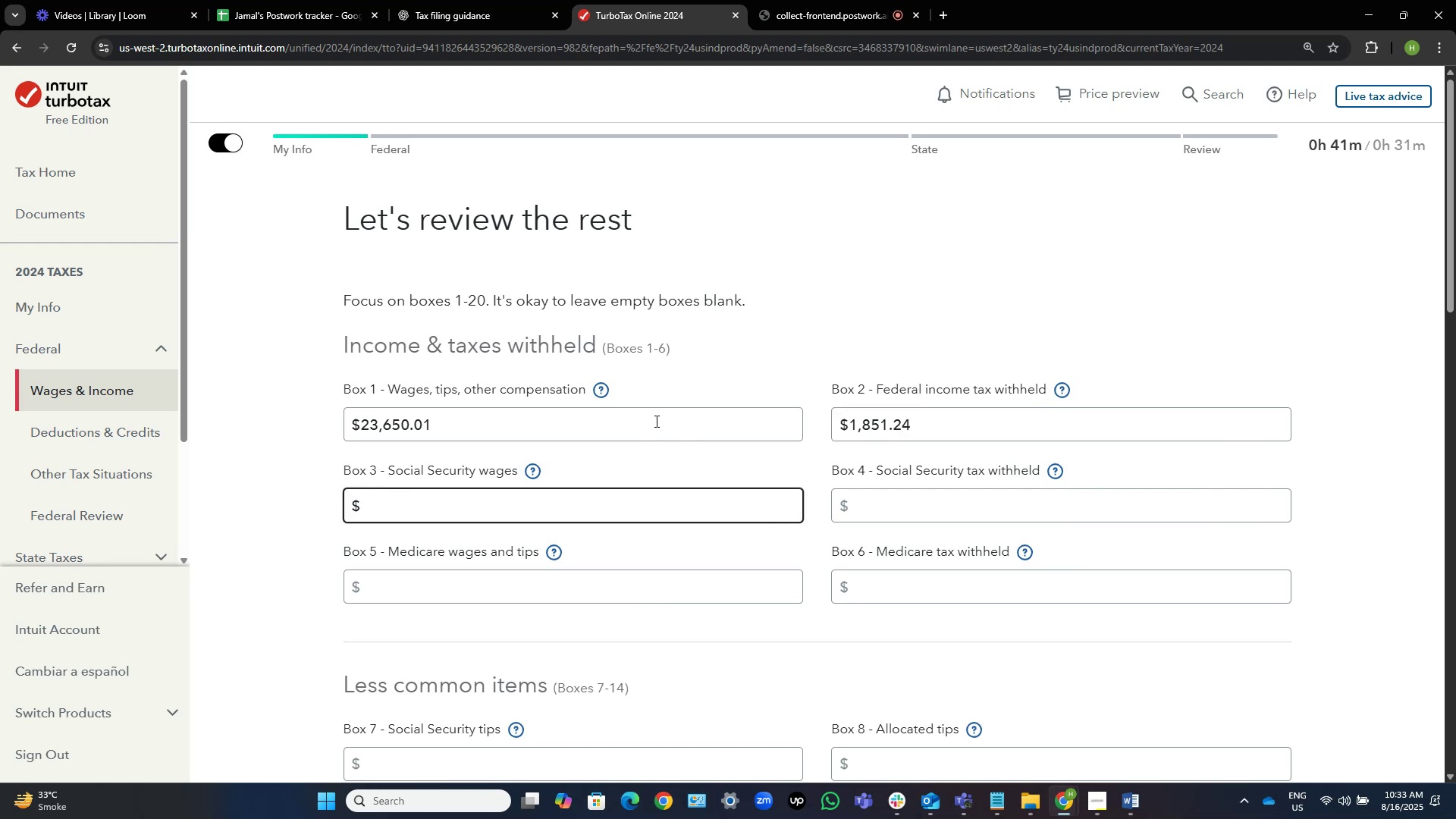 
key(Alt+Tab)
 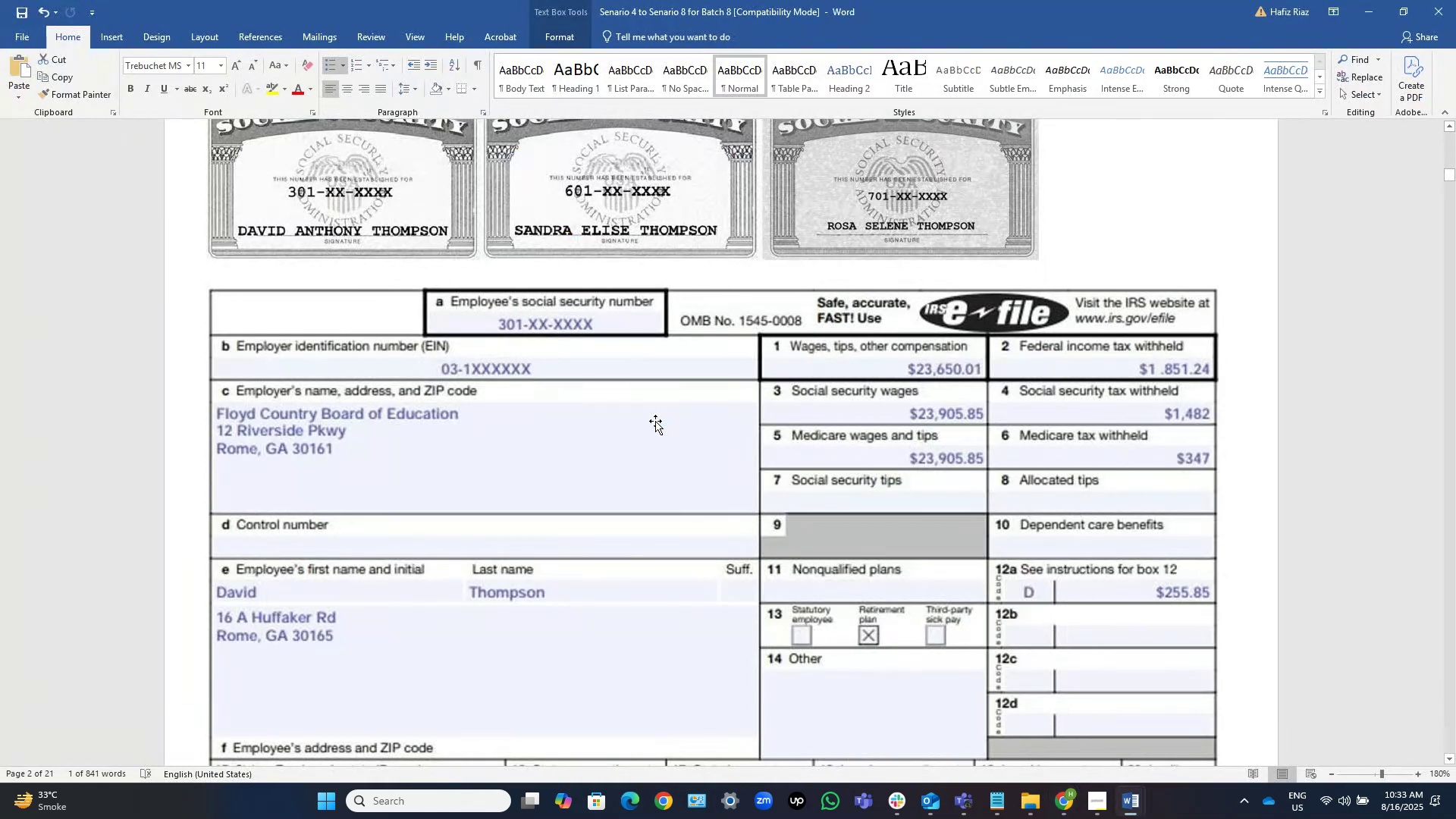 
wait(8.84)
 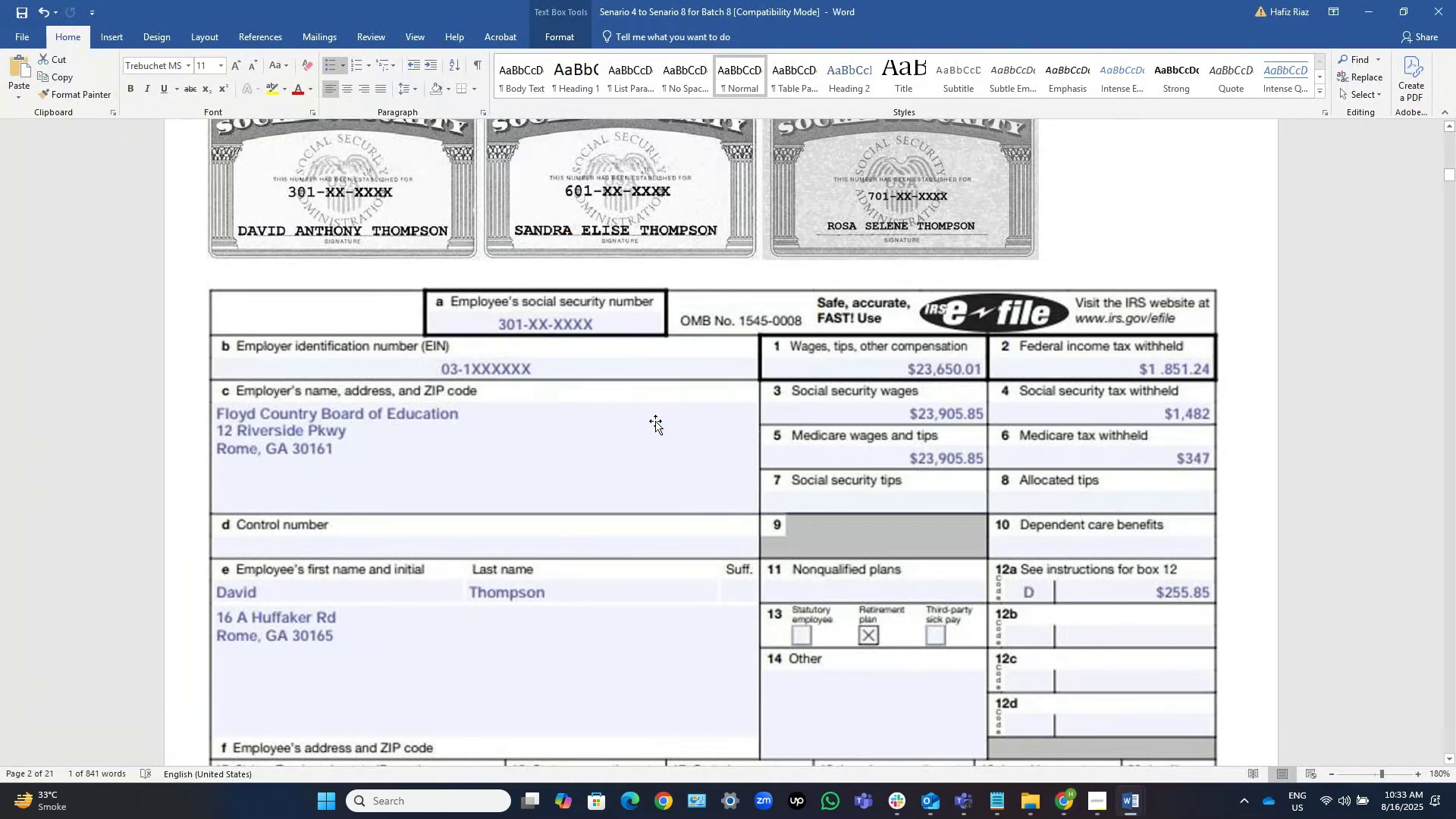 
key(Alt+AltLeft)
 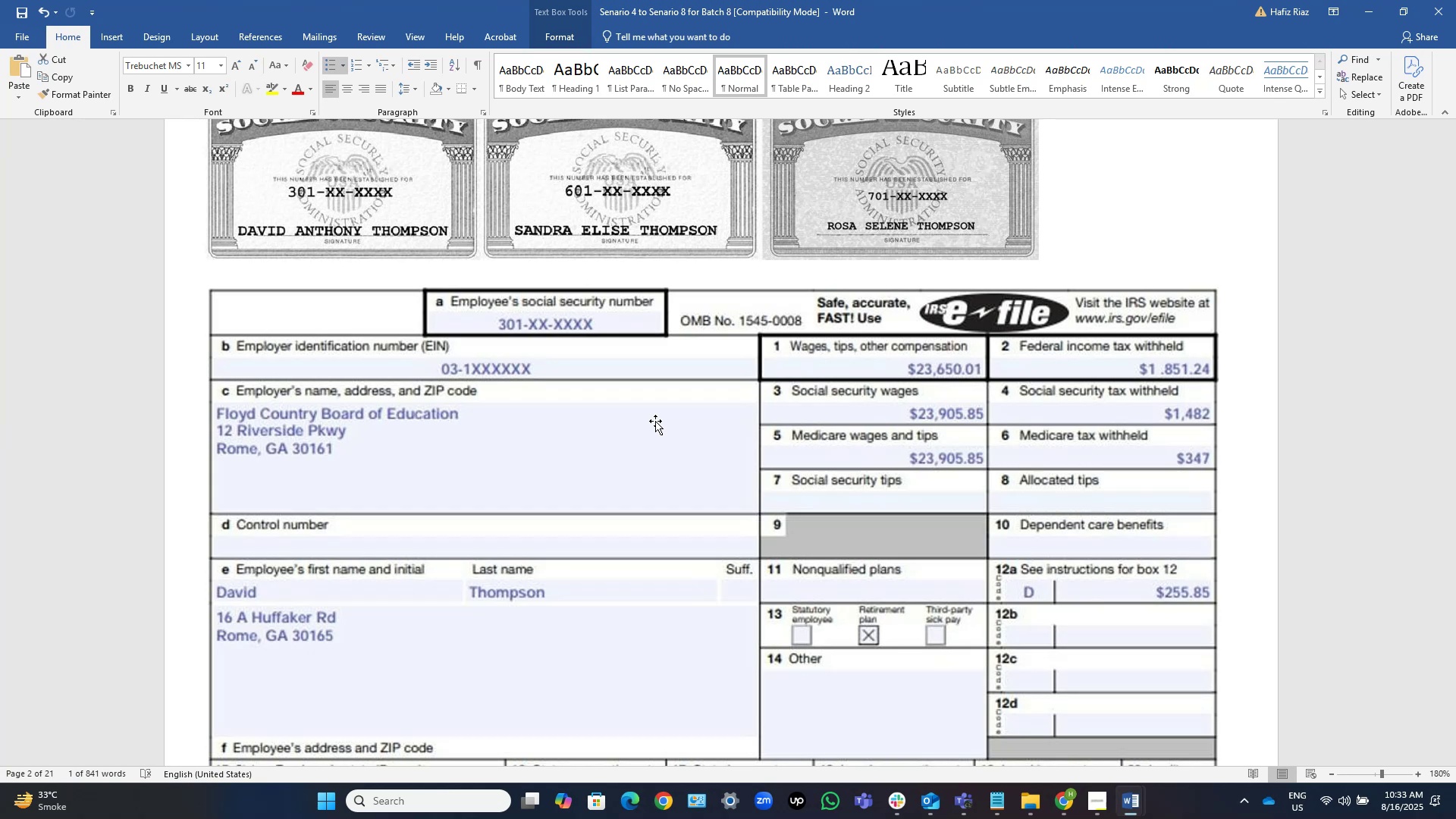 
key(Alt+Tab)
 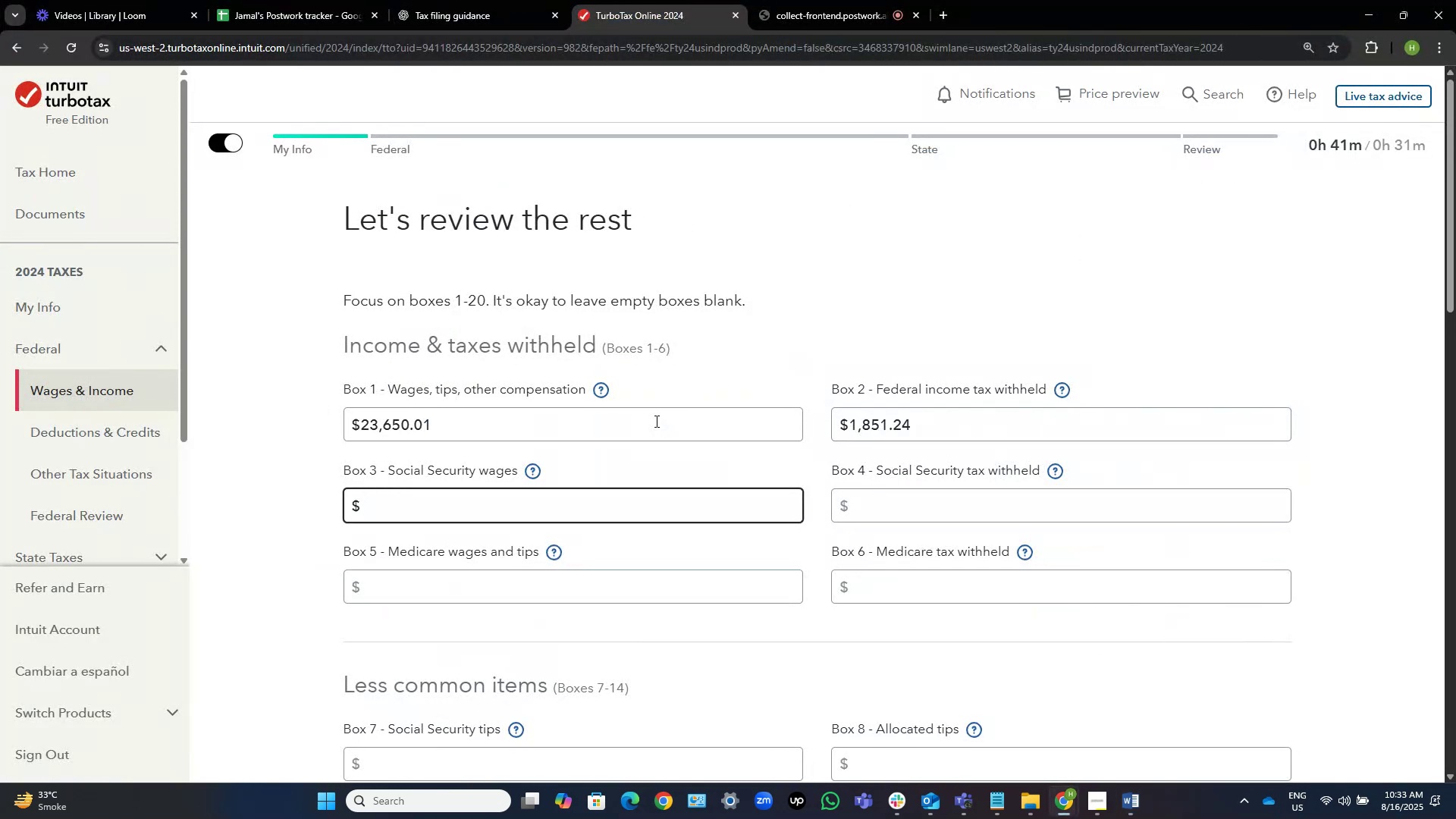 
key(Numpad2)
 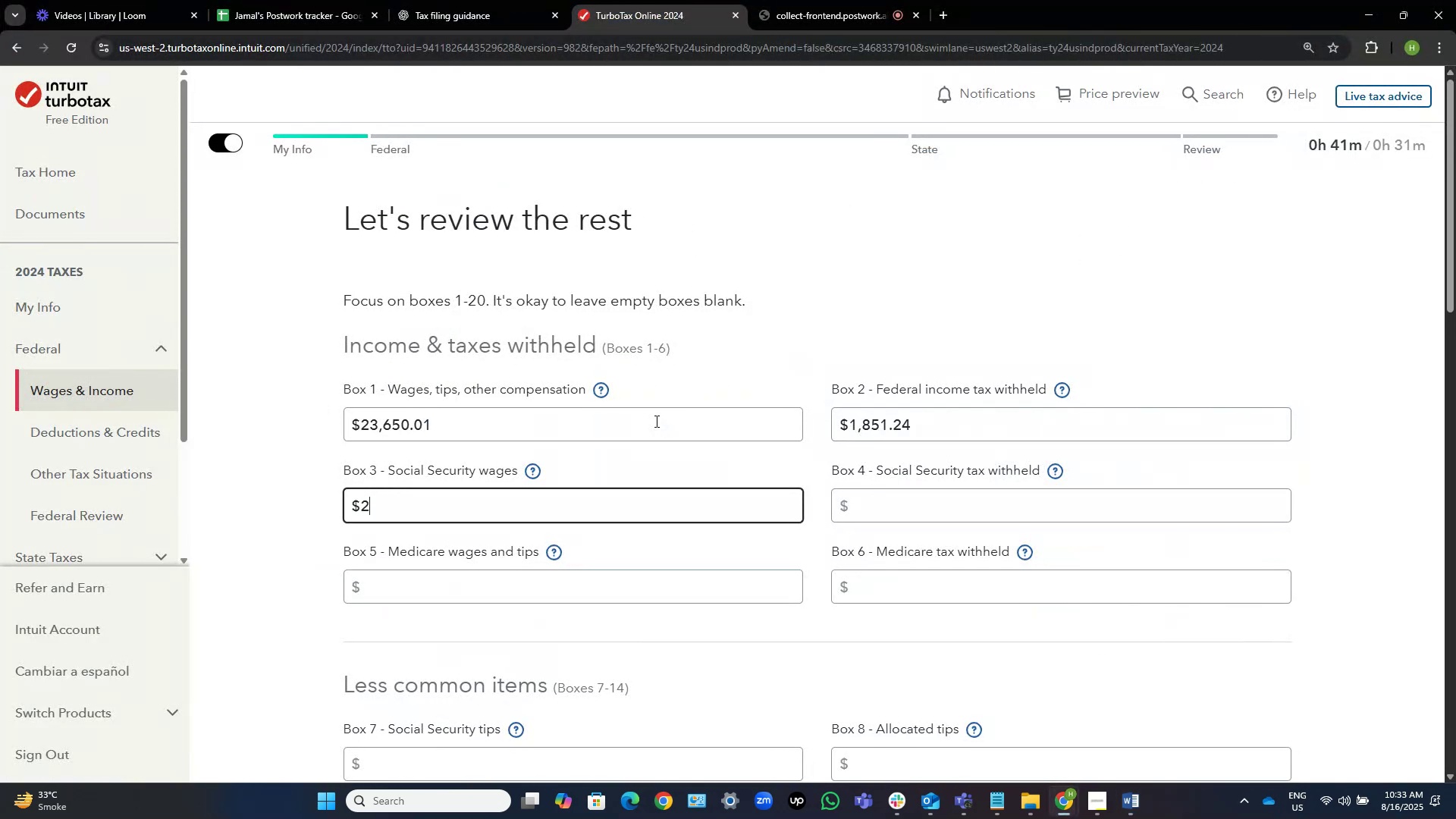 
key(Numpad3)
 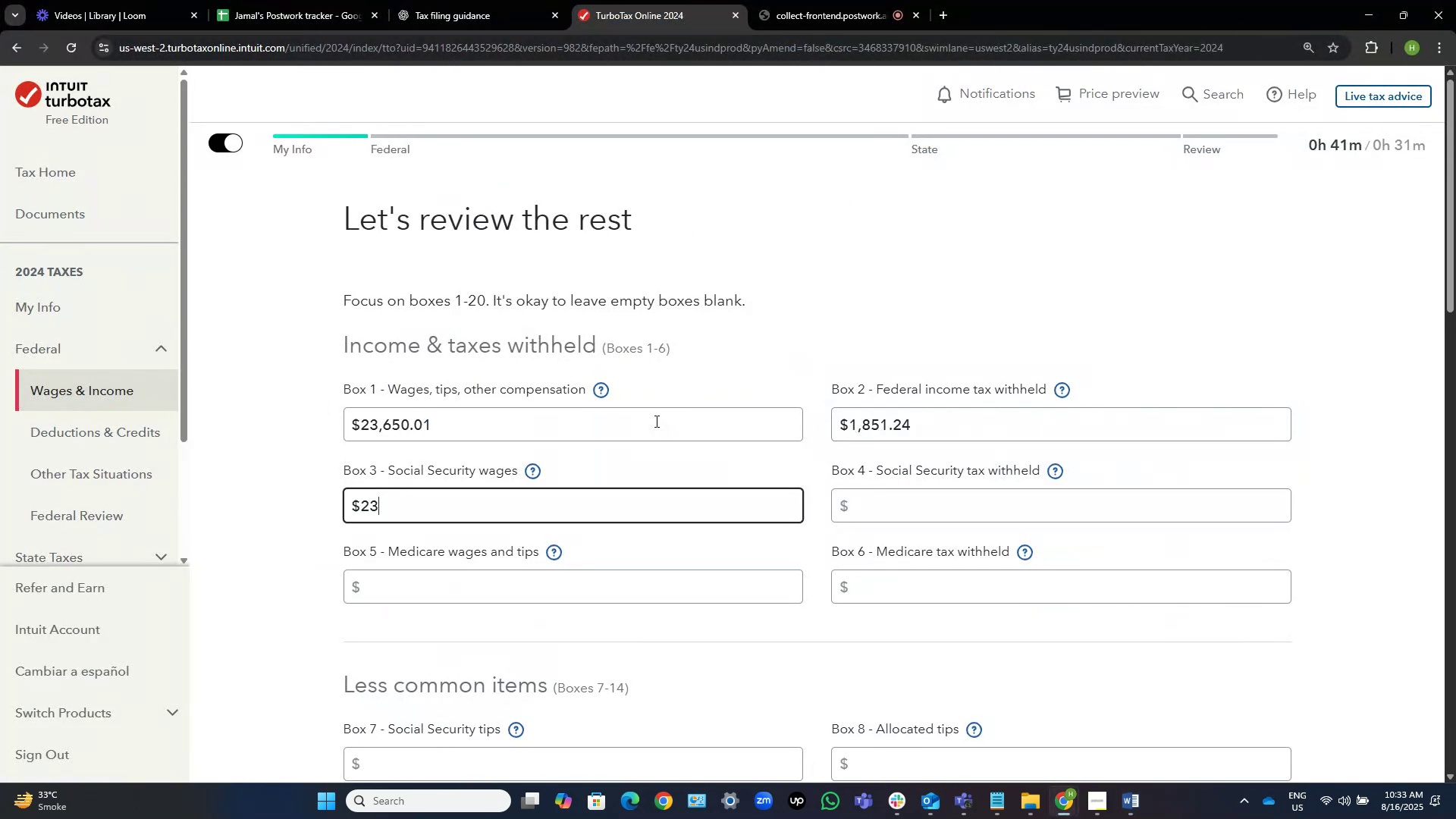 
key(Numpad9)
 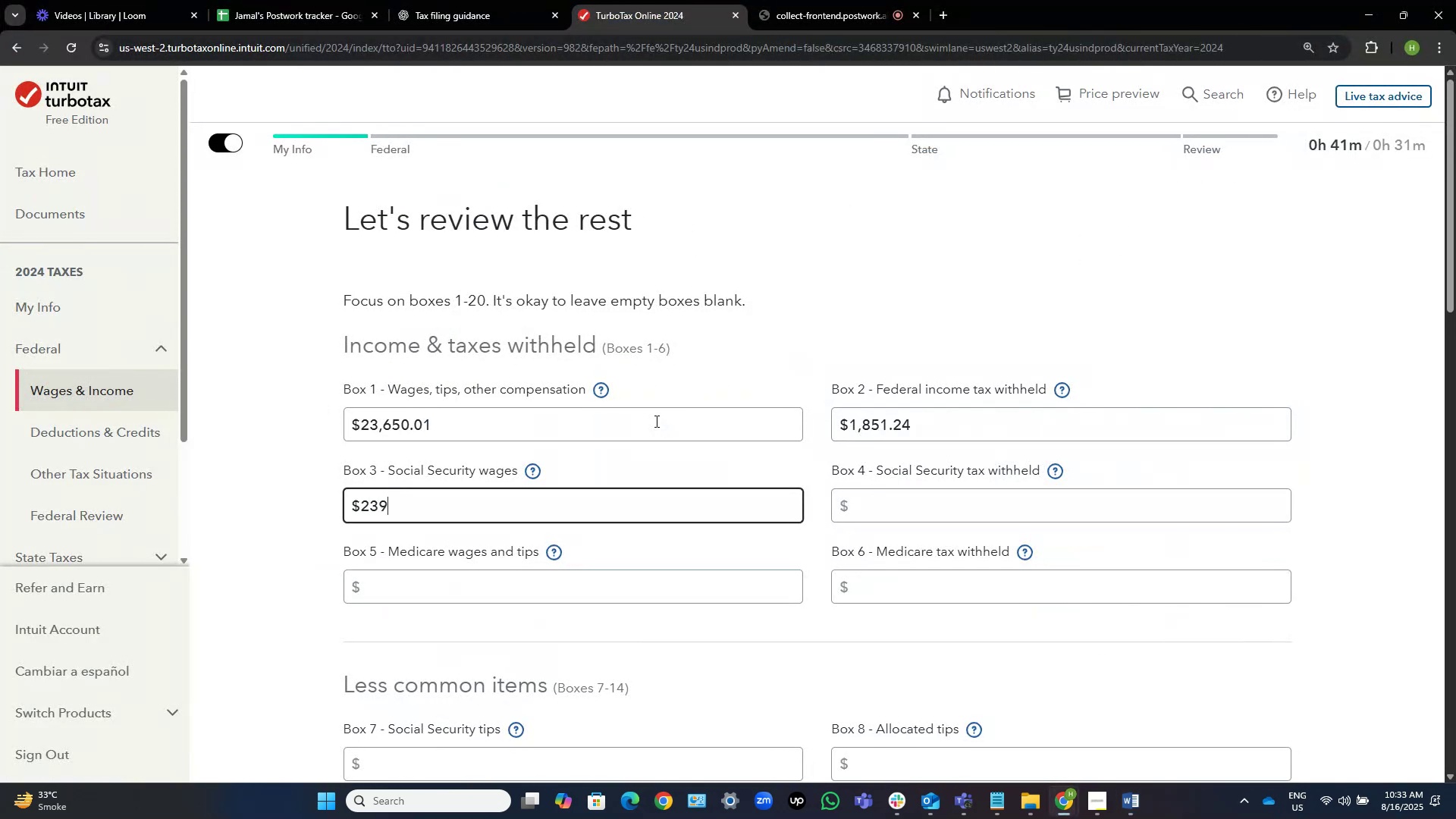 
key(Numpad0)
 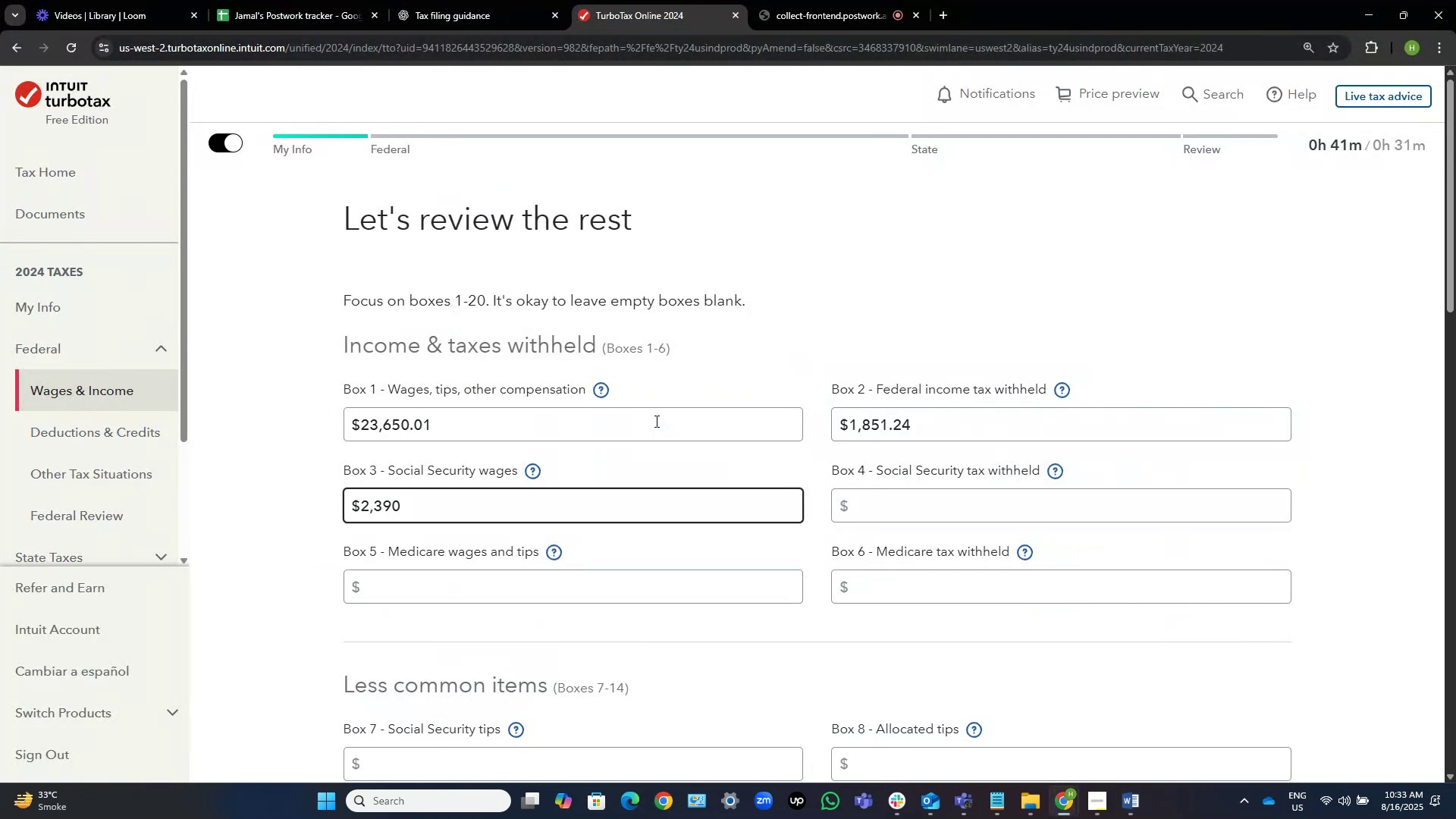 
key(Alt+AltLeft)
 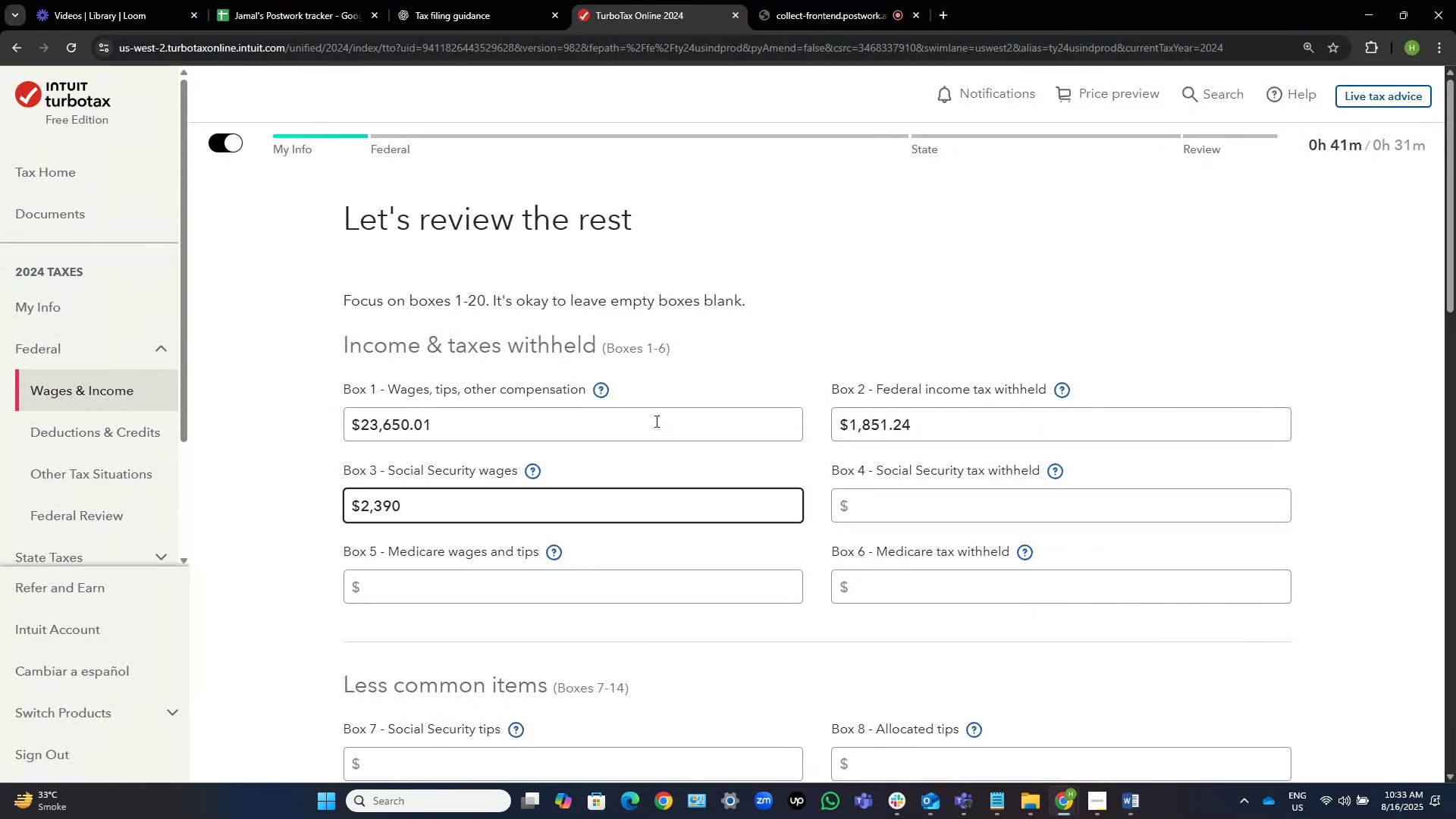 
key(Alt+Tab)
 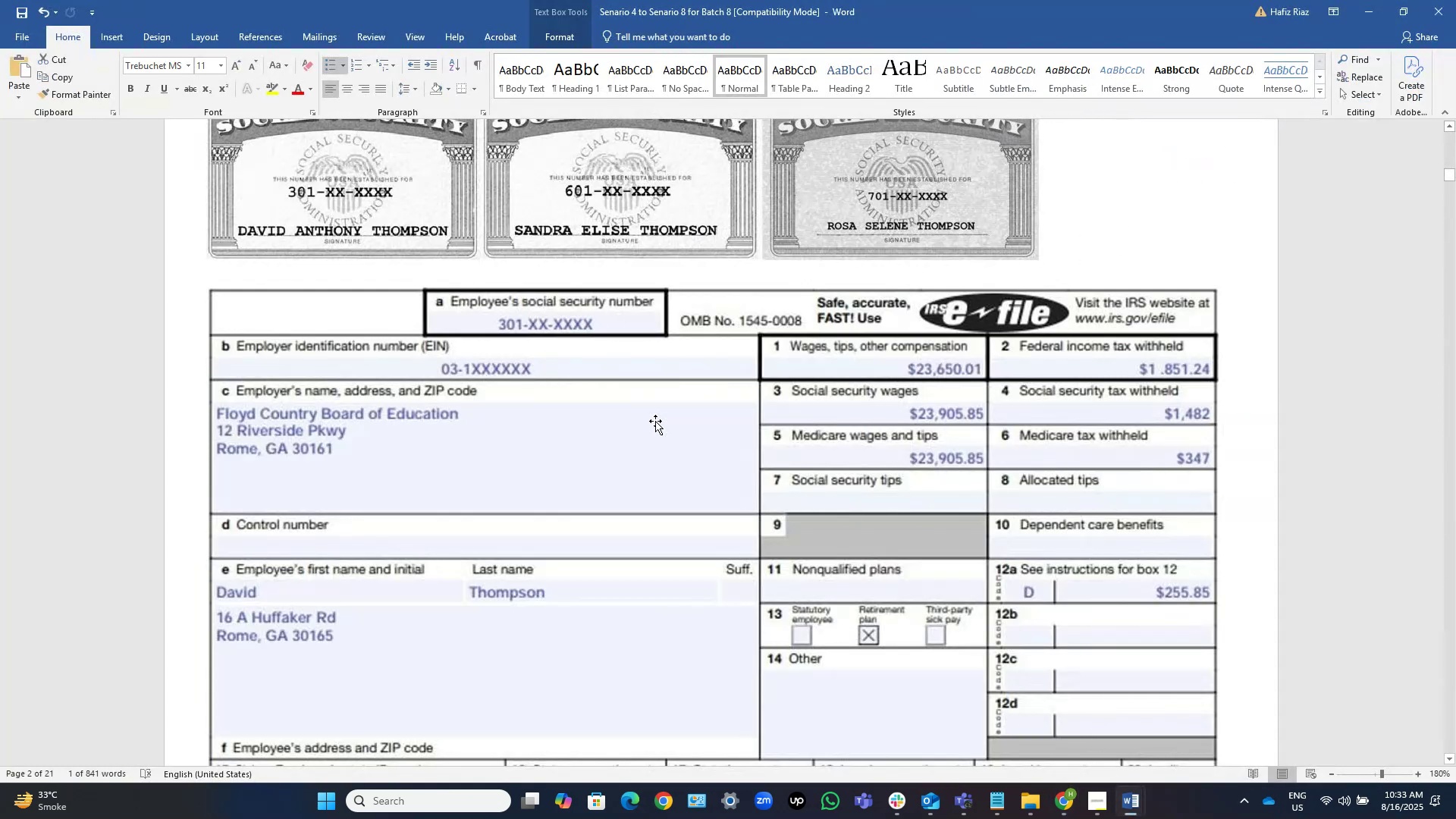 
key(Alt+AltLeft)
 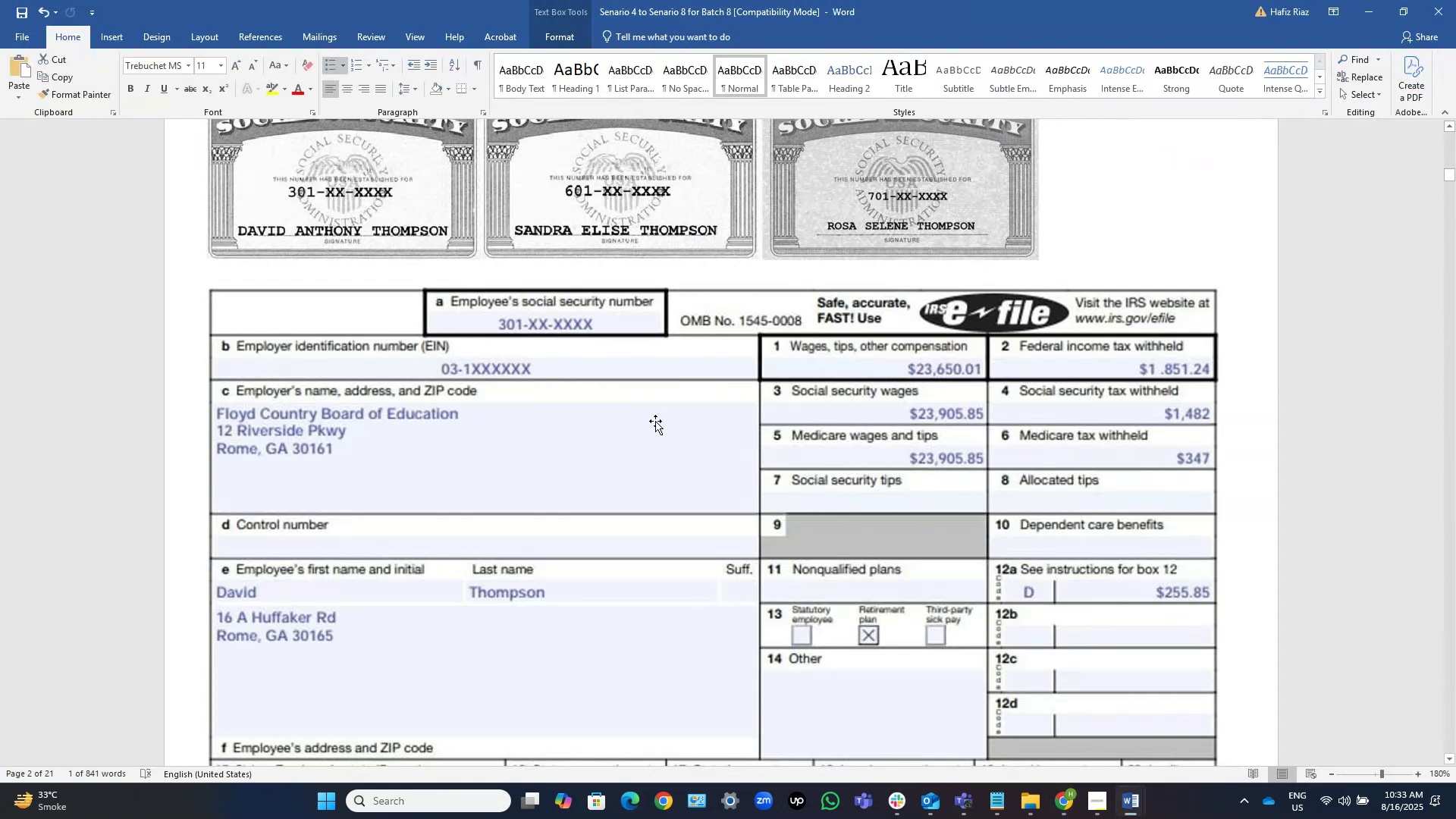 
key(Alt+Tab)
 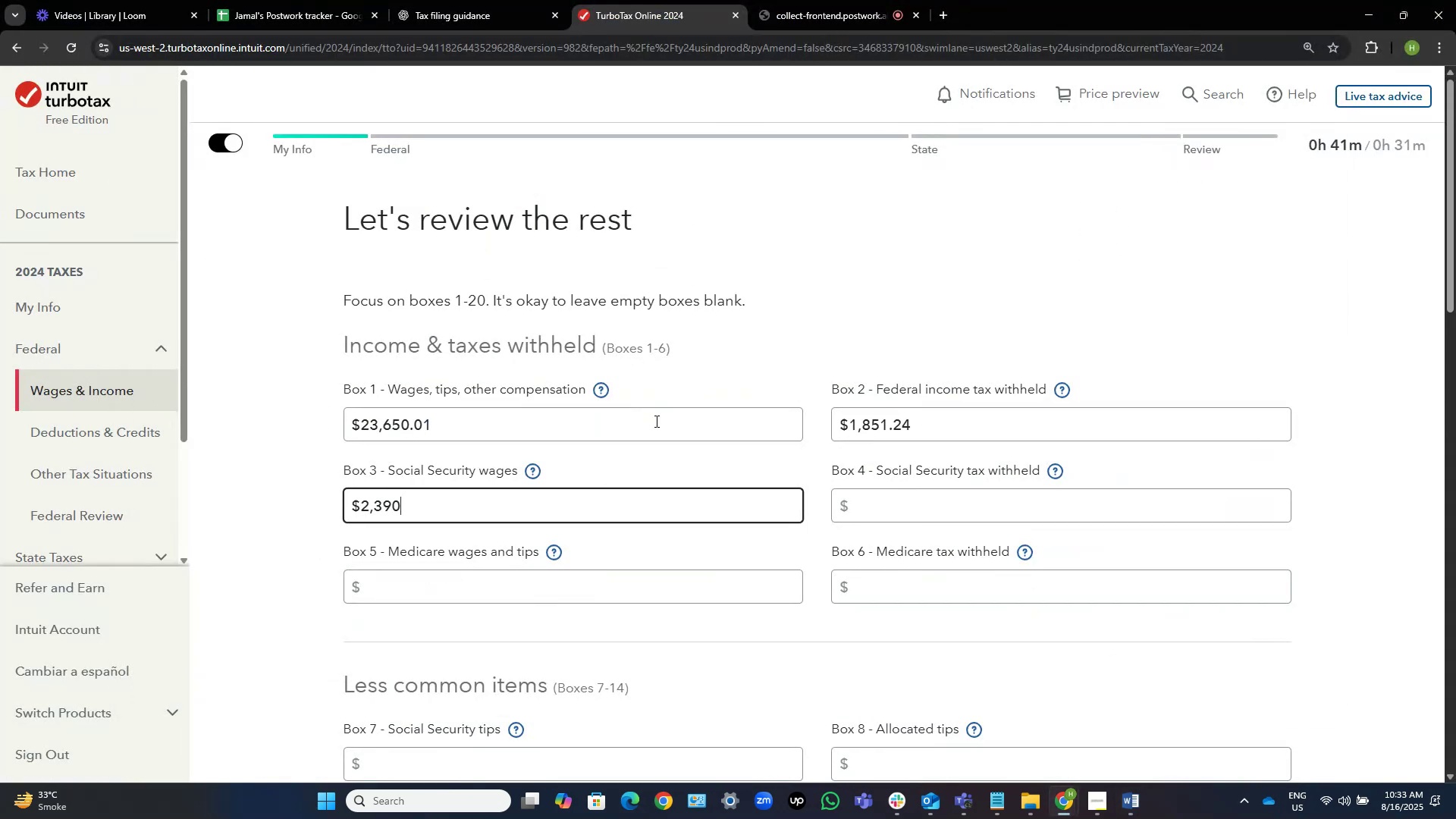 
key(Numpad5)
 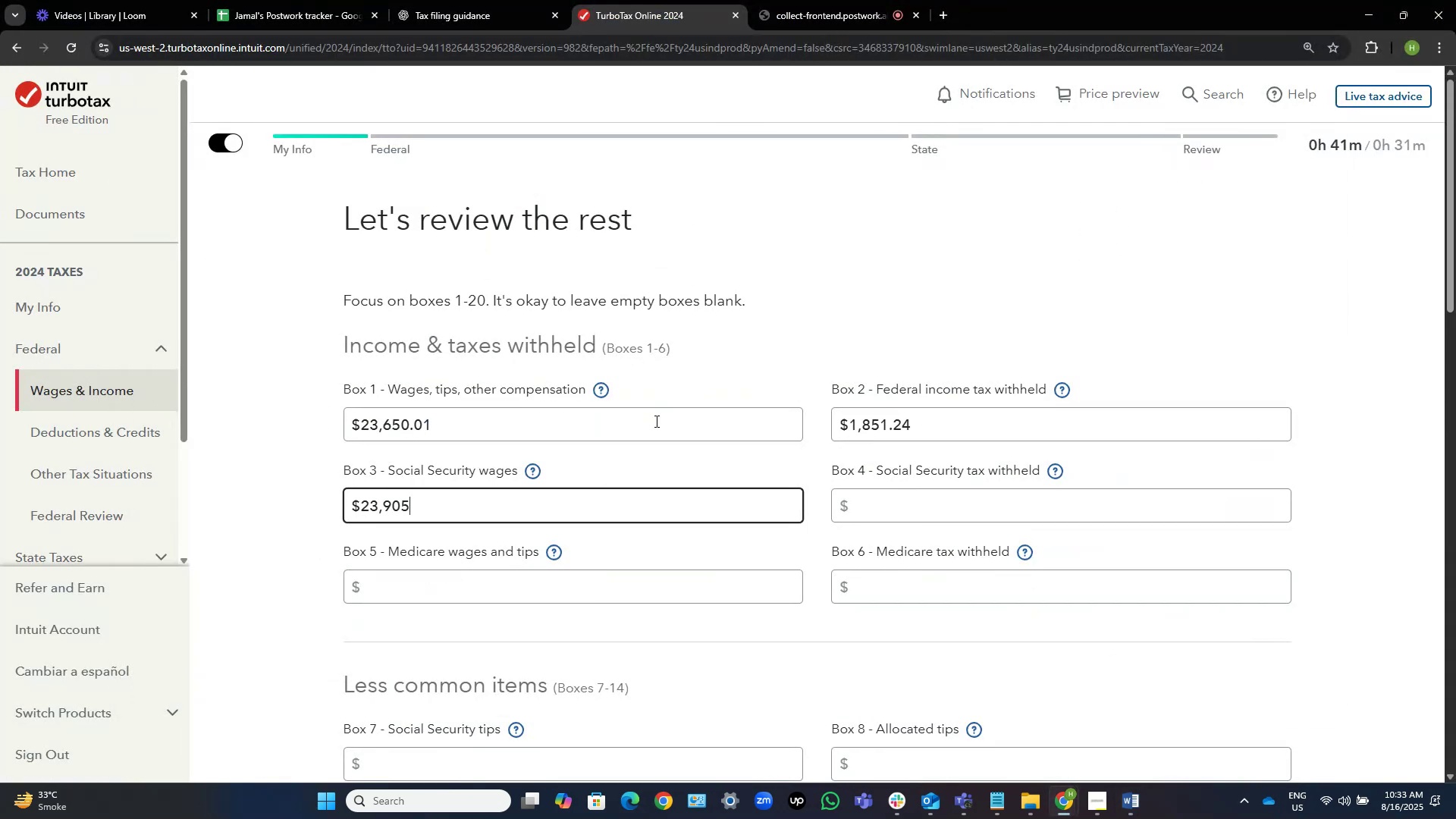 
key(NumpadDecimal)
 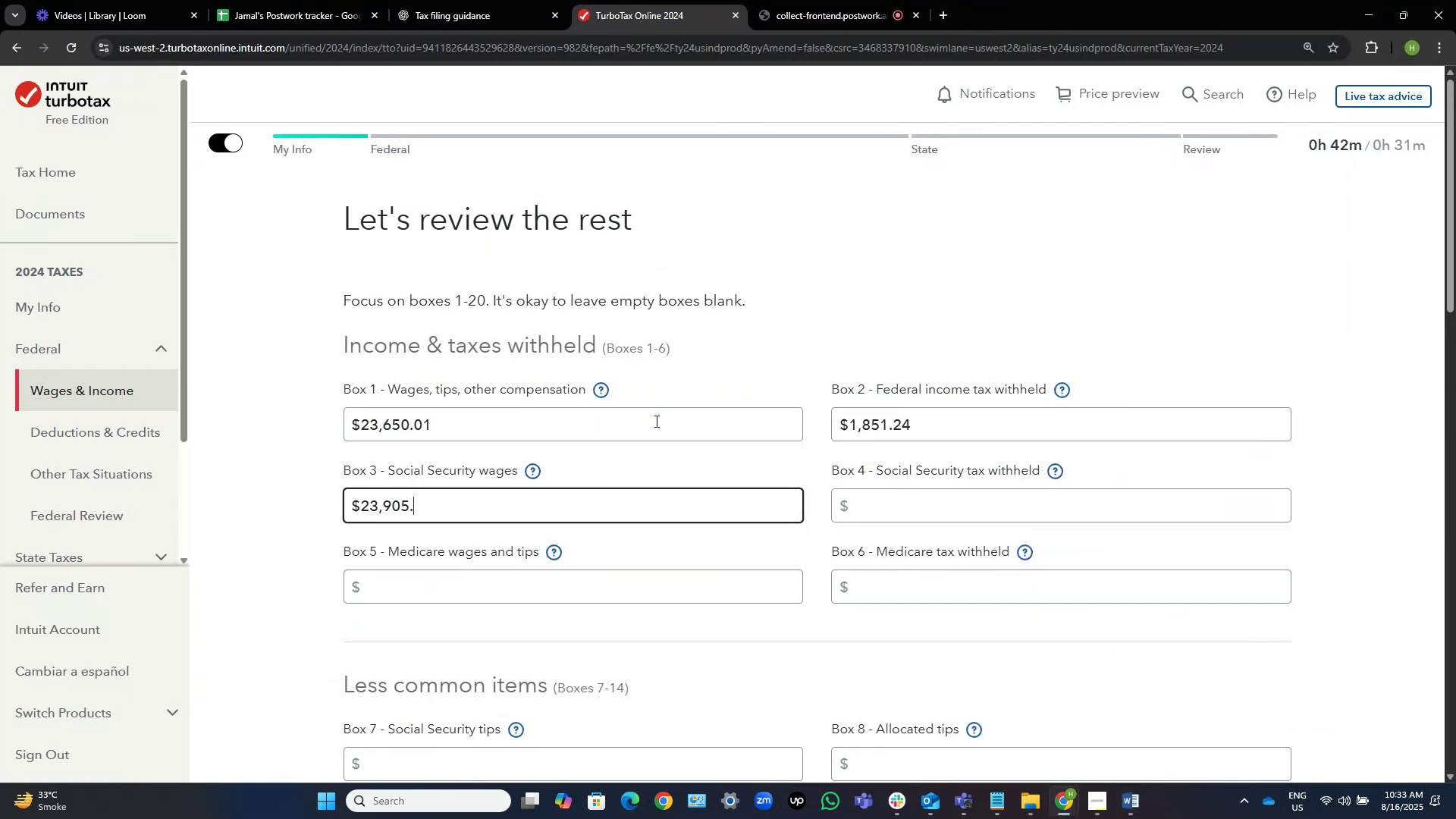 
key(Numpad8)
 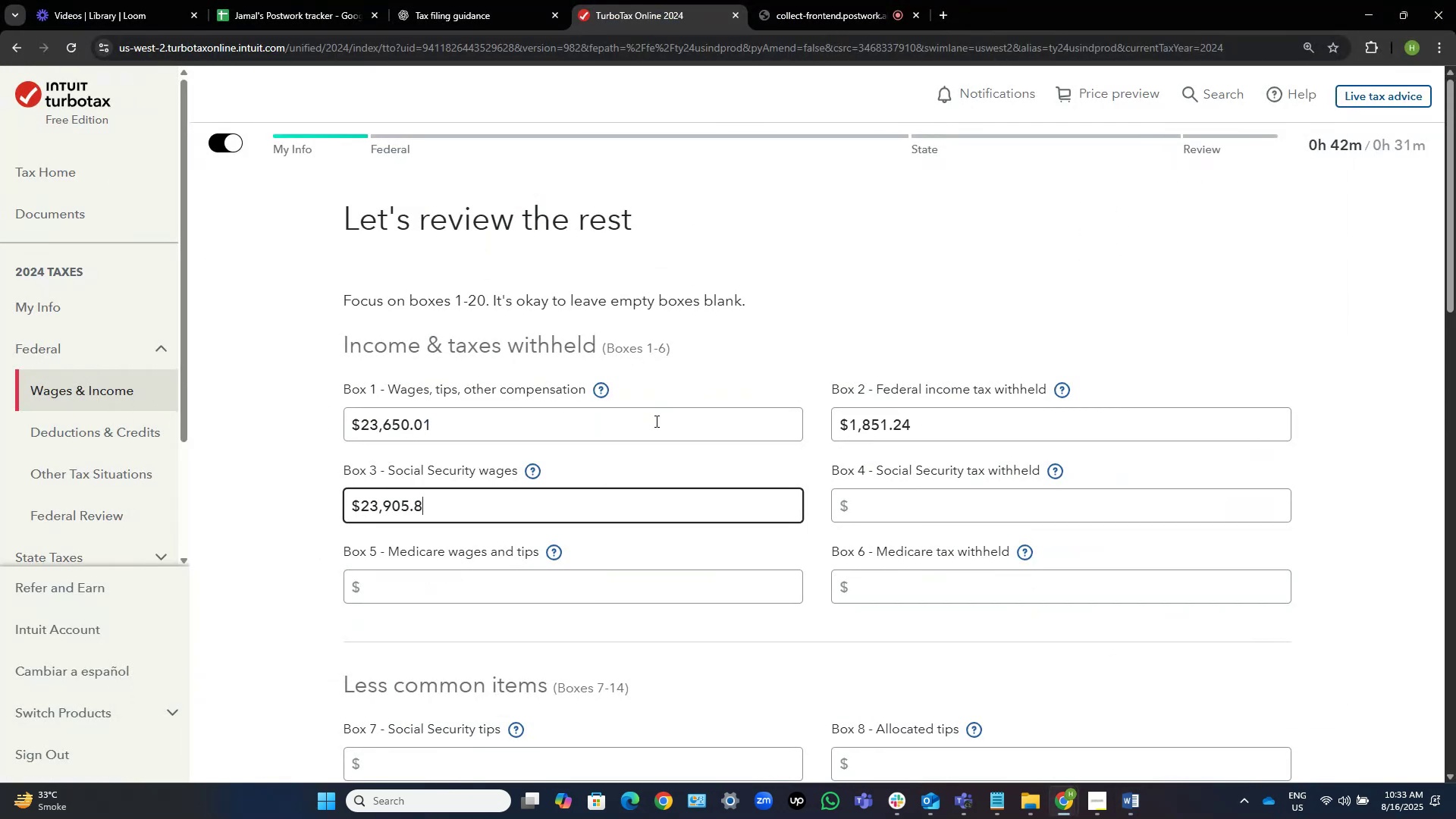 
key(Numpad5)
 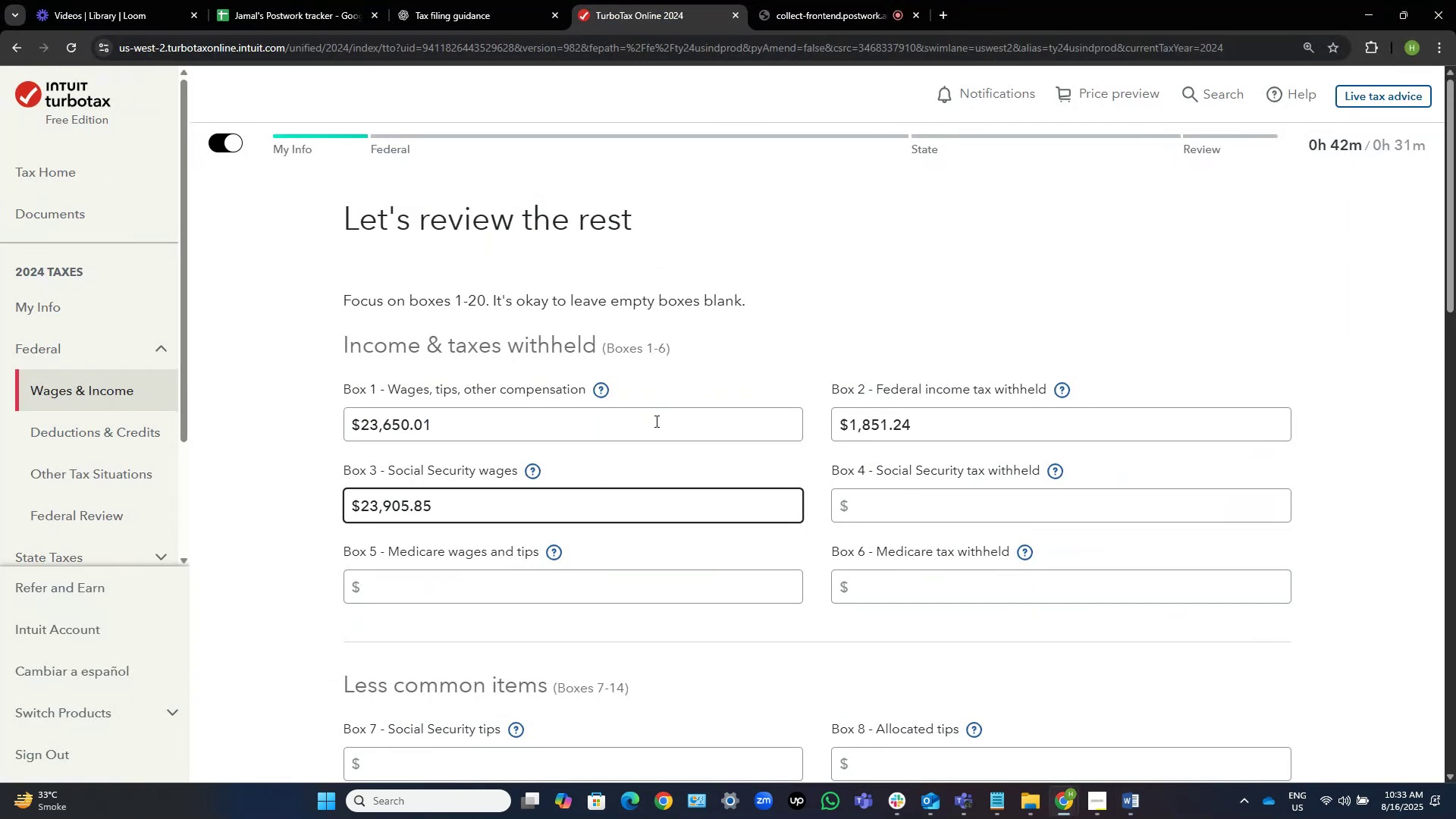 
key(Alt+AltLeft)
 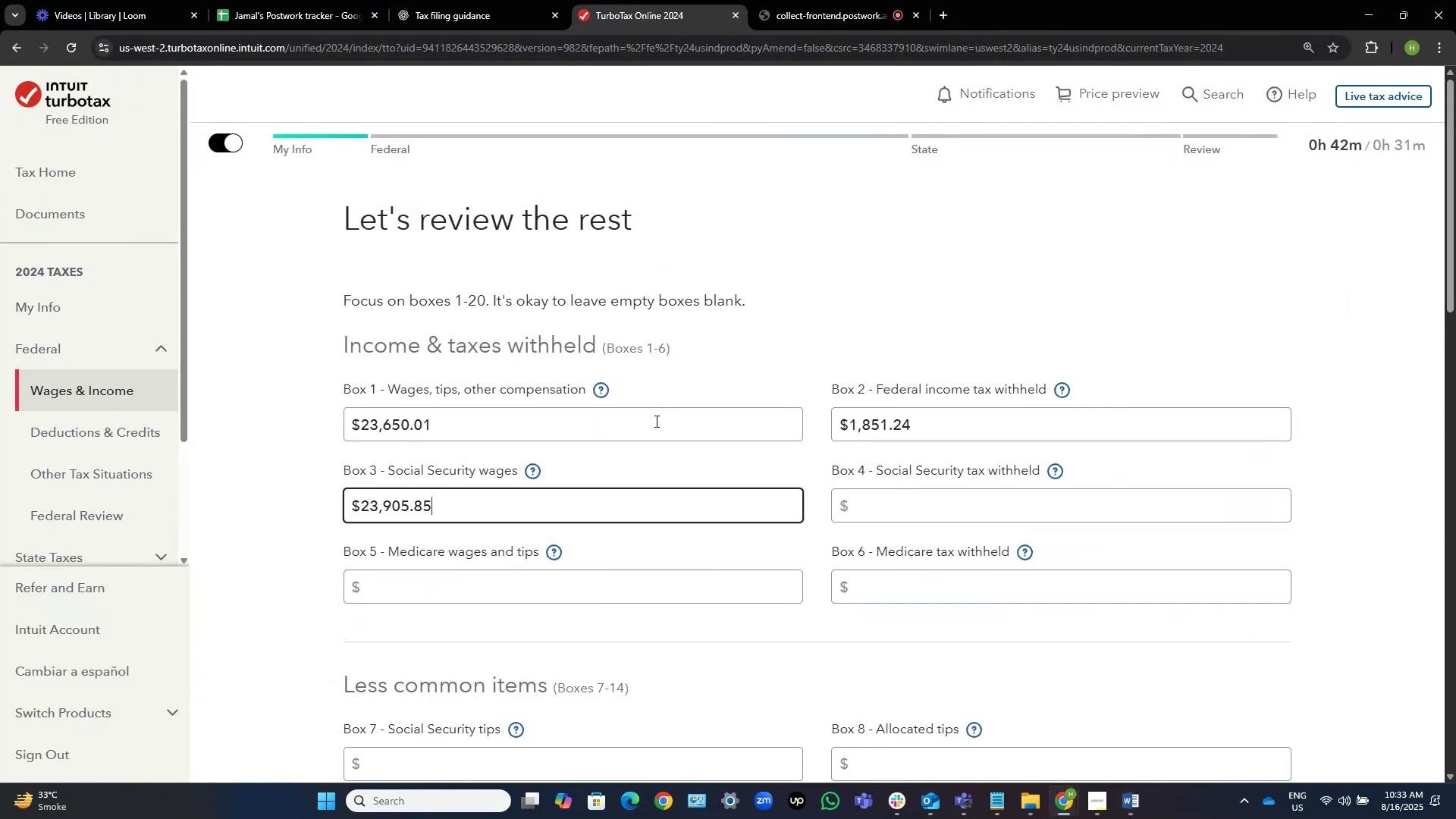 
key(Alt+Tab)
 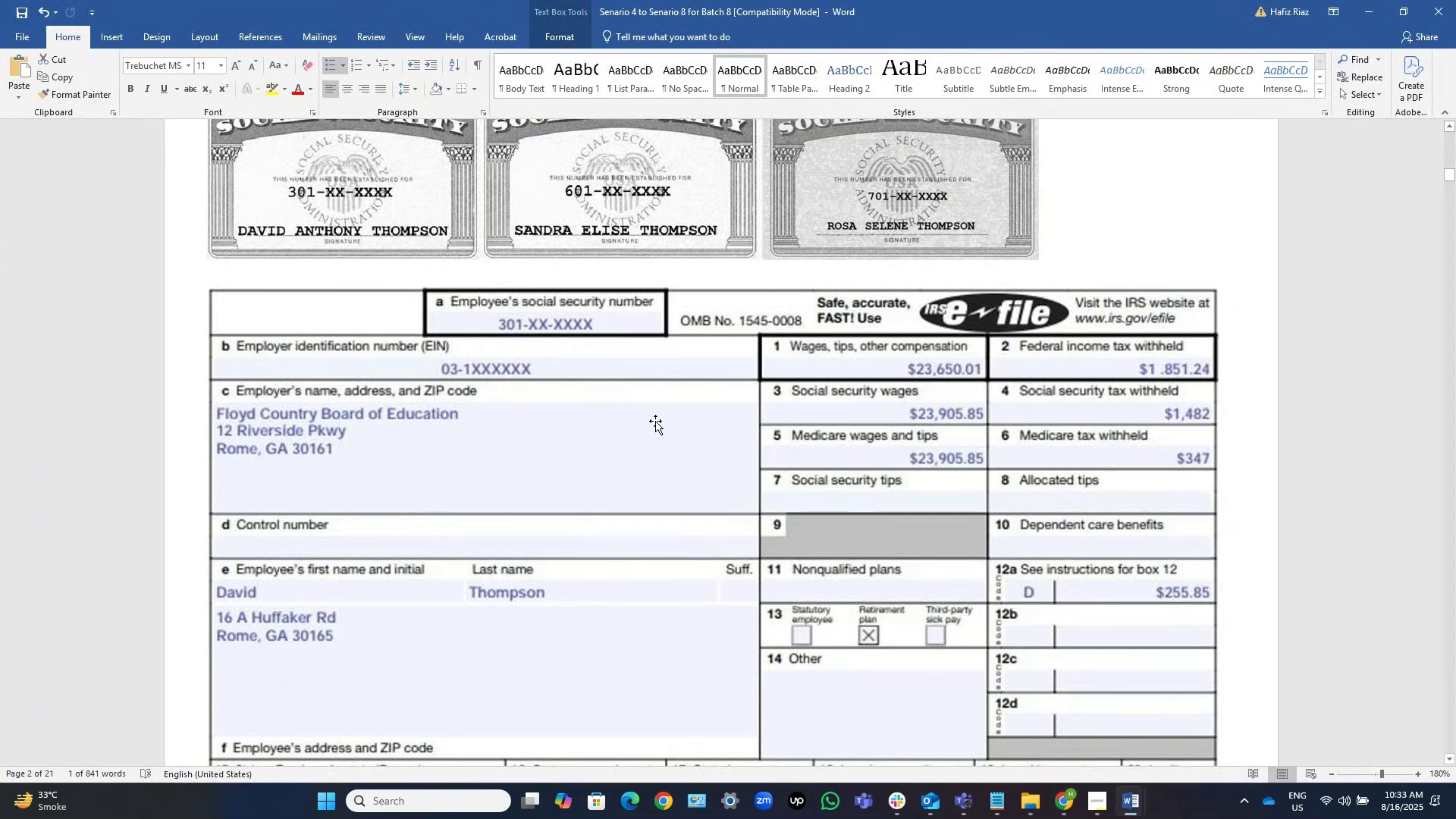 
key(Alt+Tab)
 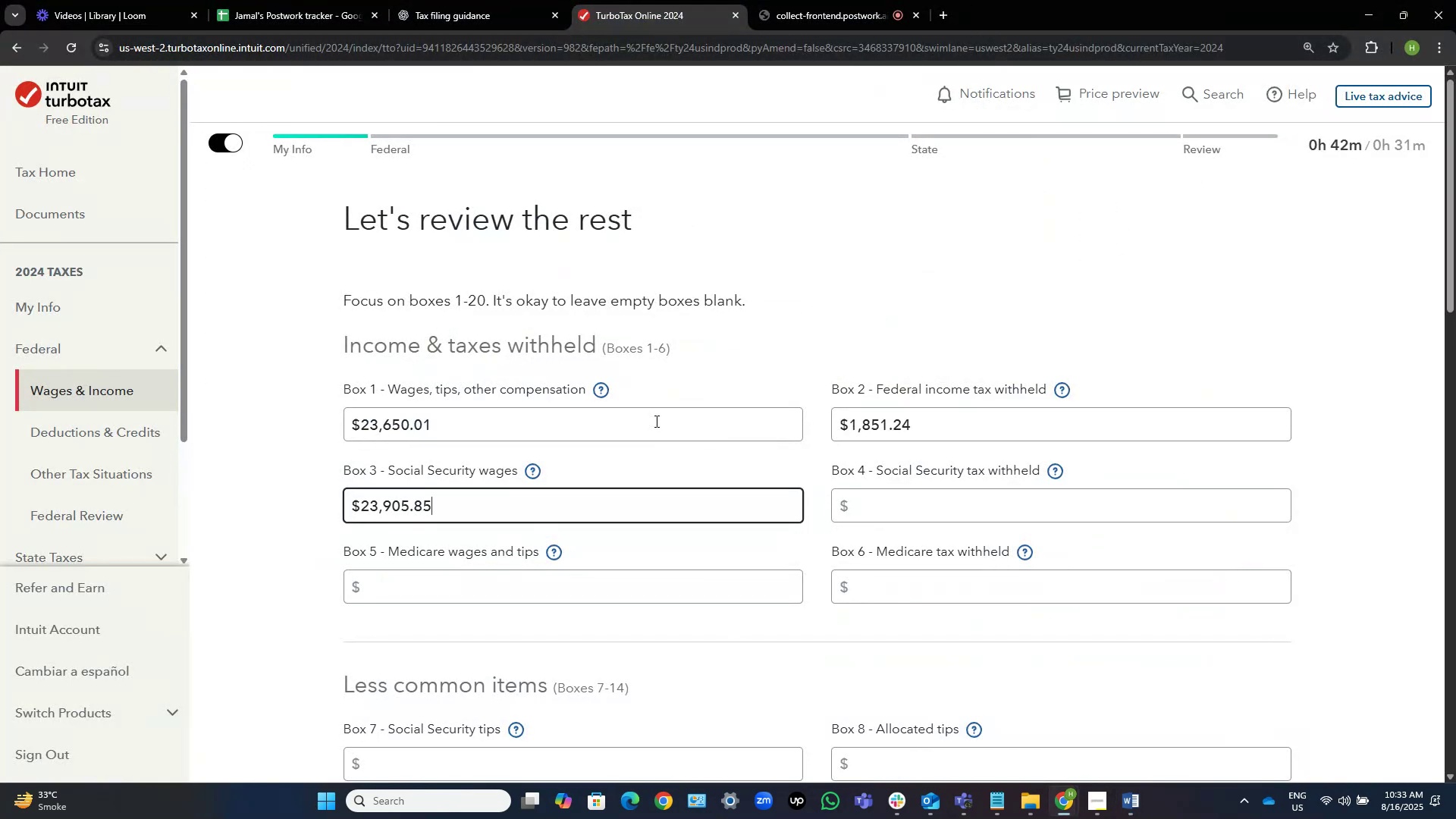 
key(Alt+AltLeft)
 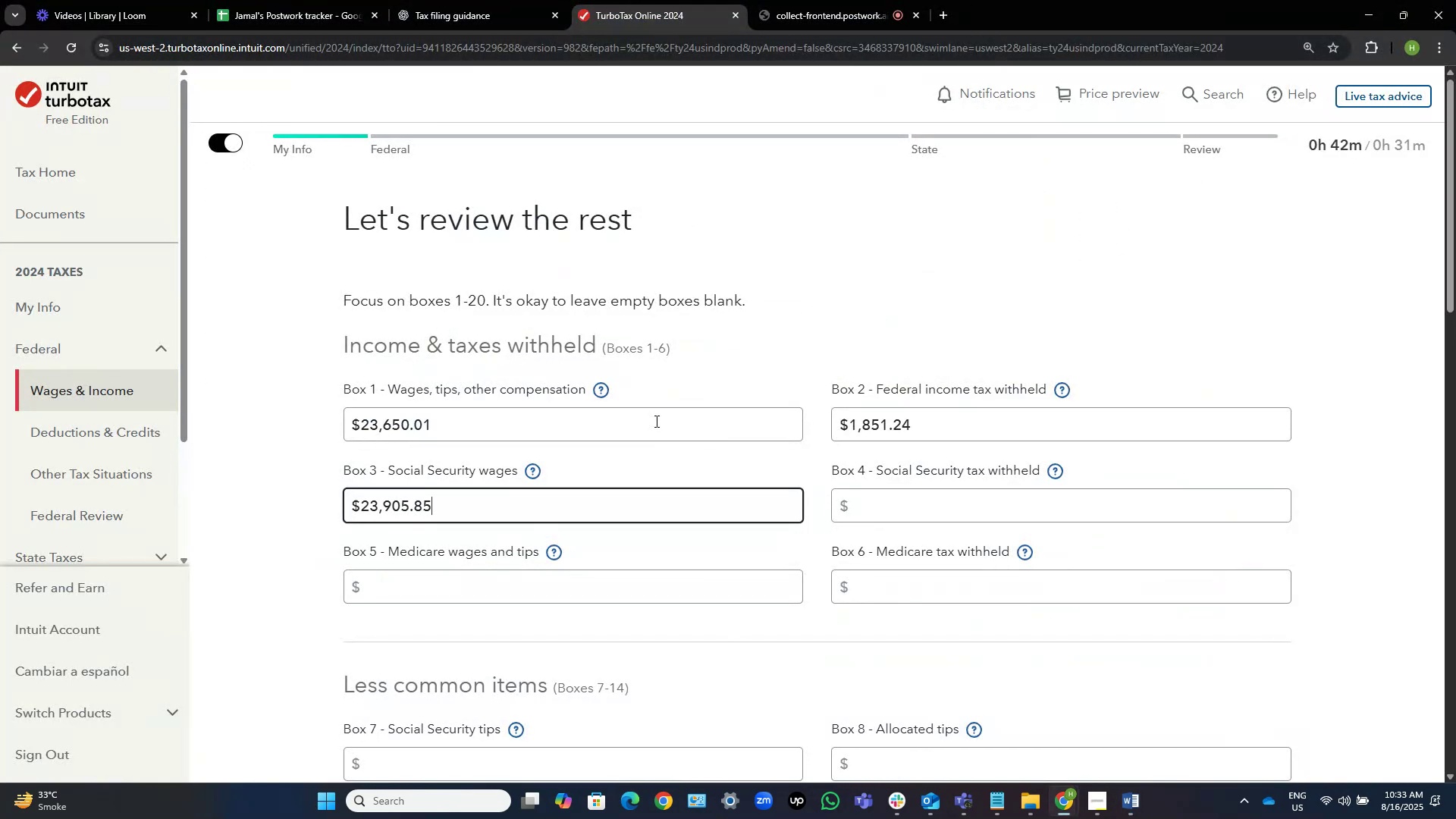 
key(Alt+Tab)
 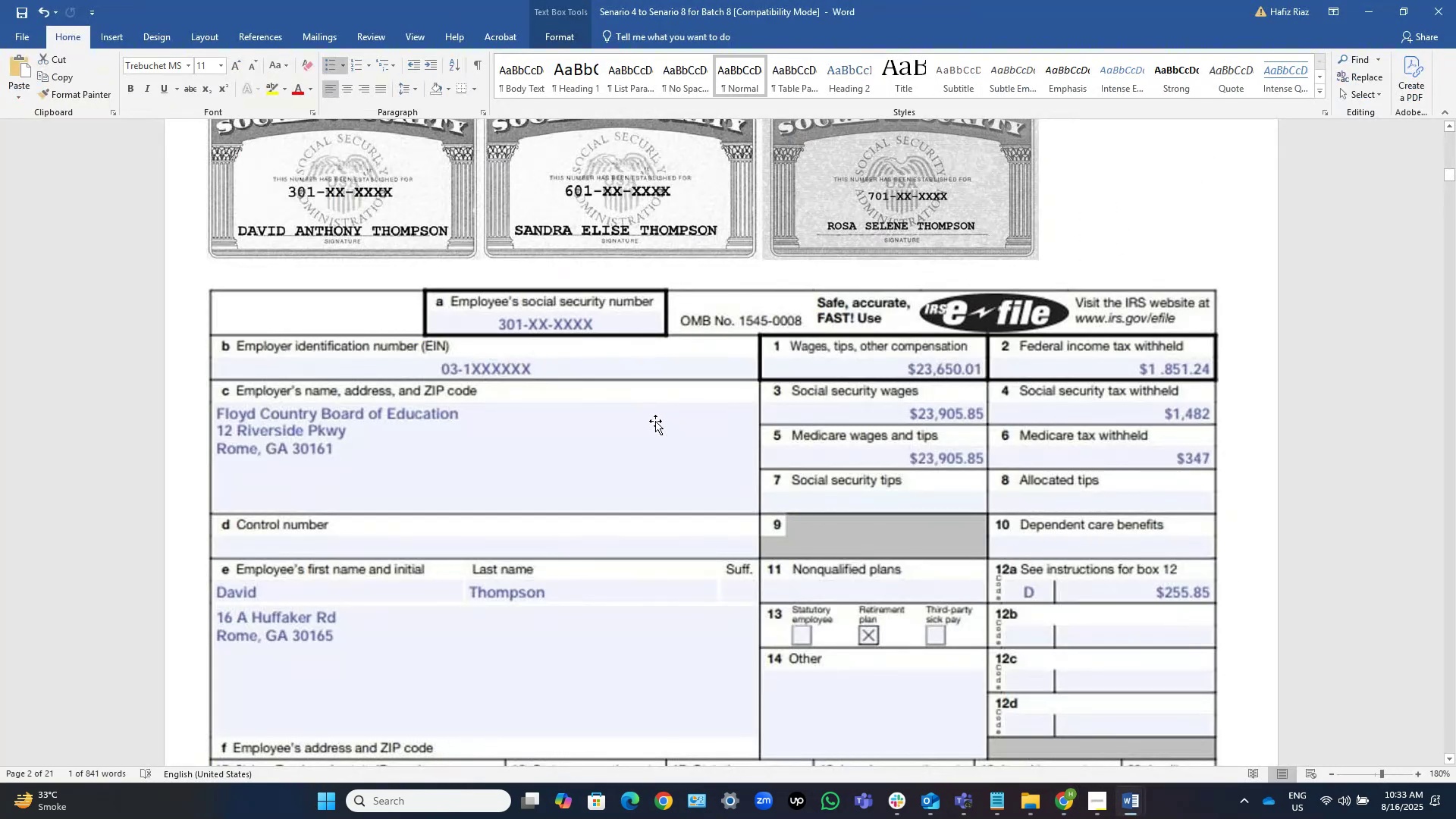 
key(Alt+AltLeft)
 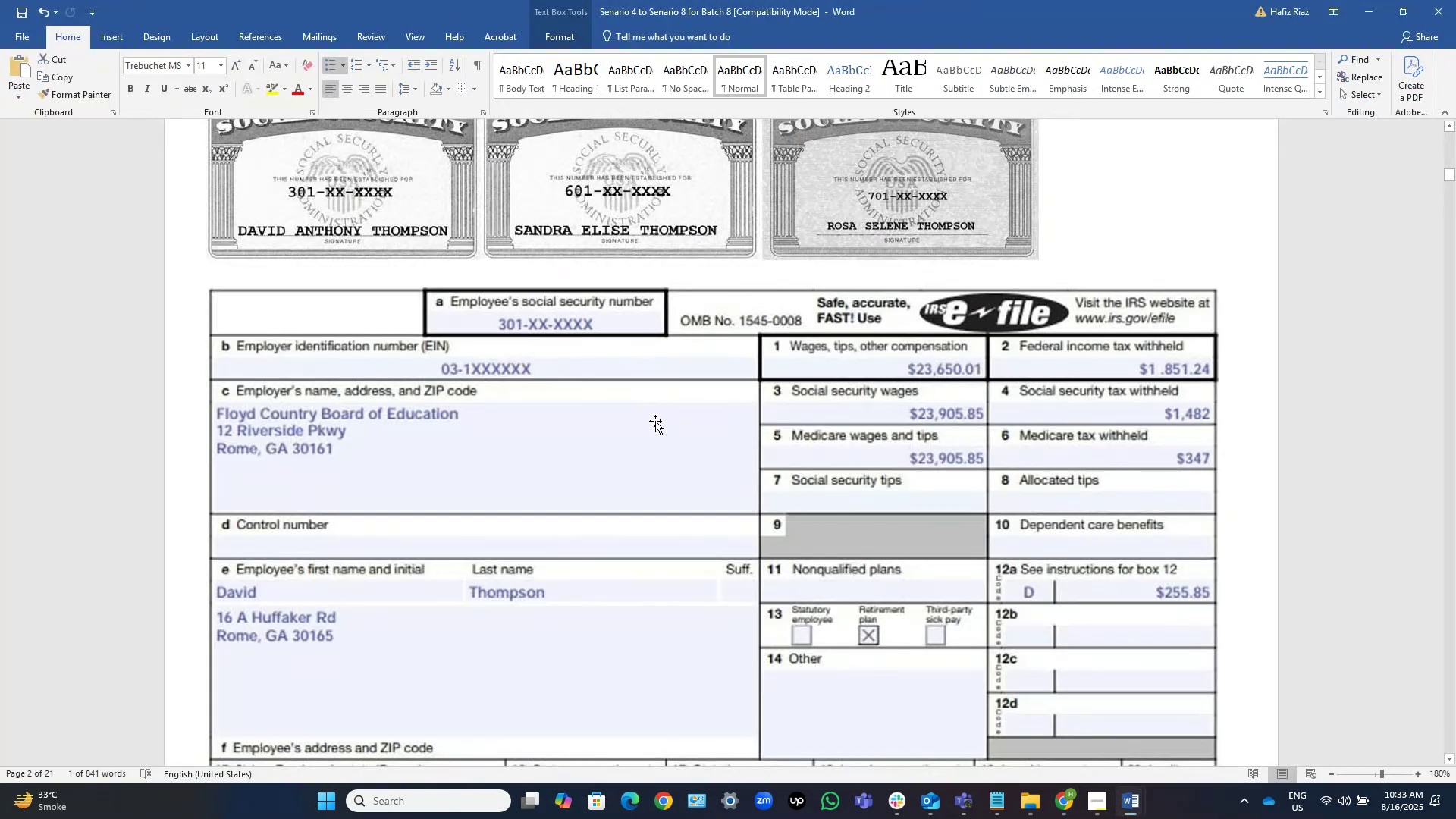 
key(Alt+Tab)
 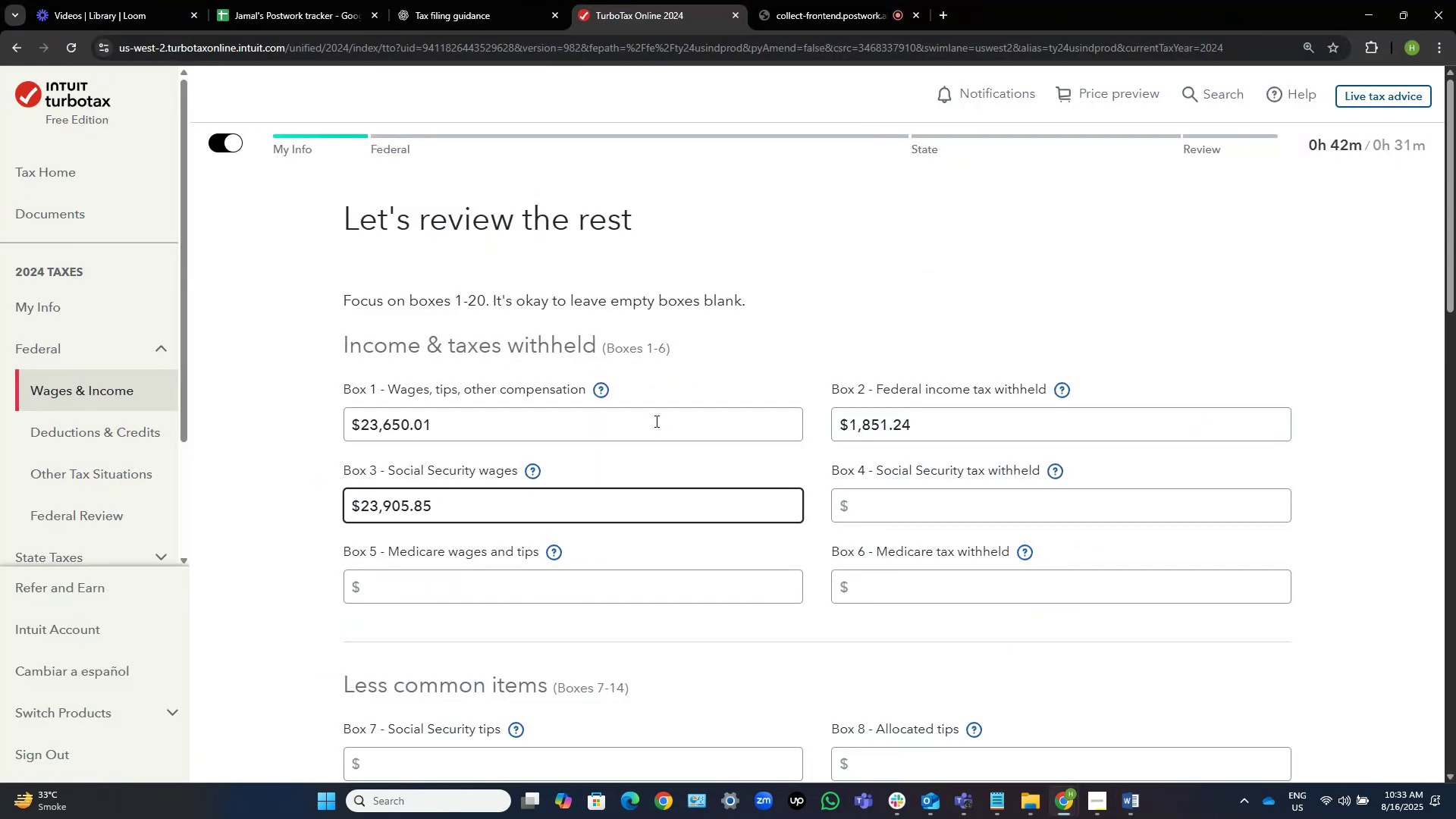 
key(Control+Shift+ArrowUp)
 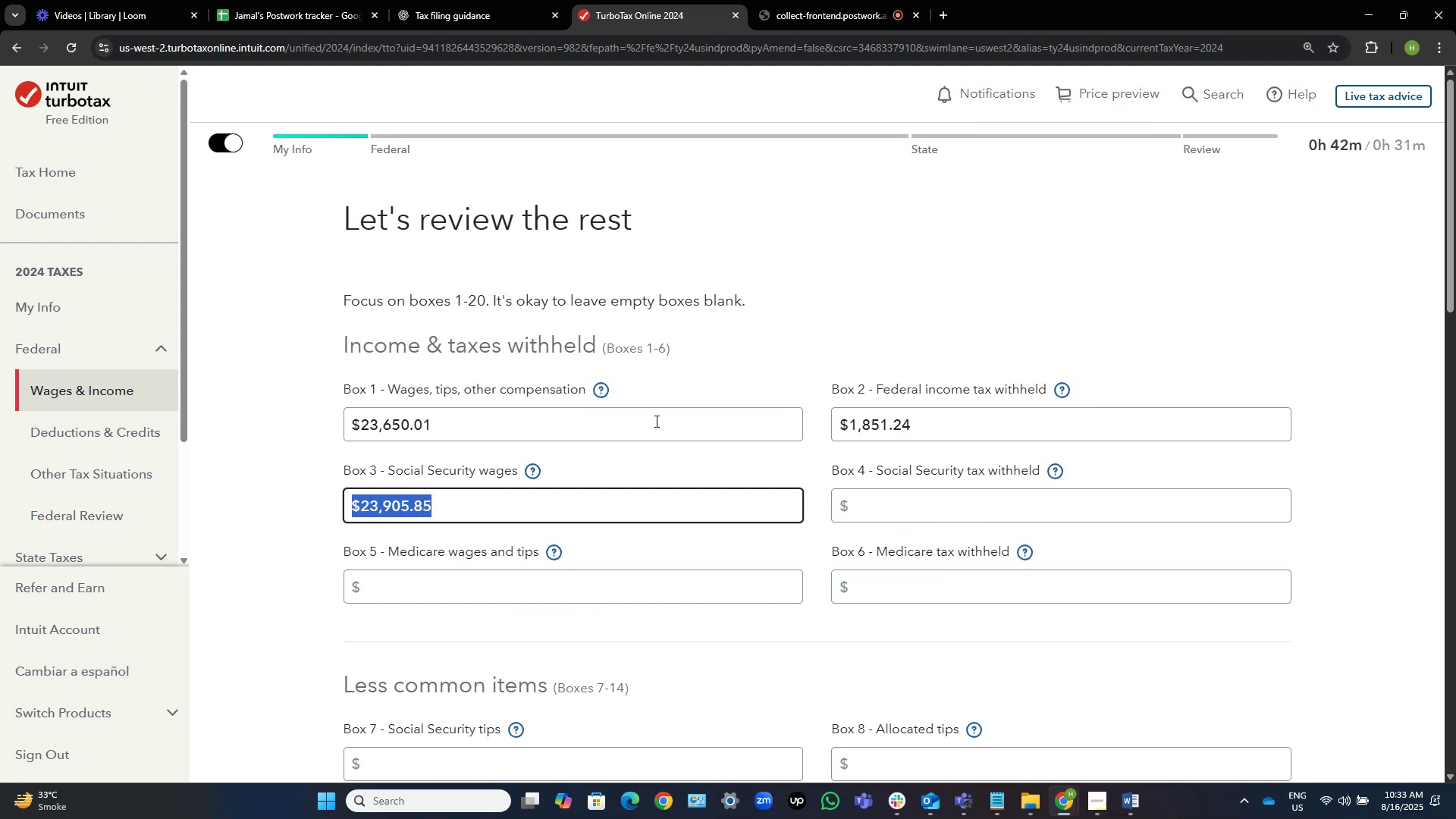 
key(Control+C)
 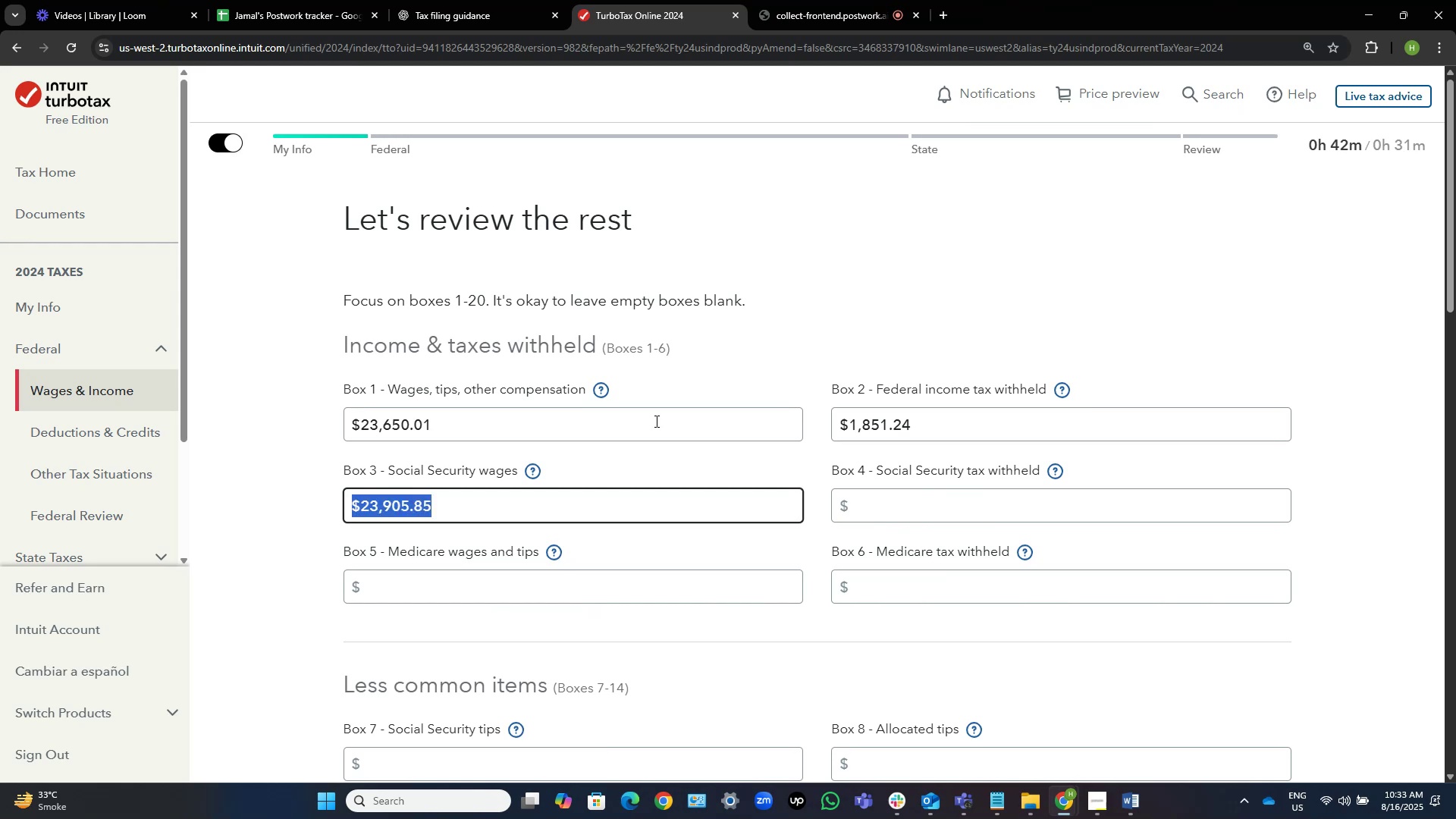 
key(Alt+AltLeft)
 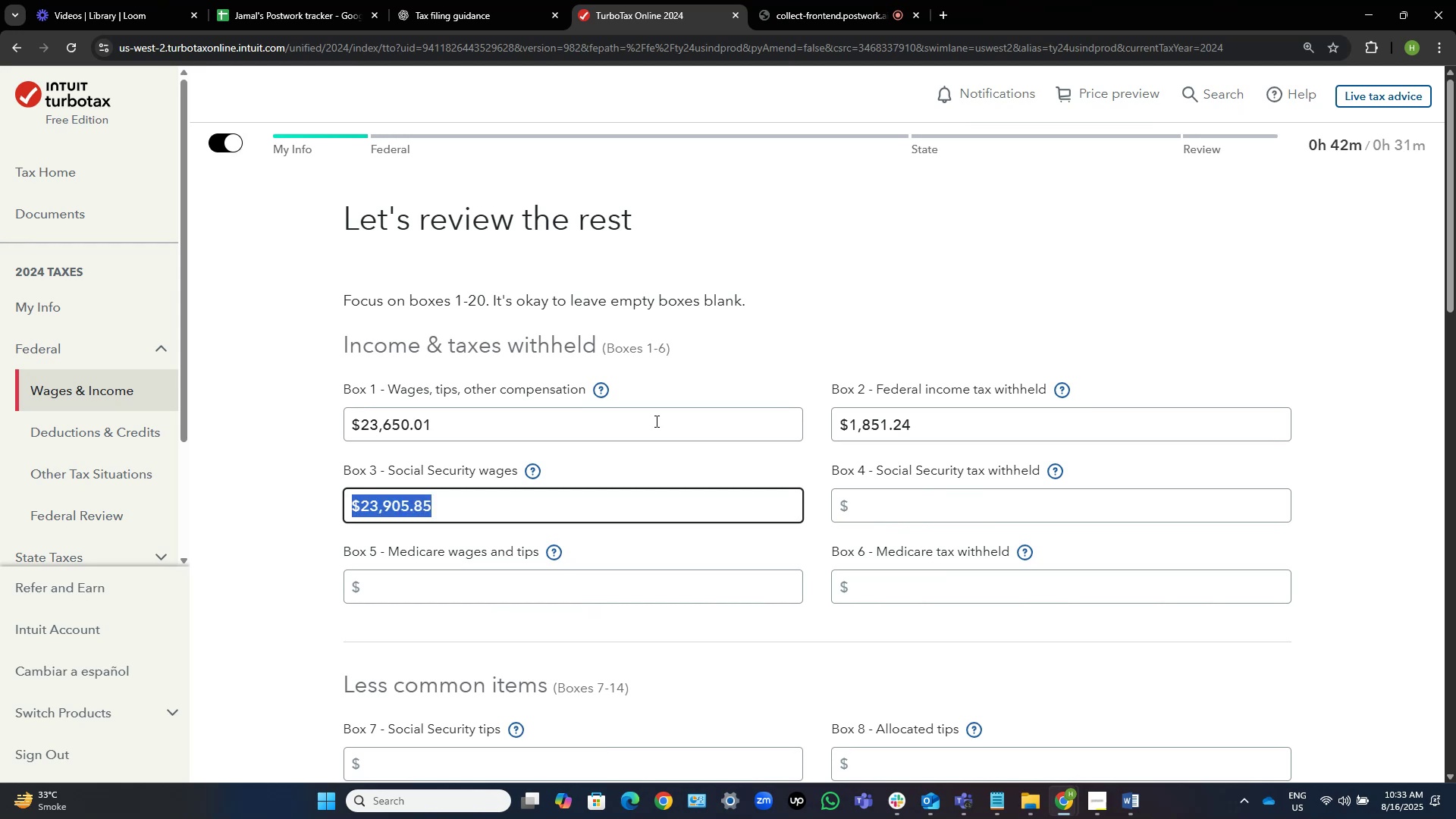 
key(Alt+Tab)
 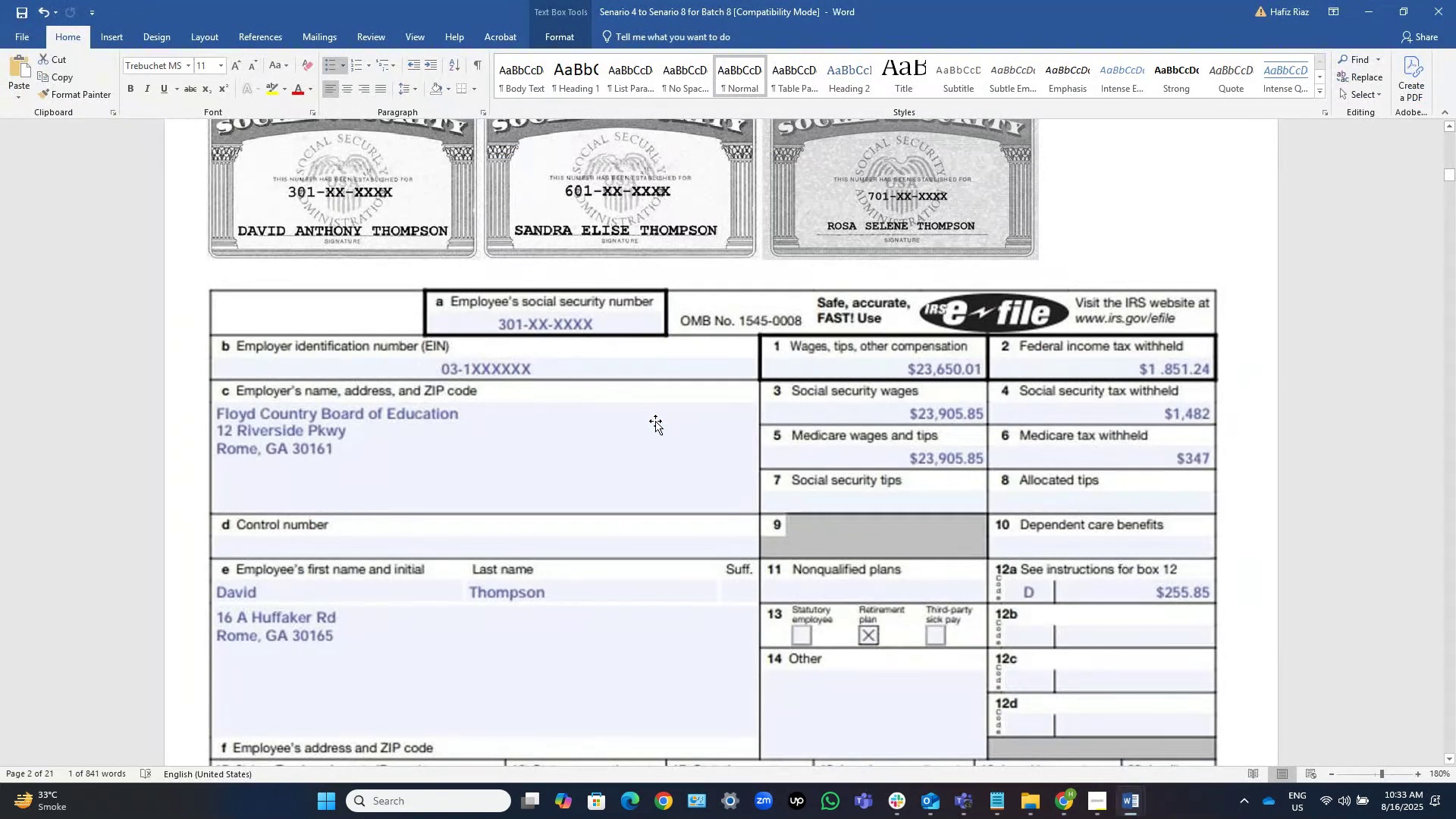 
key(Alt+AltLeft)
 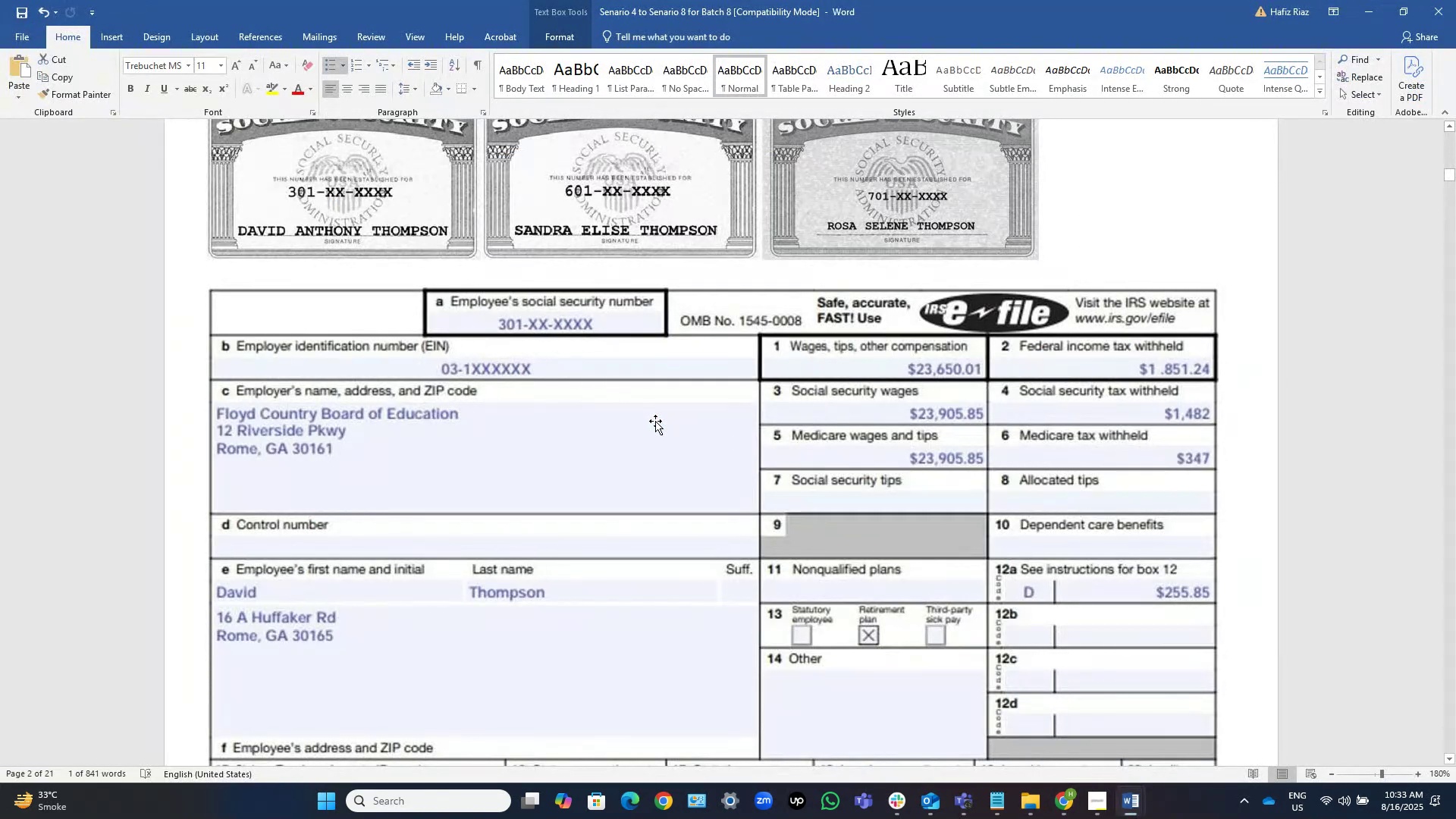 
key(Alt+Tab)
 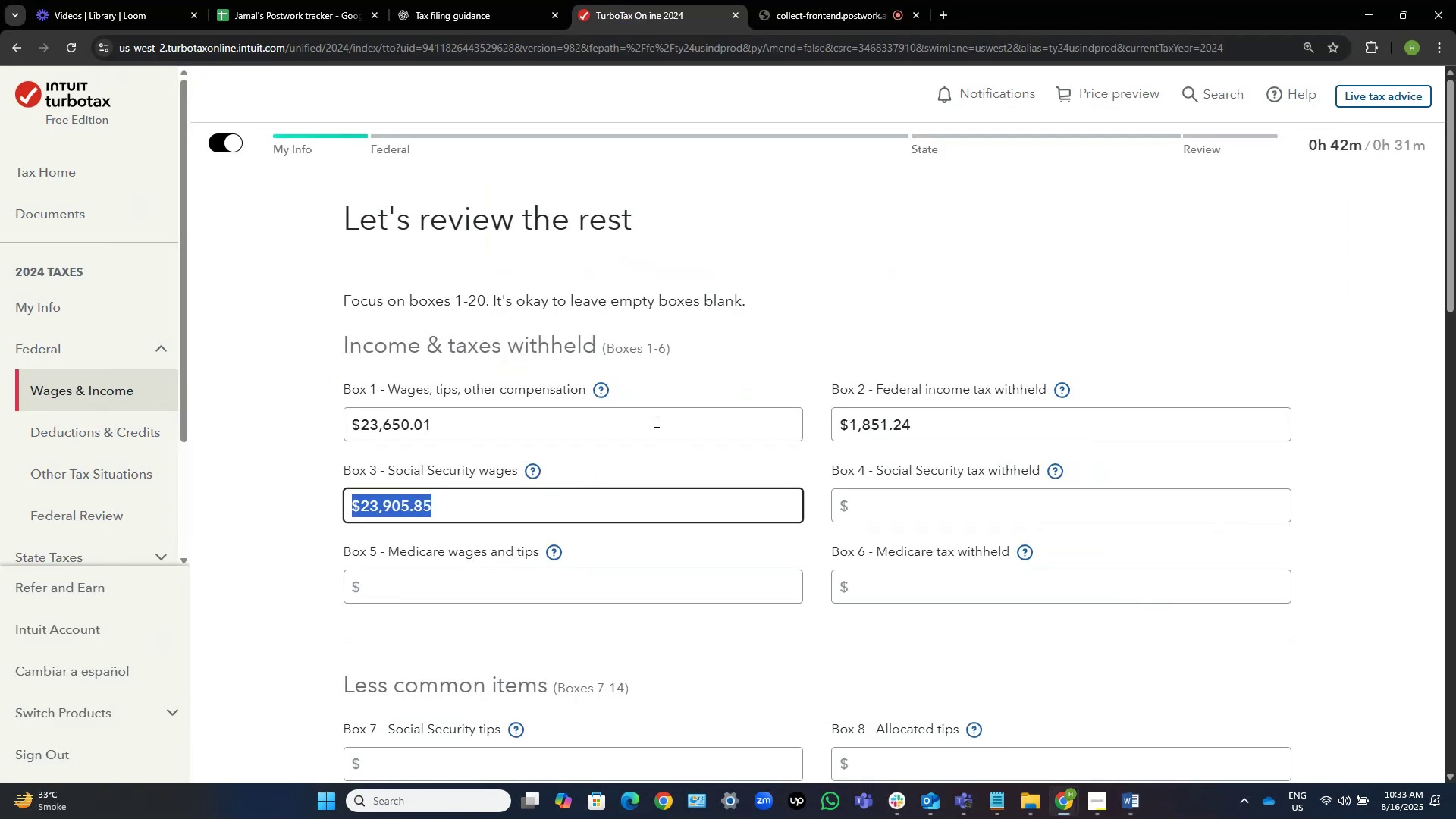 
key(Tab)
 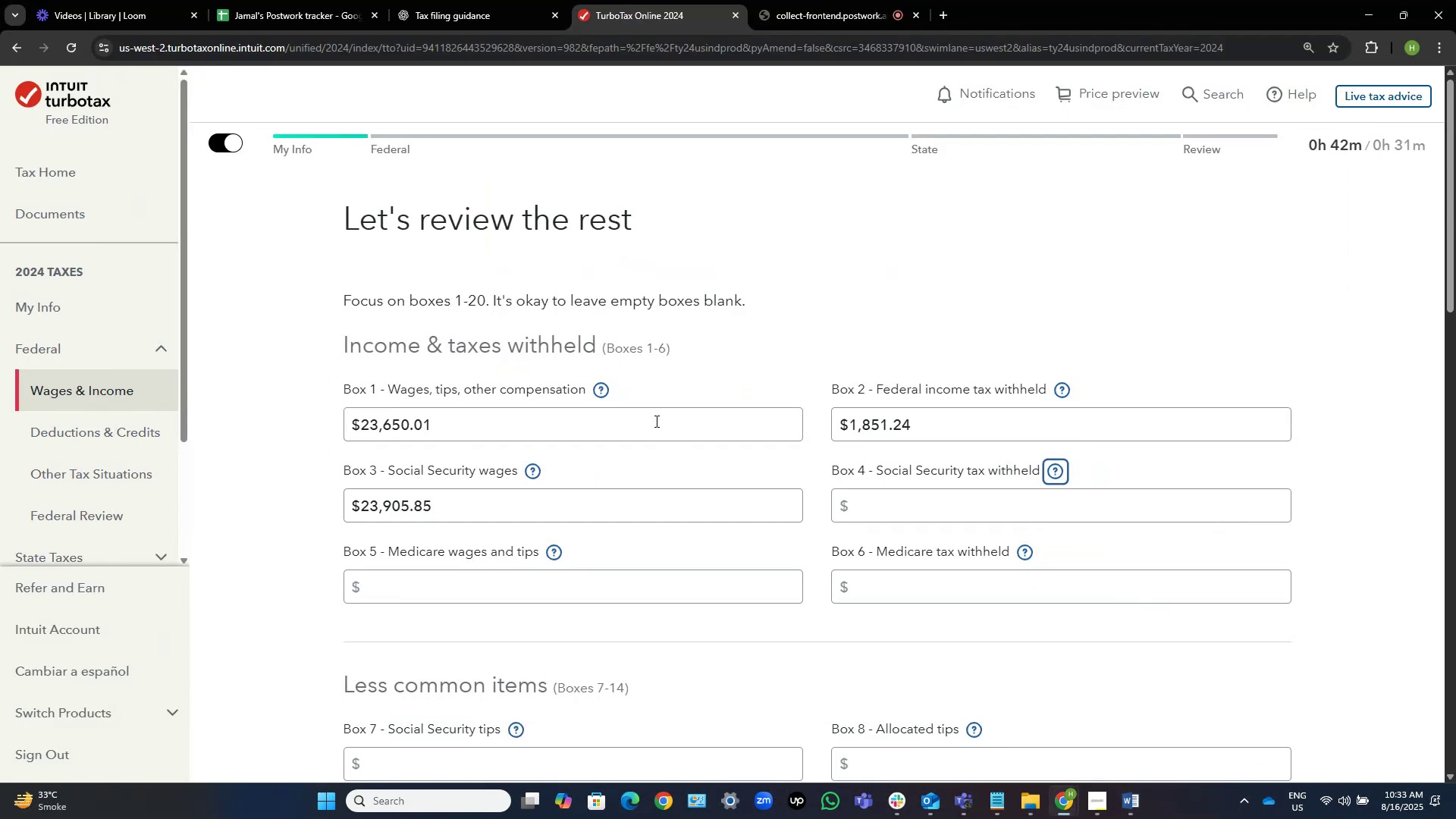 
key(Tab)
 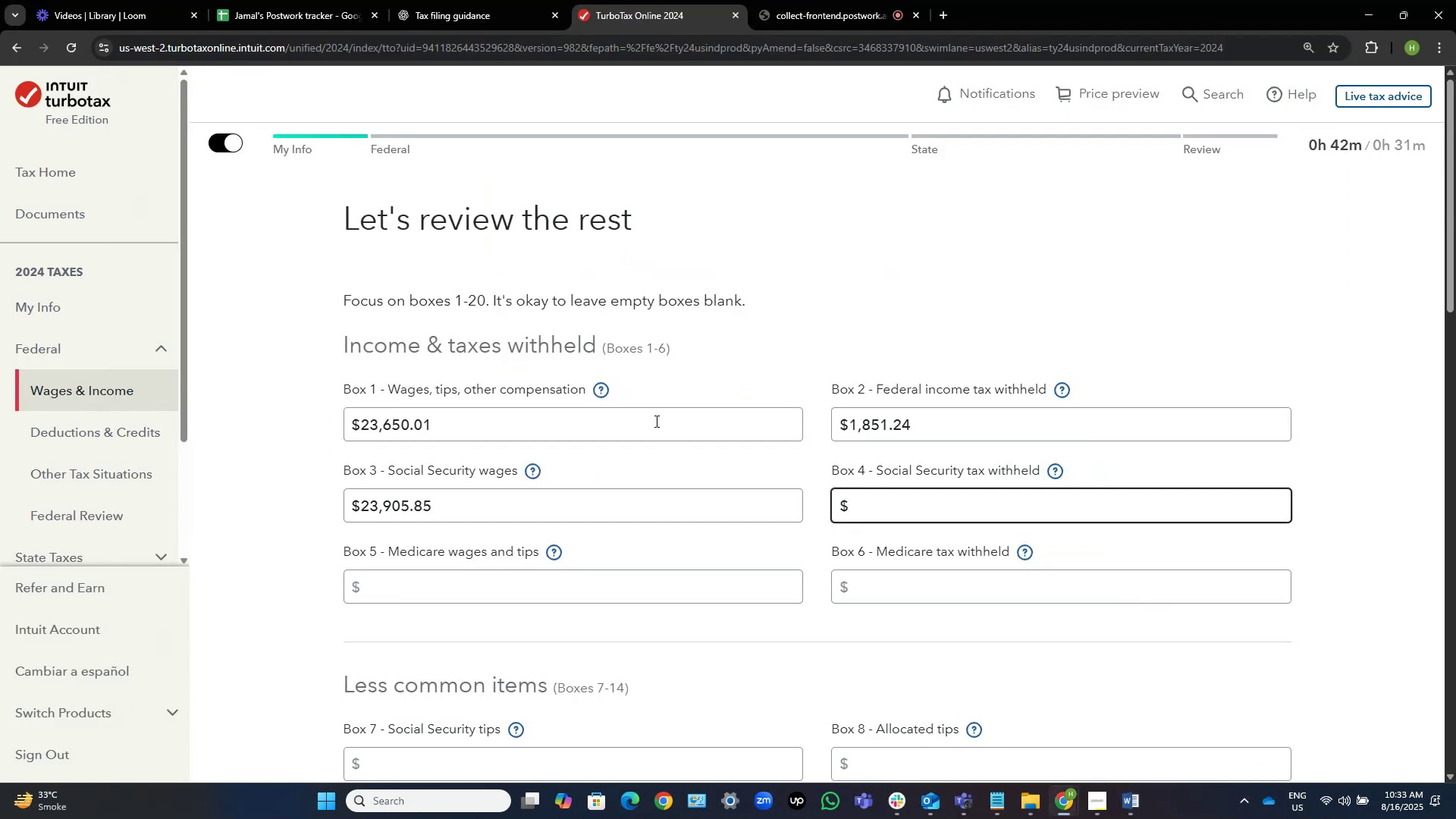 
key(Numpad1)
 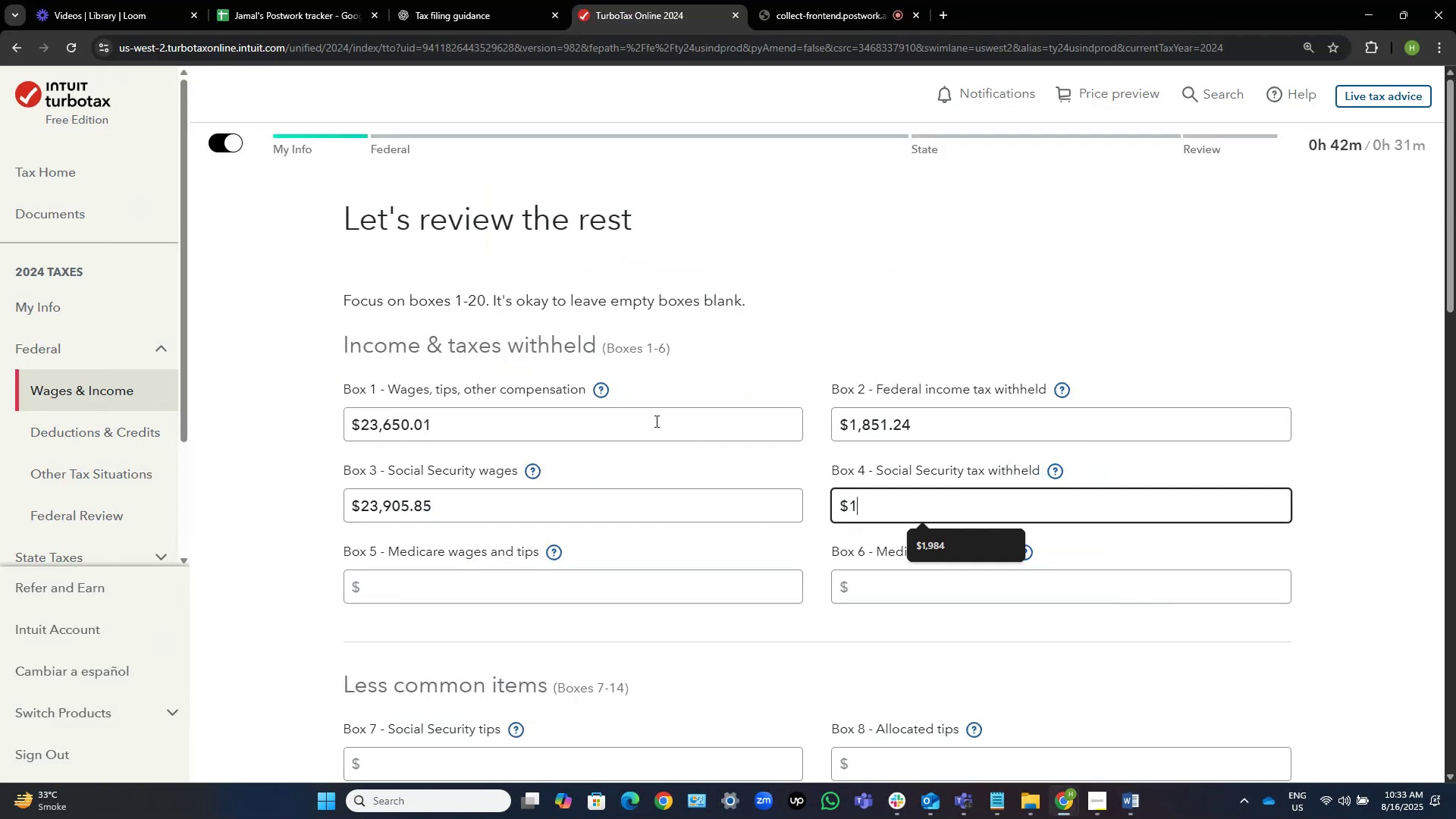 
key(Numpad4)
 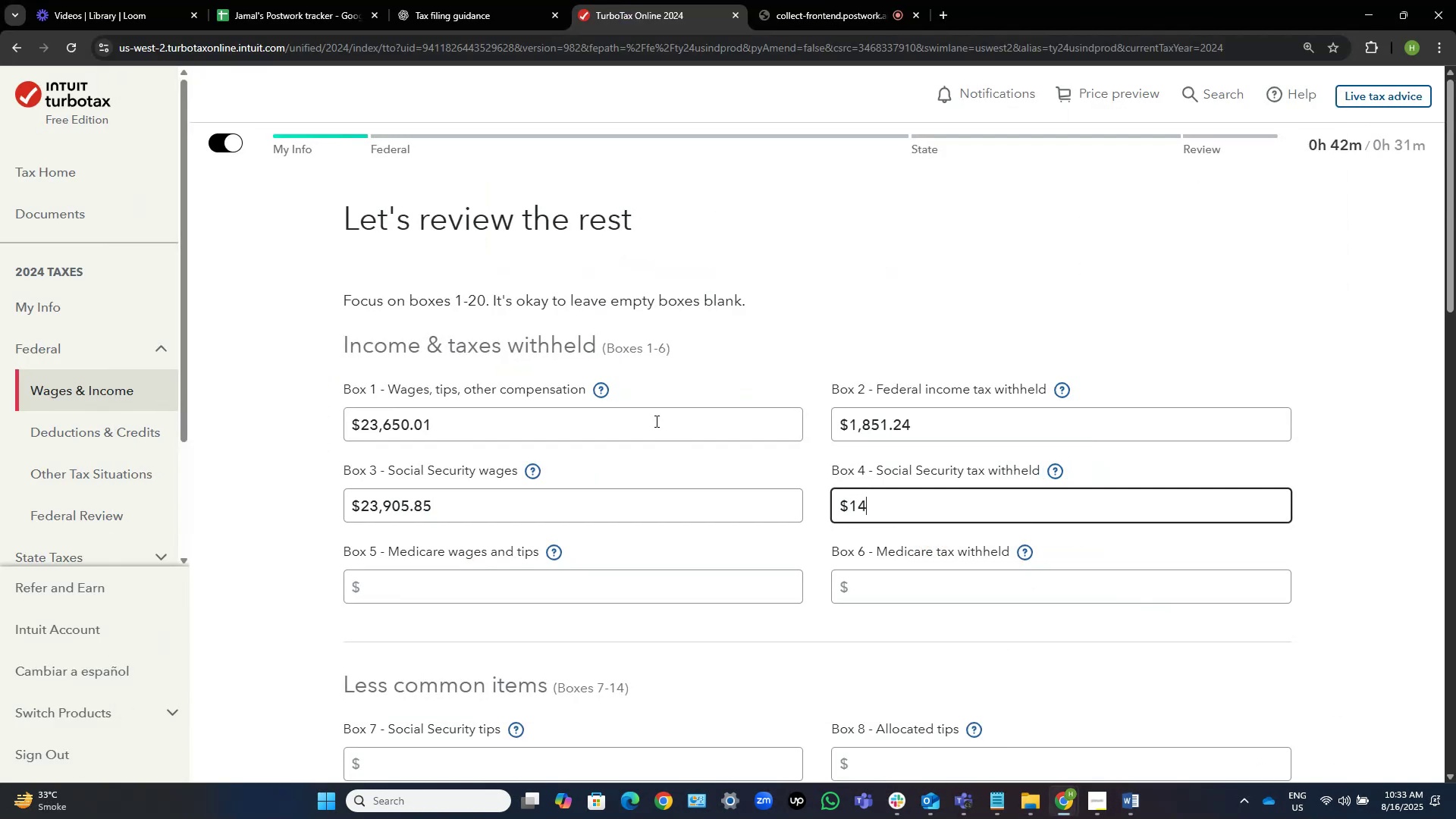 
key(Numpad8)
 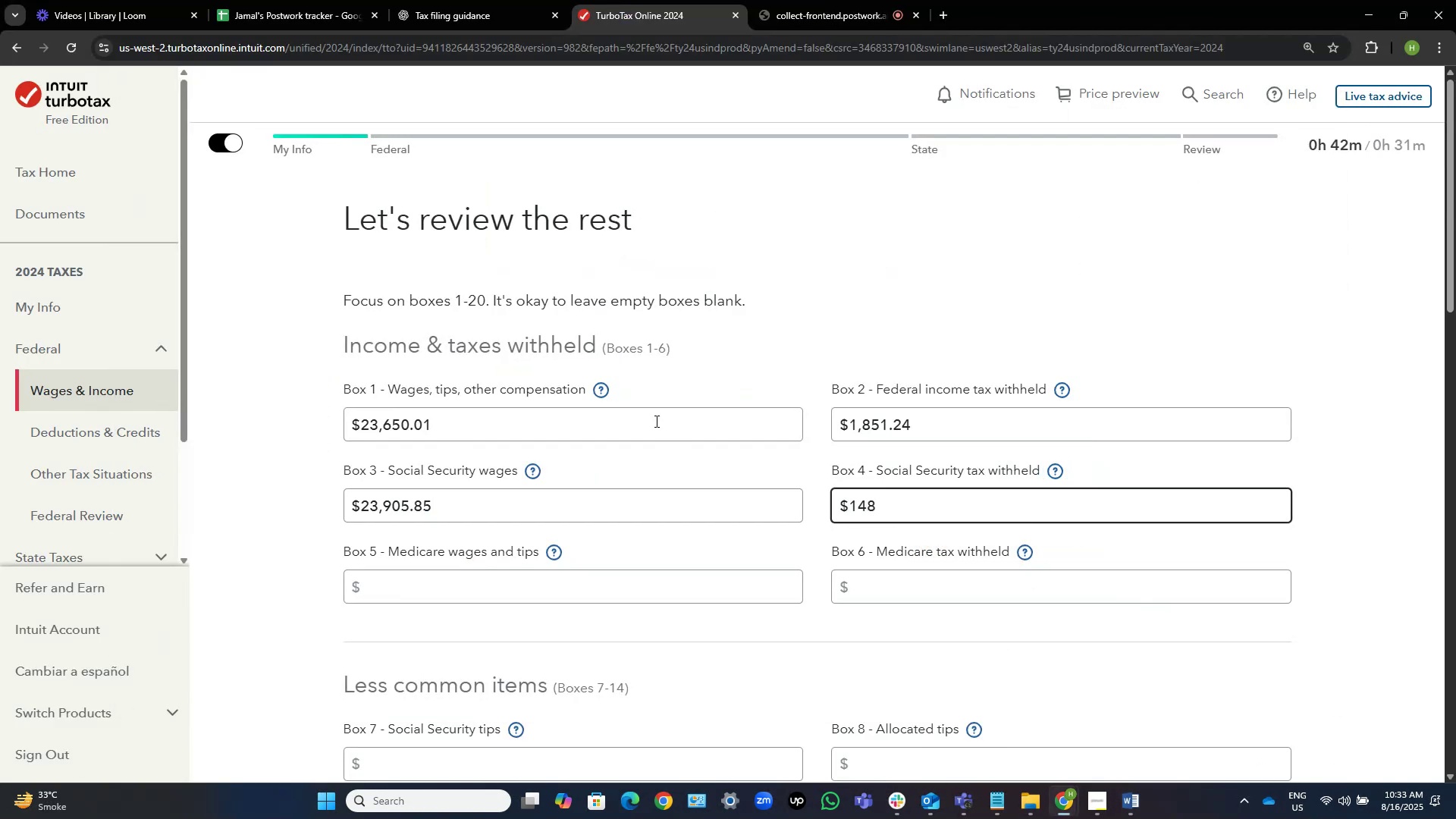 
key(Numpad2)
 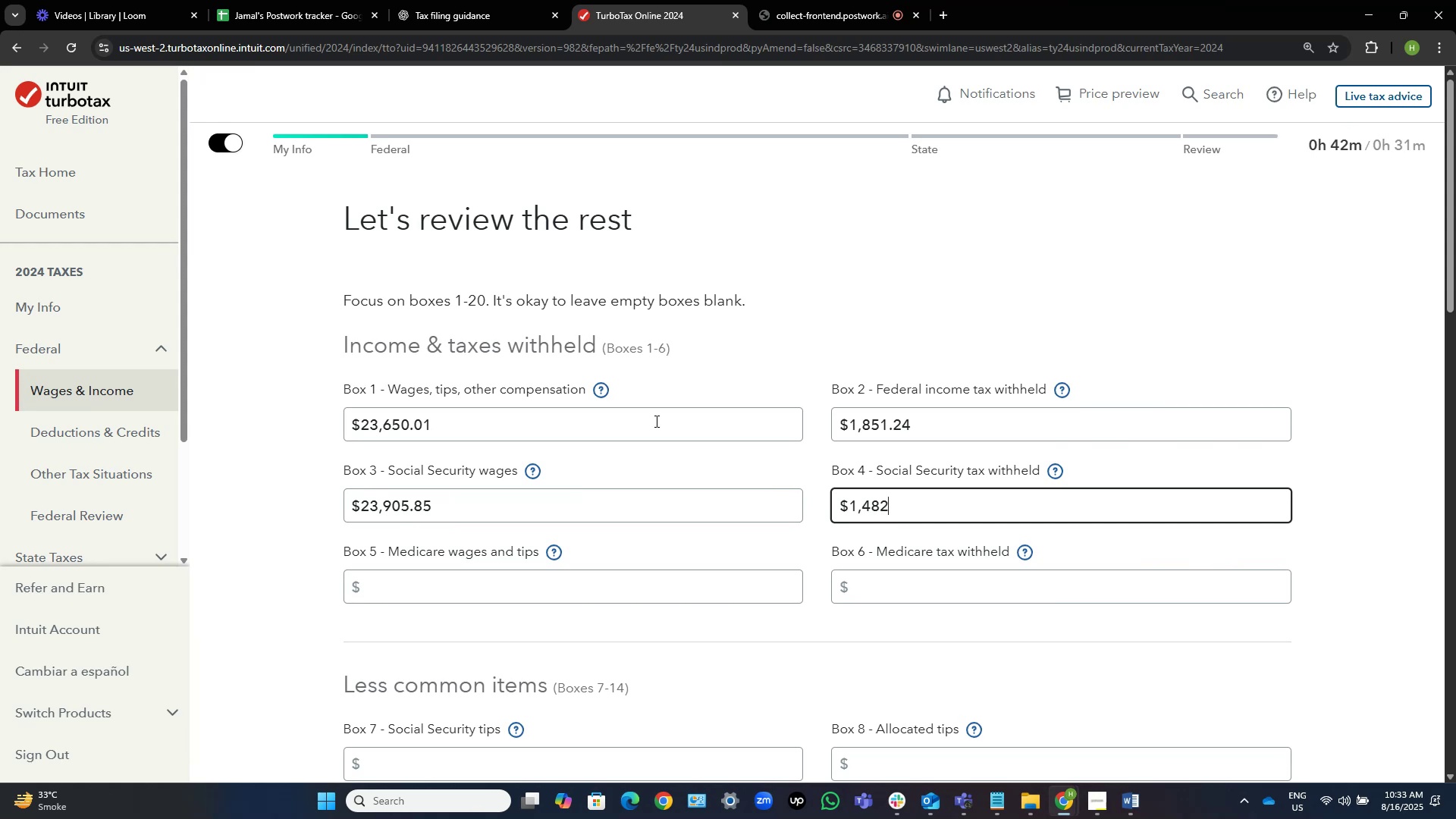 
key(Tab)
 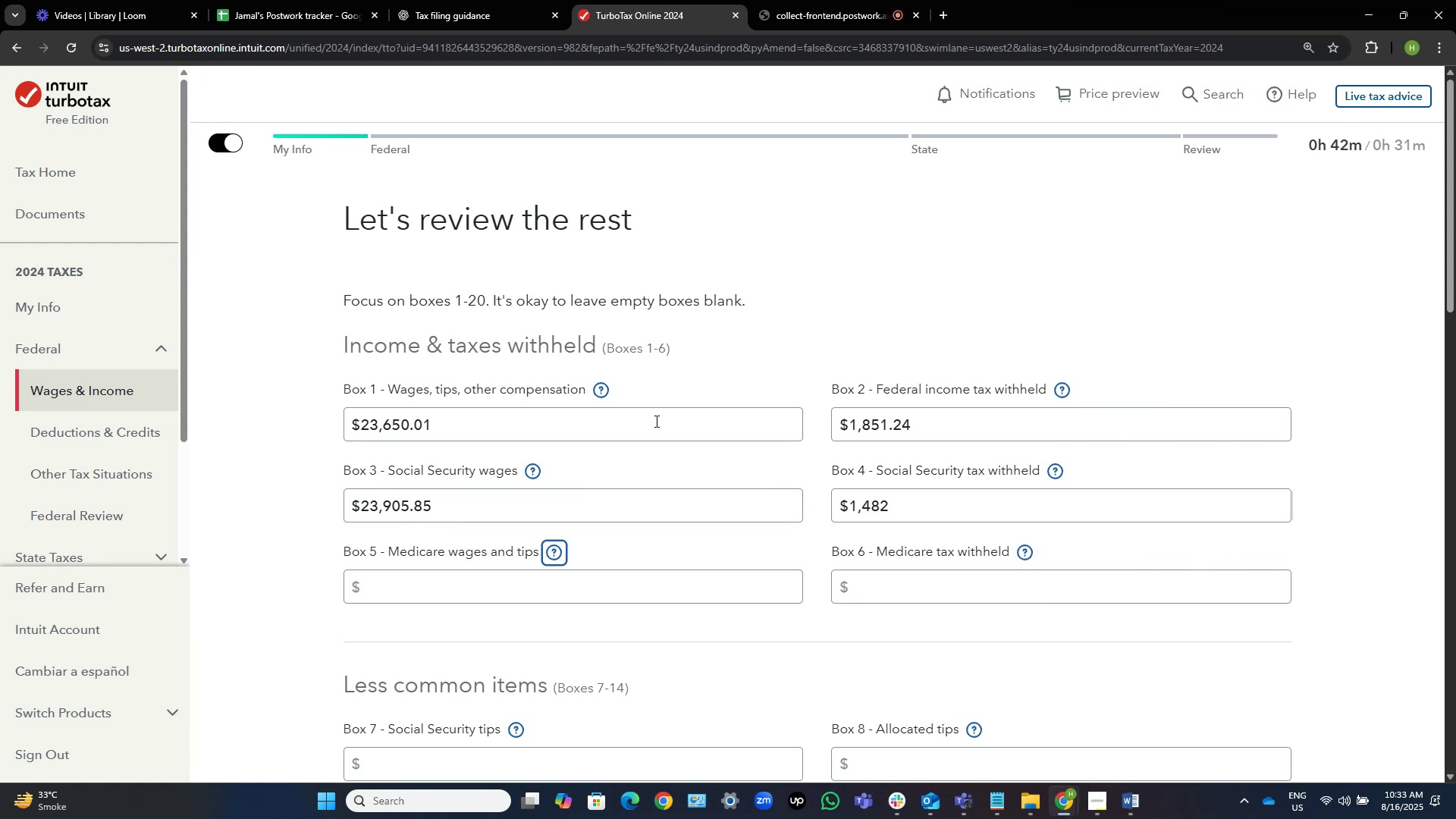 
key(Tab)
 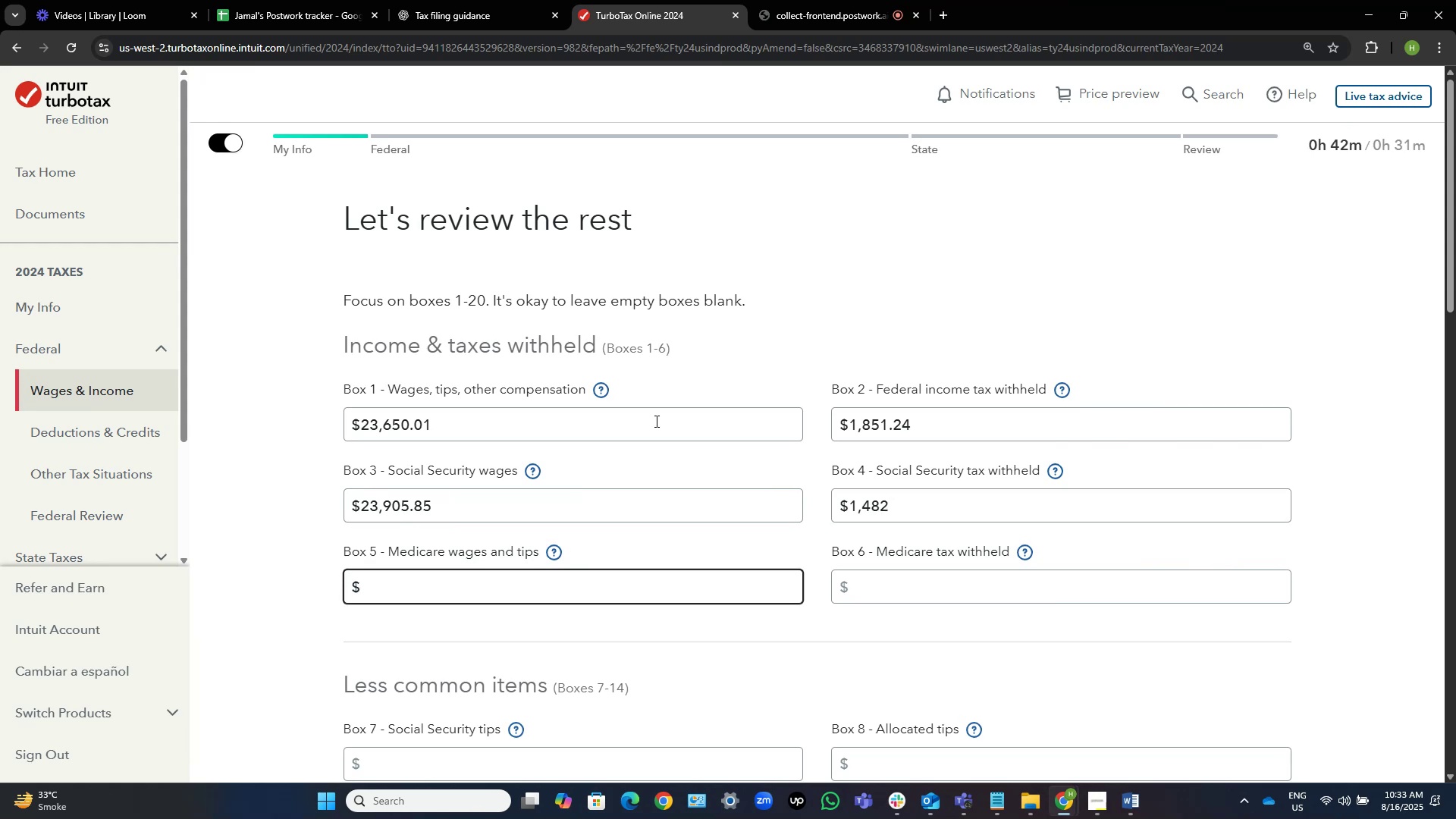 
key(Control+V)
 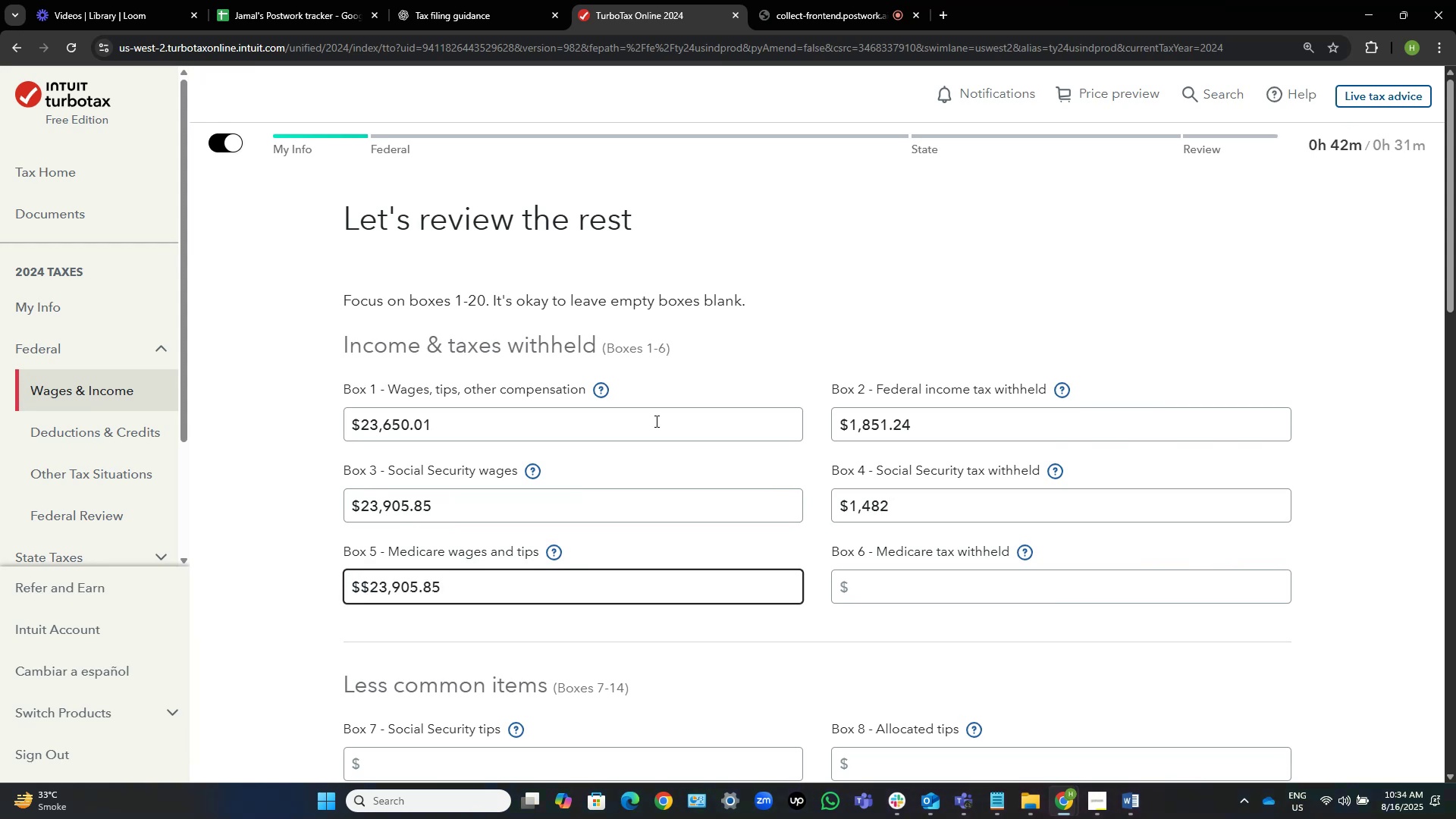 
hold_key(key=AltLeft, duration=0.34)
 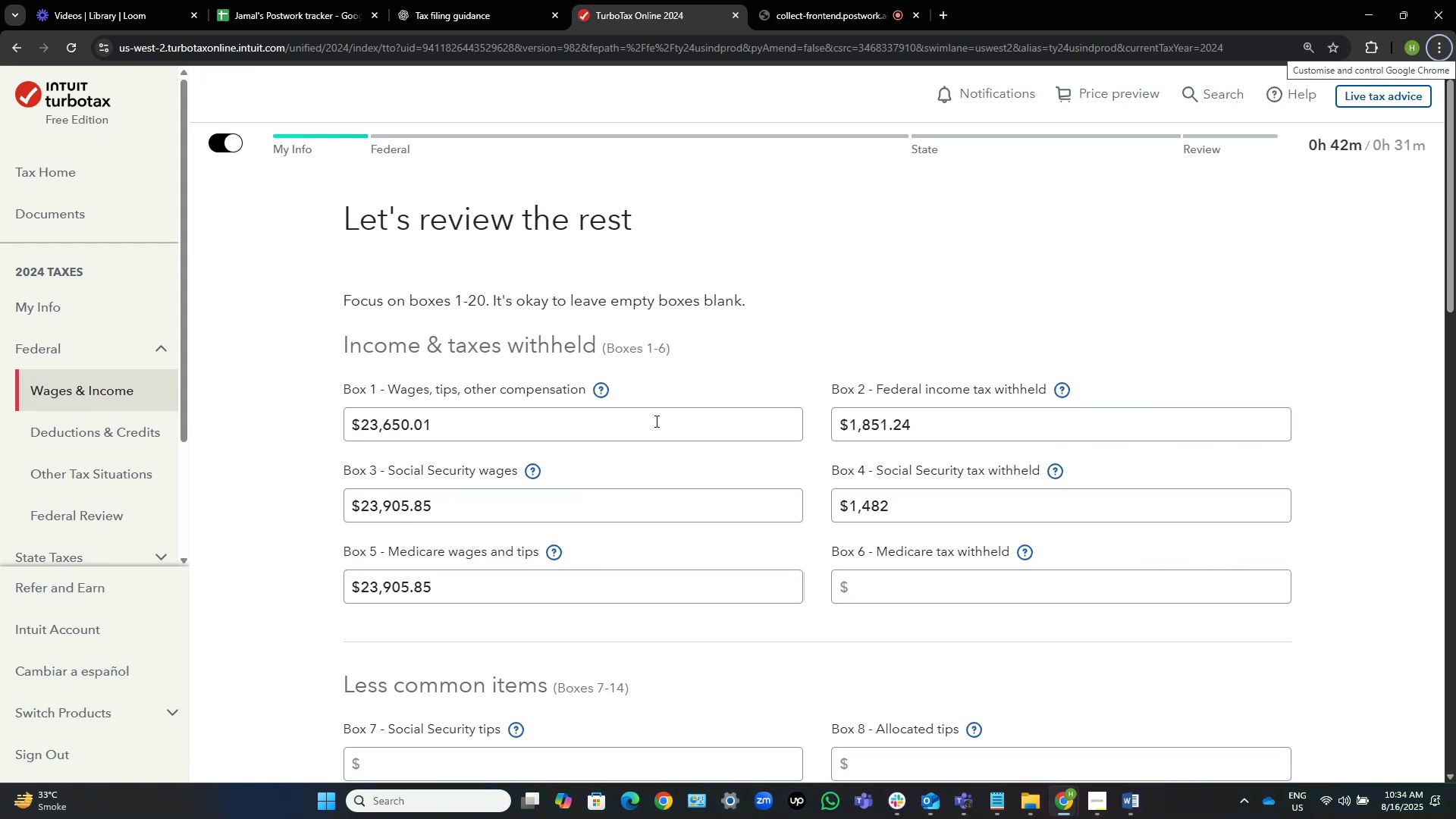 
key(Tab)
 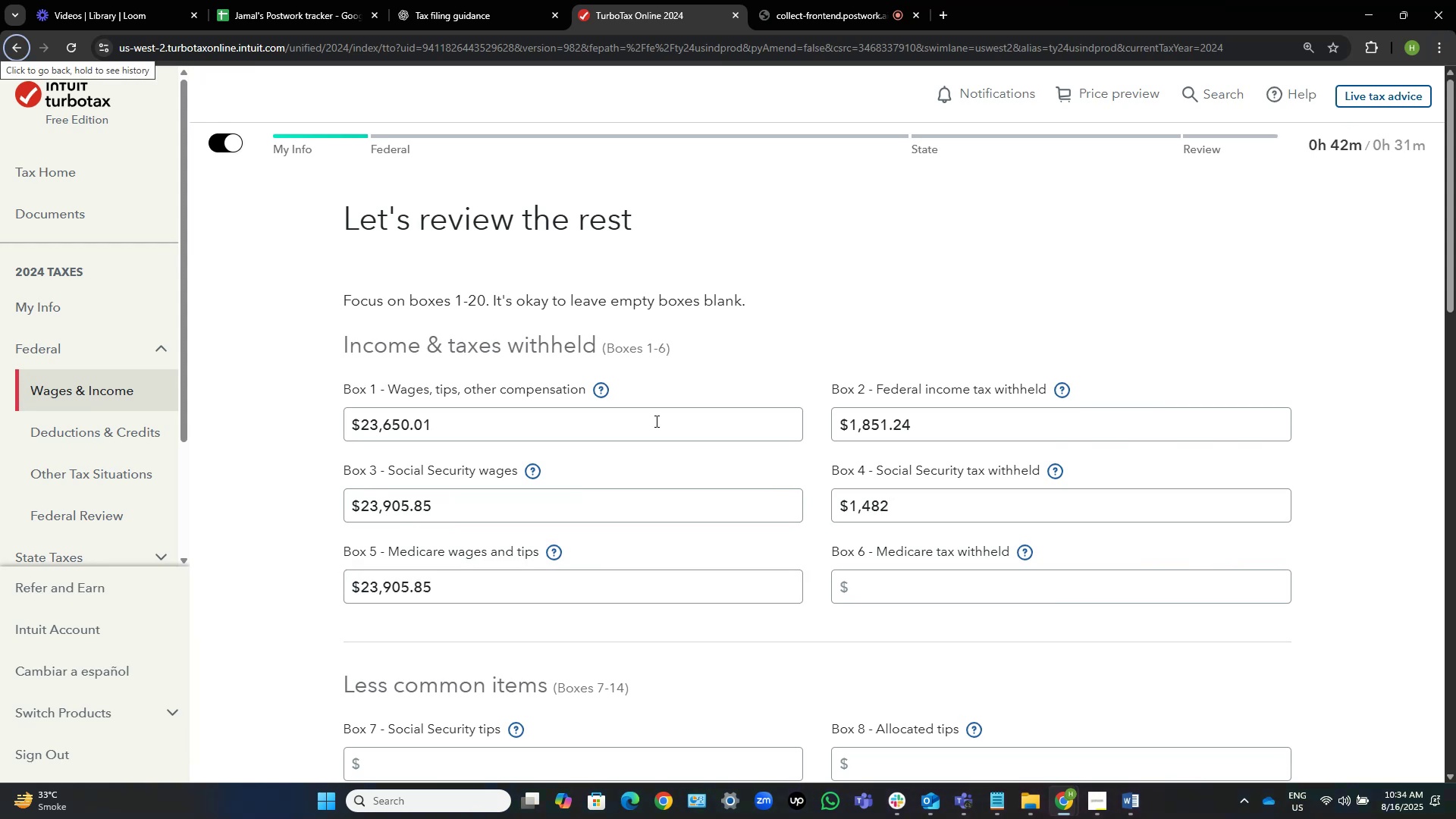 
key(Tab)
 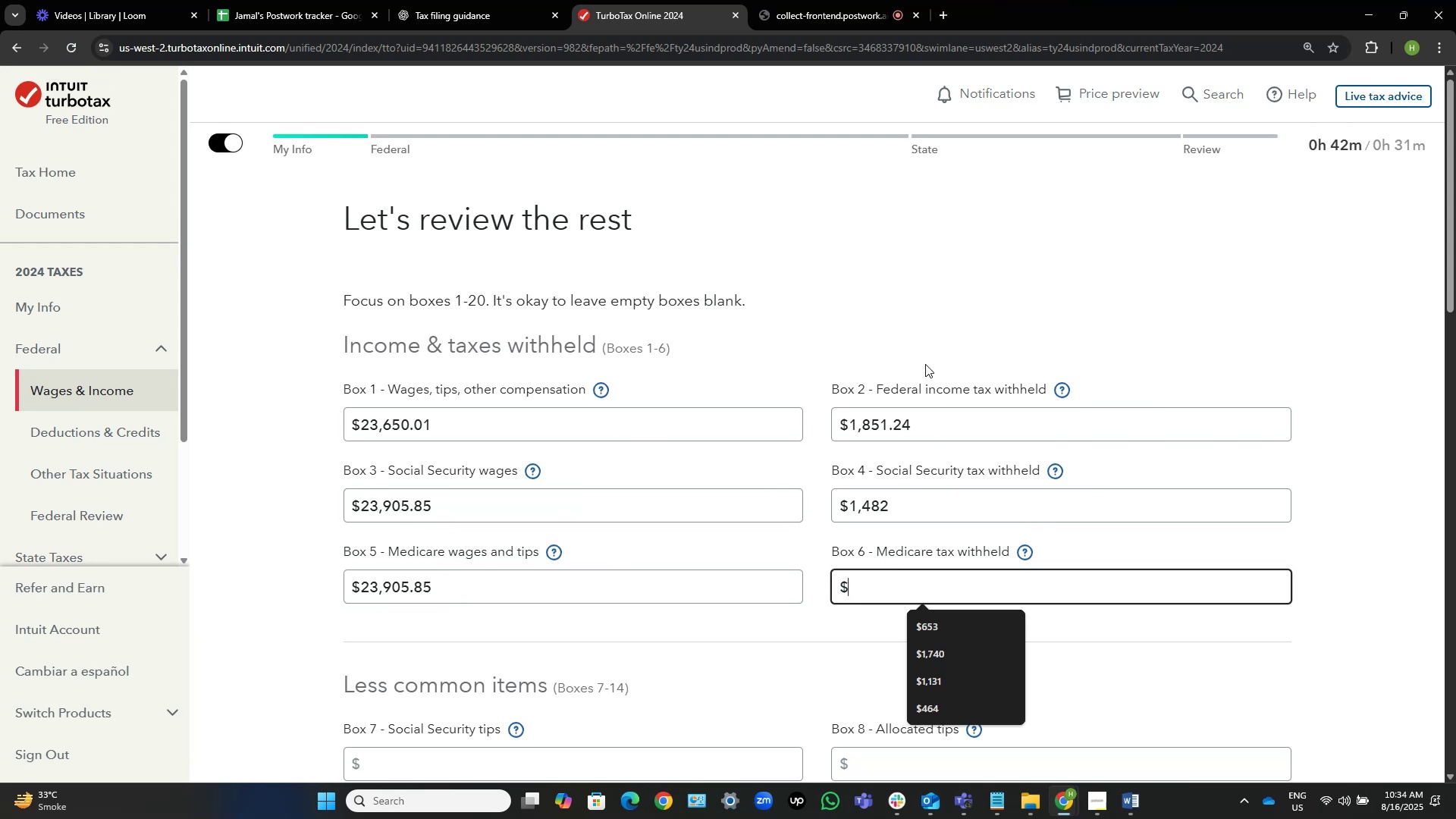 
key(Alt+AltLeft)
 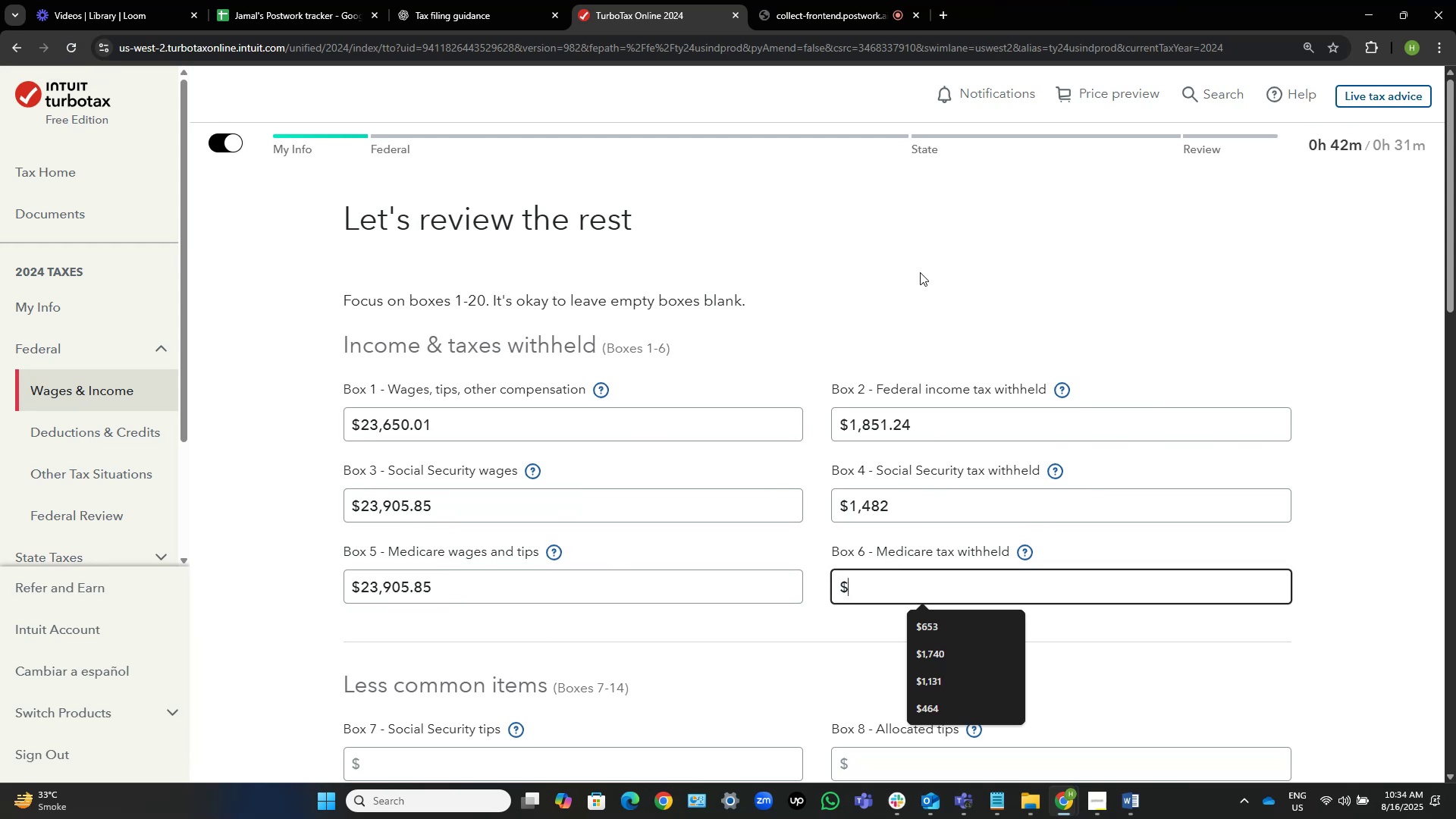 
key(Alt+Tab)
 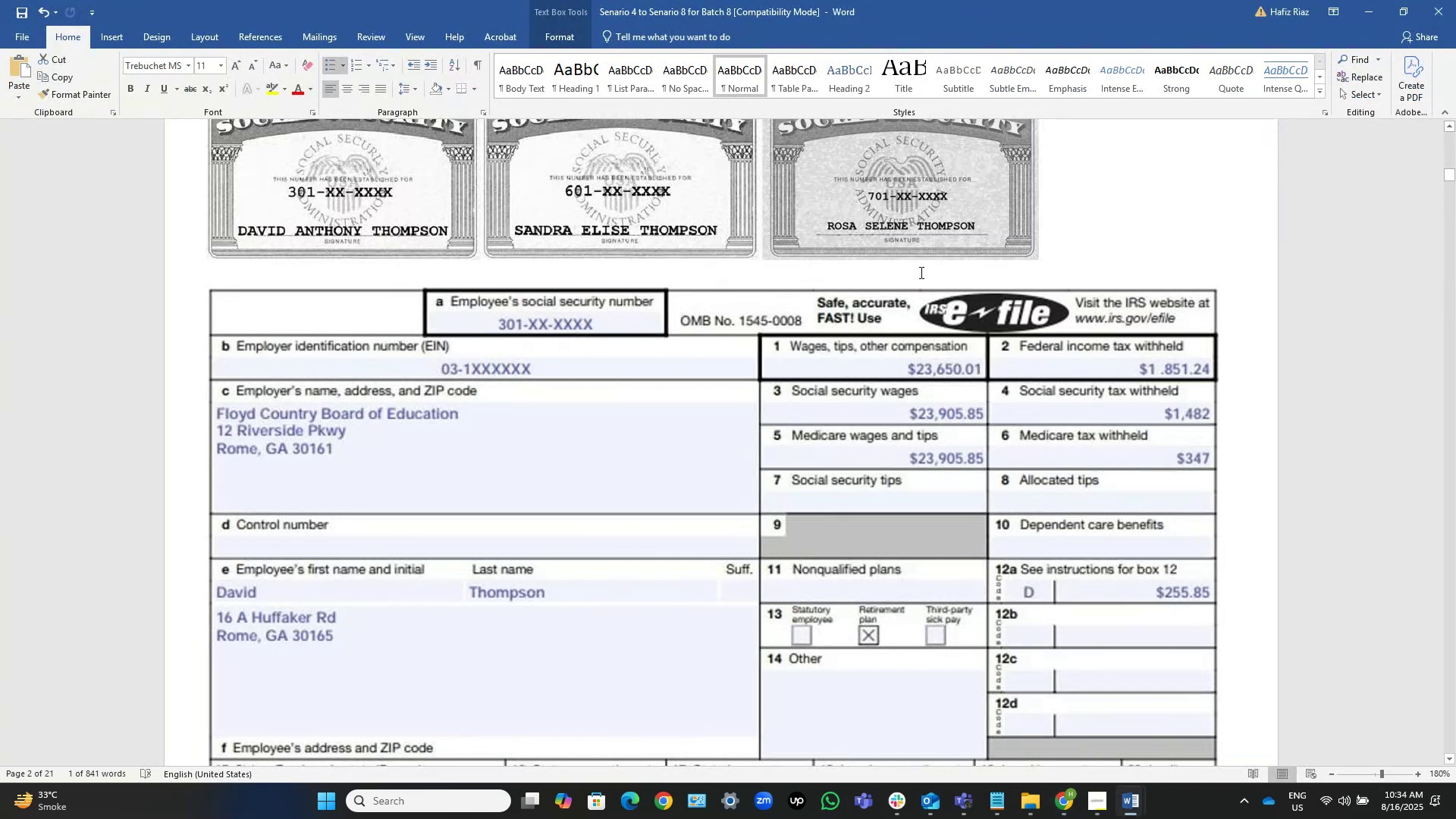 
wait(5.59)
 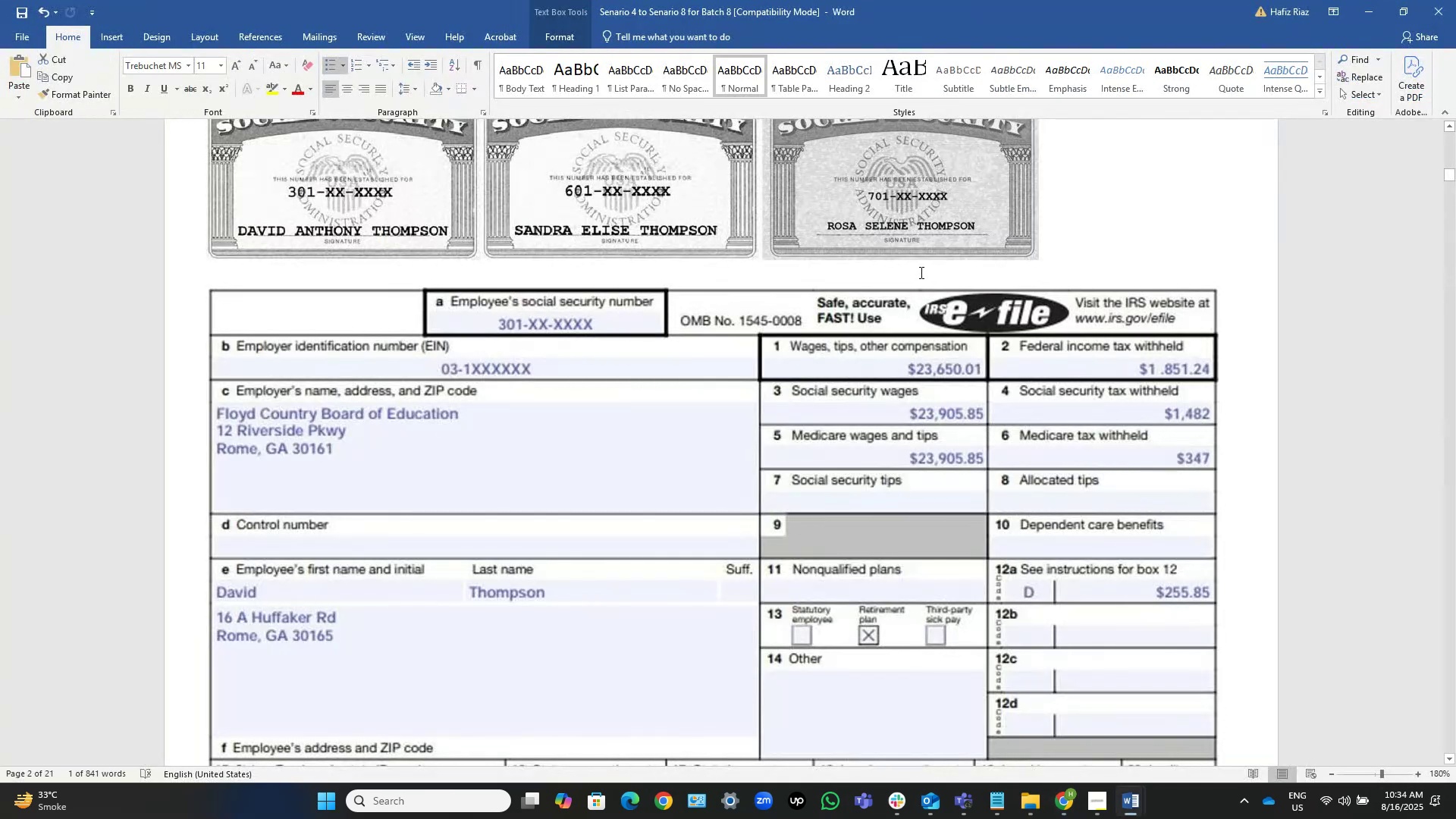 
key(Alt+Tab)
 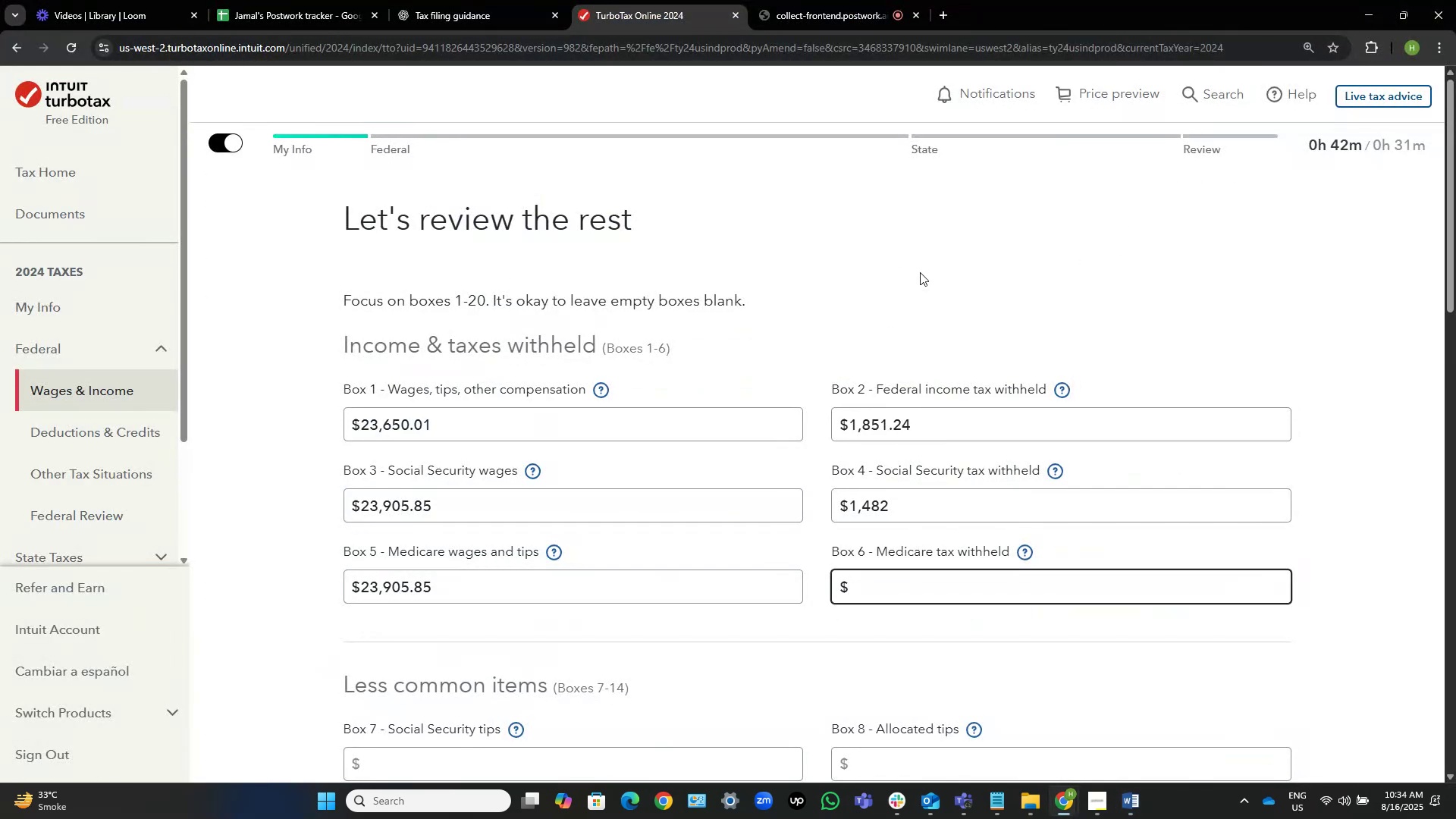 
key(Numpad3)
 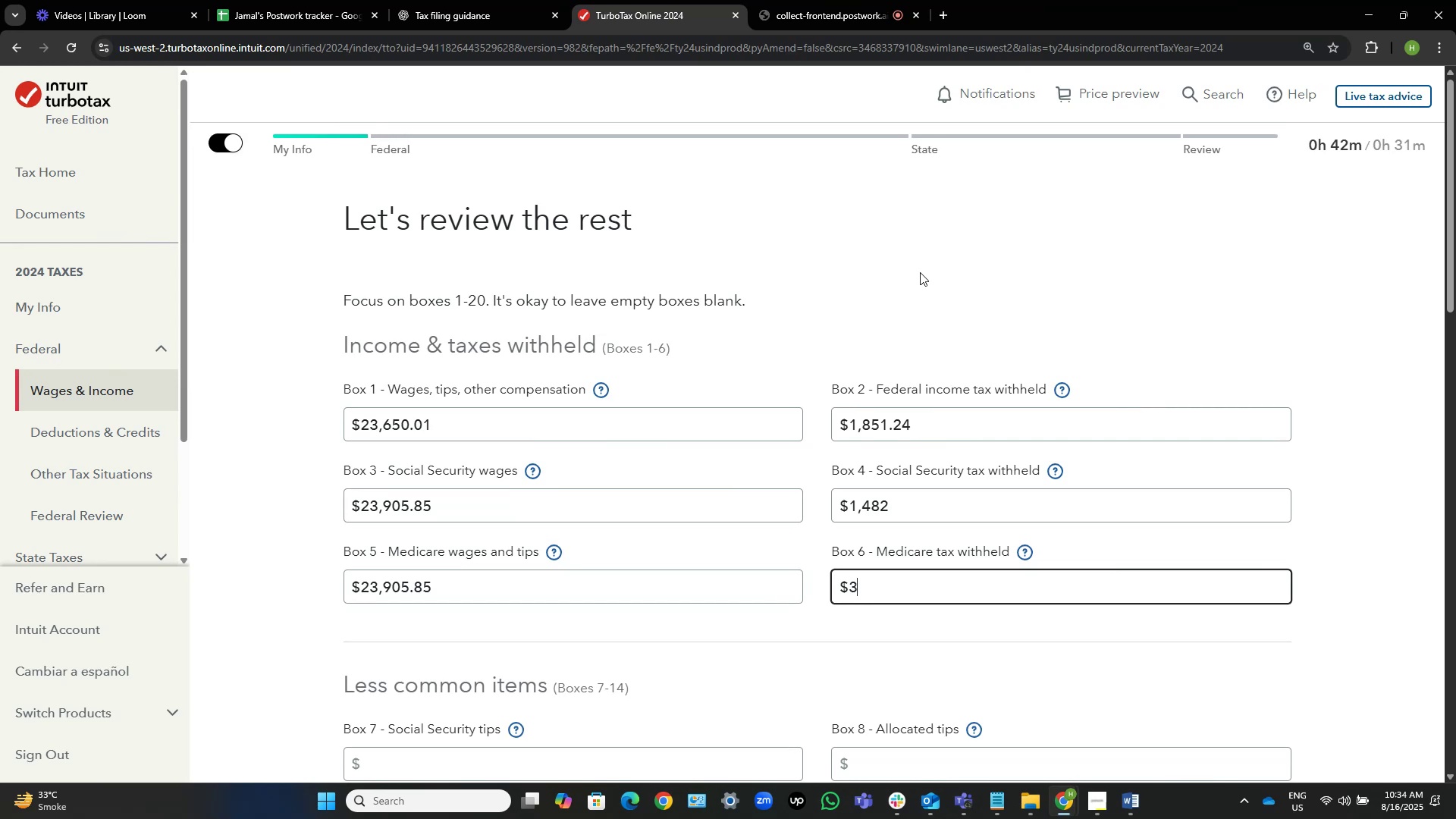 
key(Numpad4)
 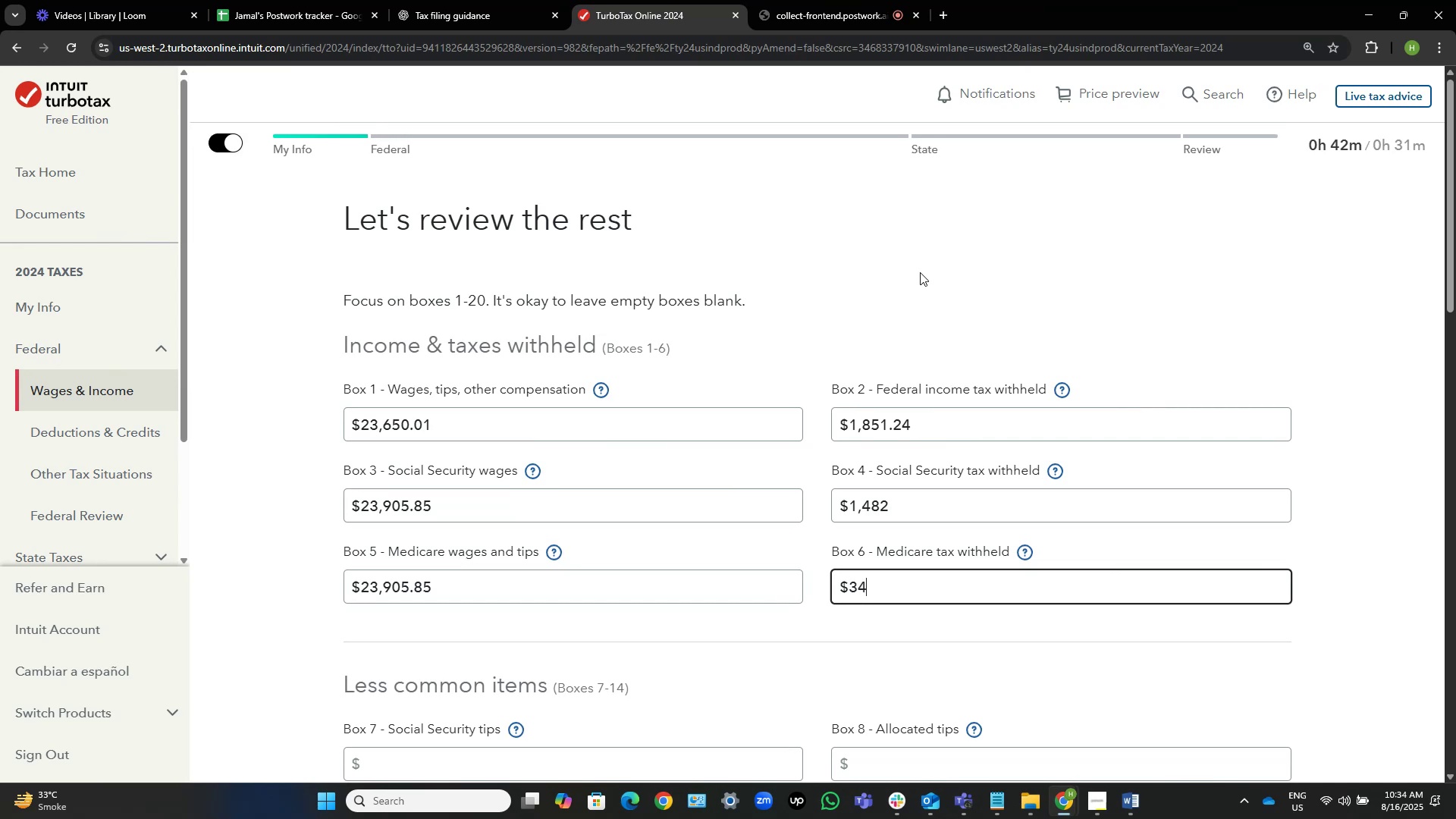 
key(Numpad7)
 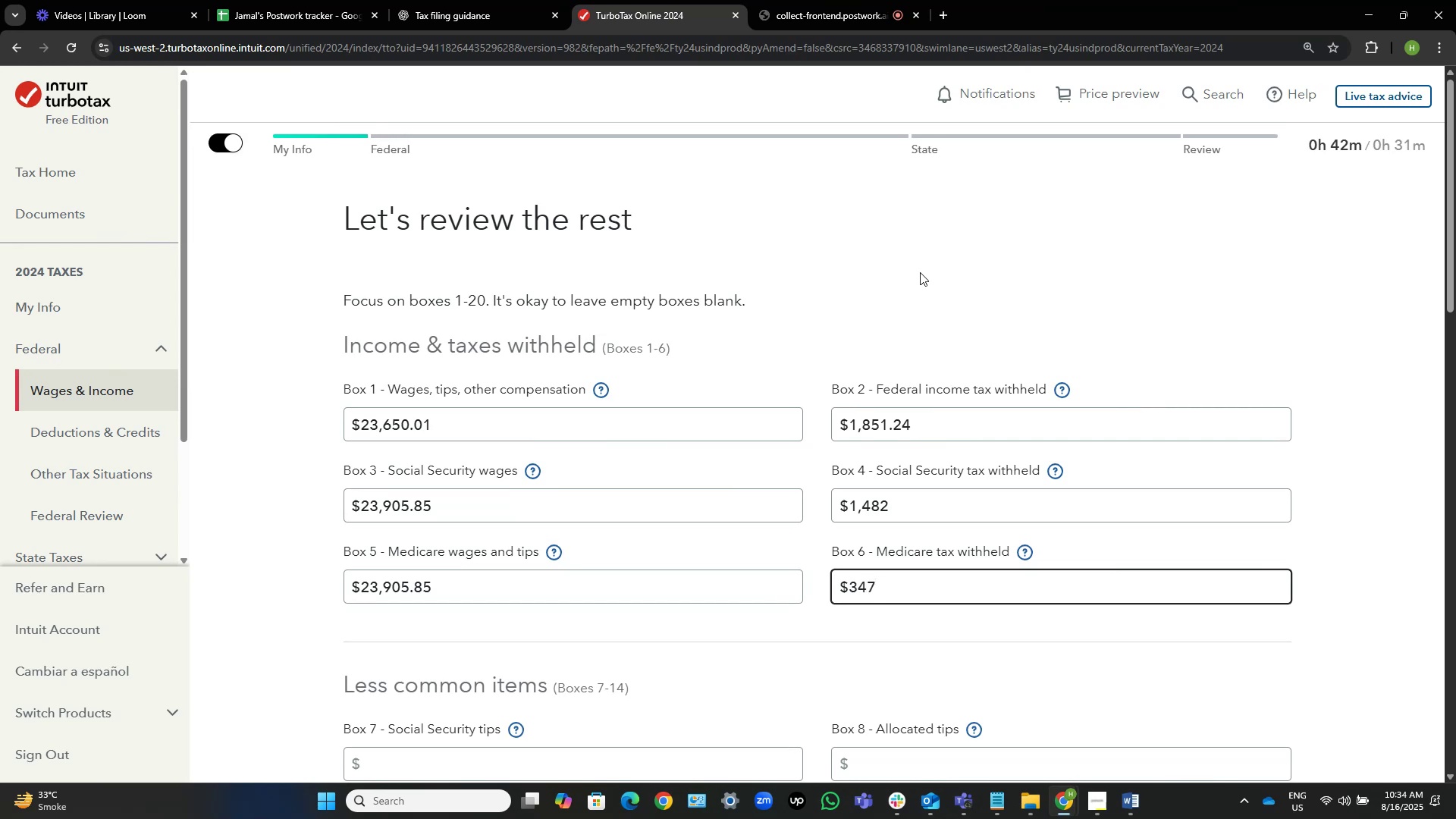 
key(Alt+AltLeft)
 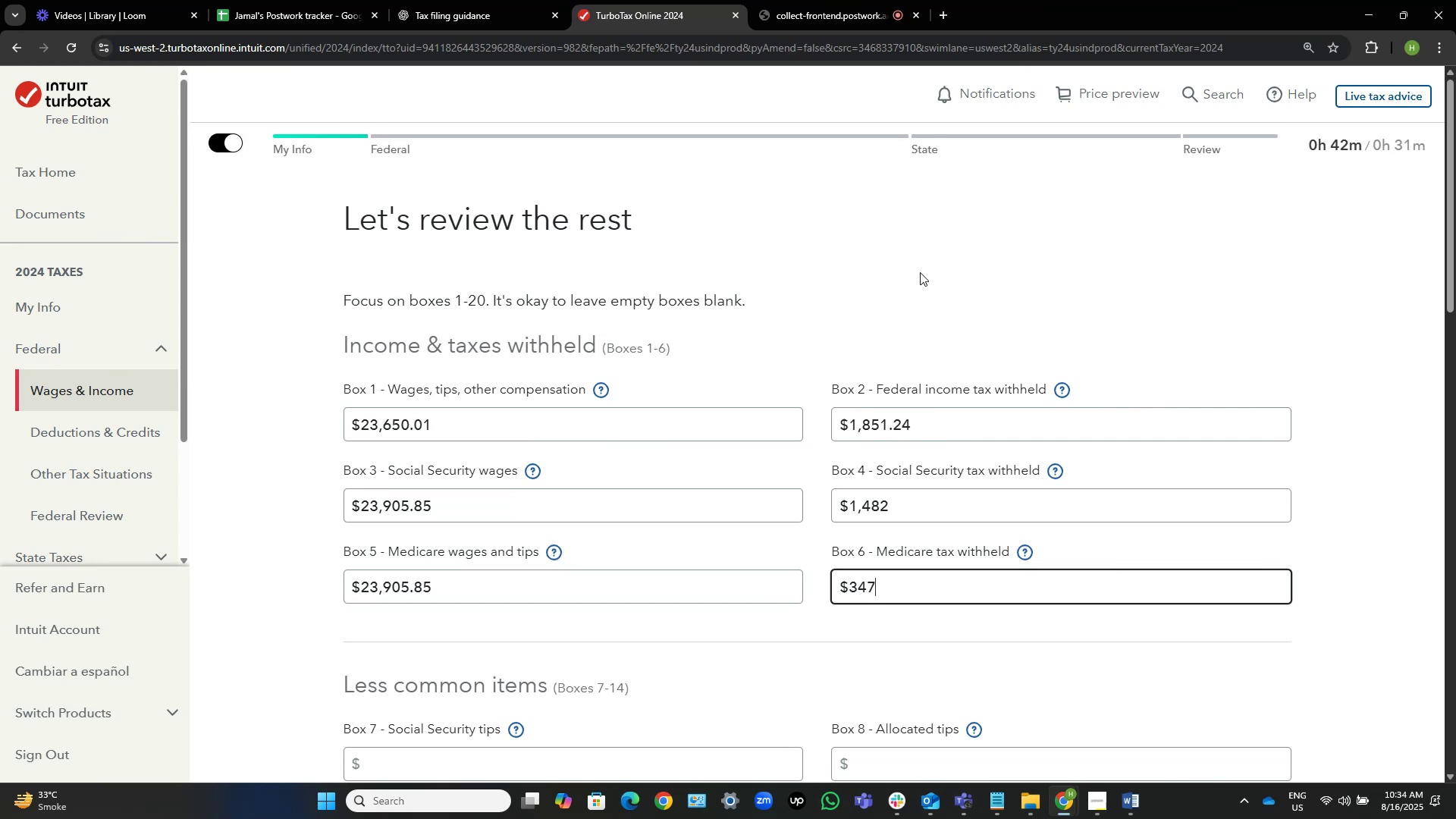 
key(Alt+Tab)
 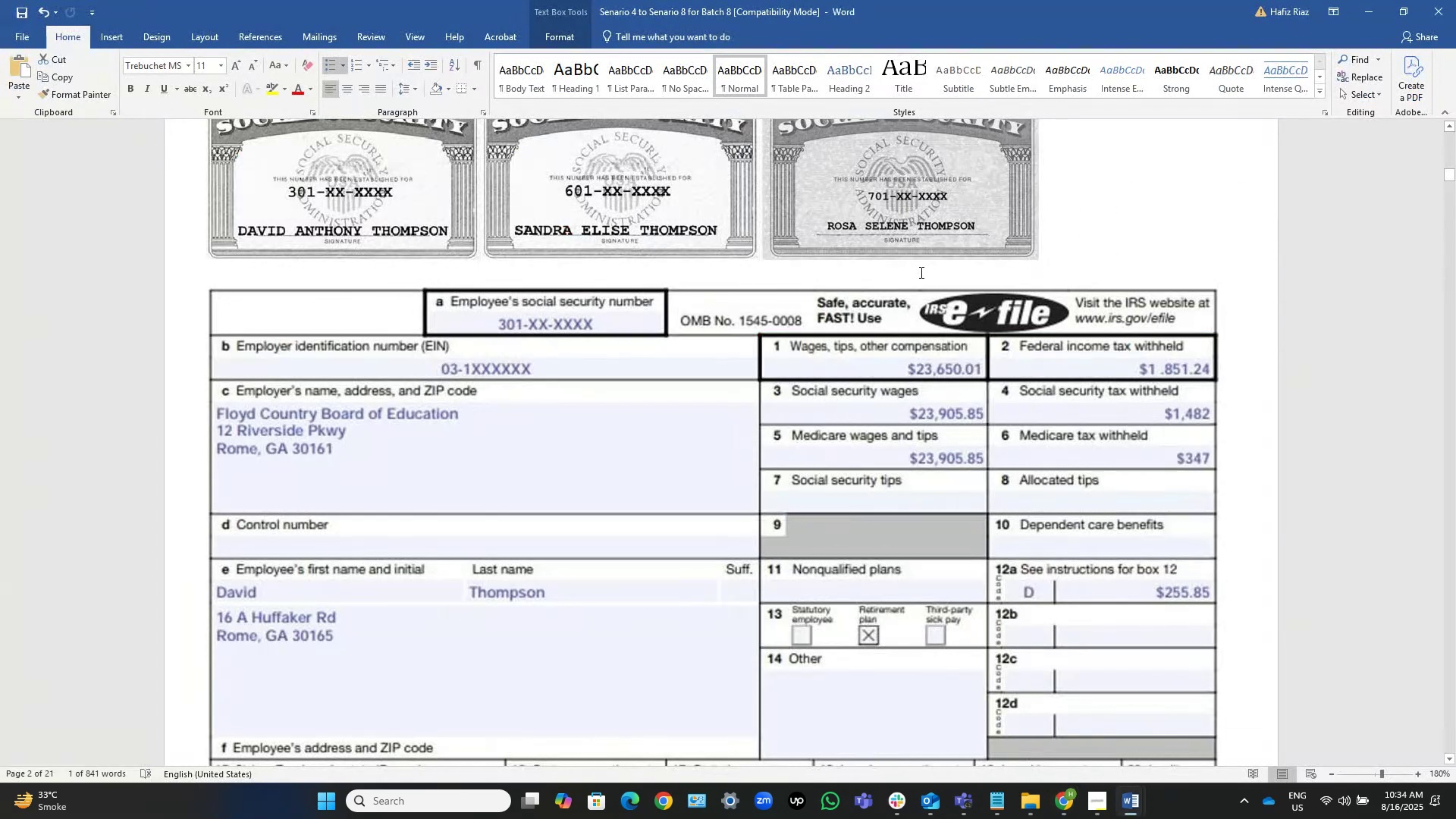 
key(Alt+AltLeft)
 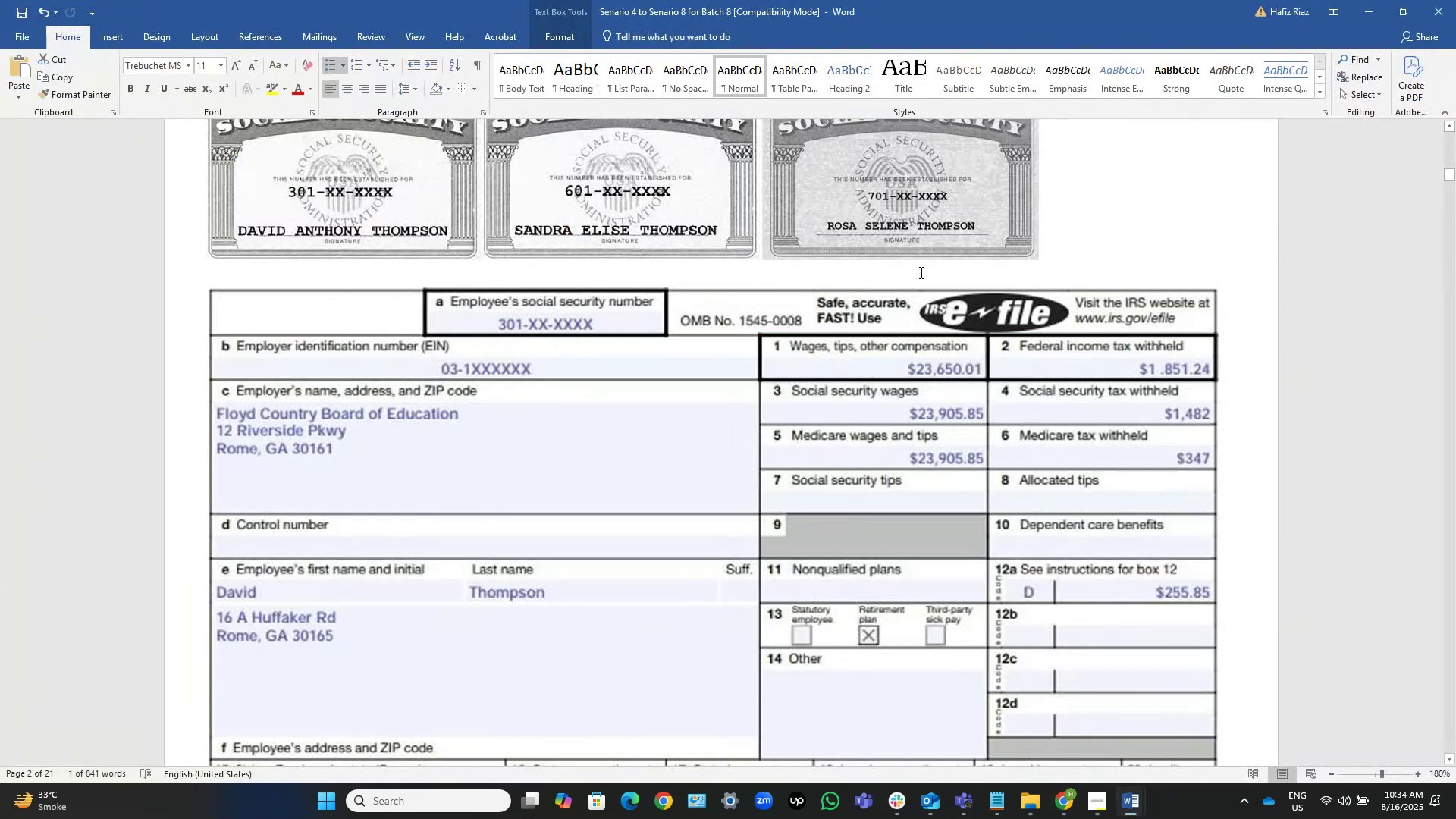 
key(Alt+Tab)
 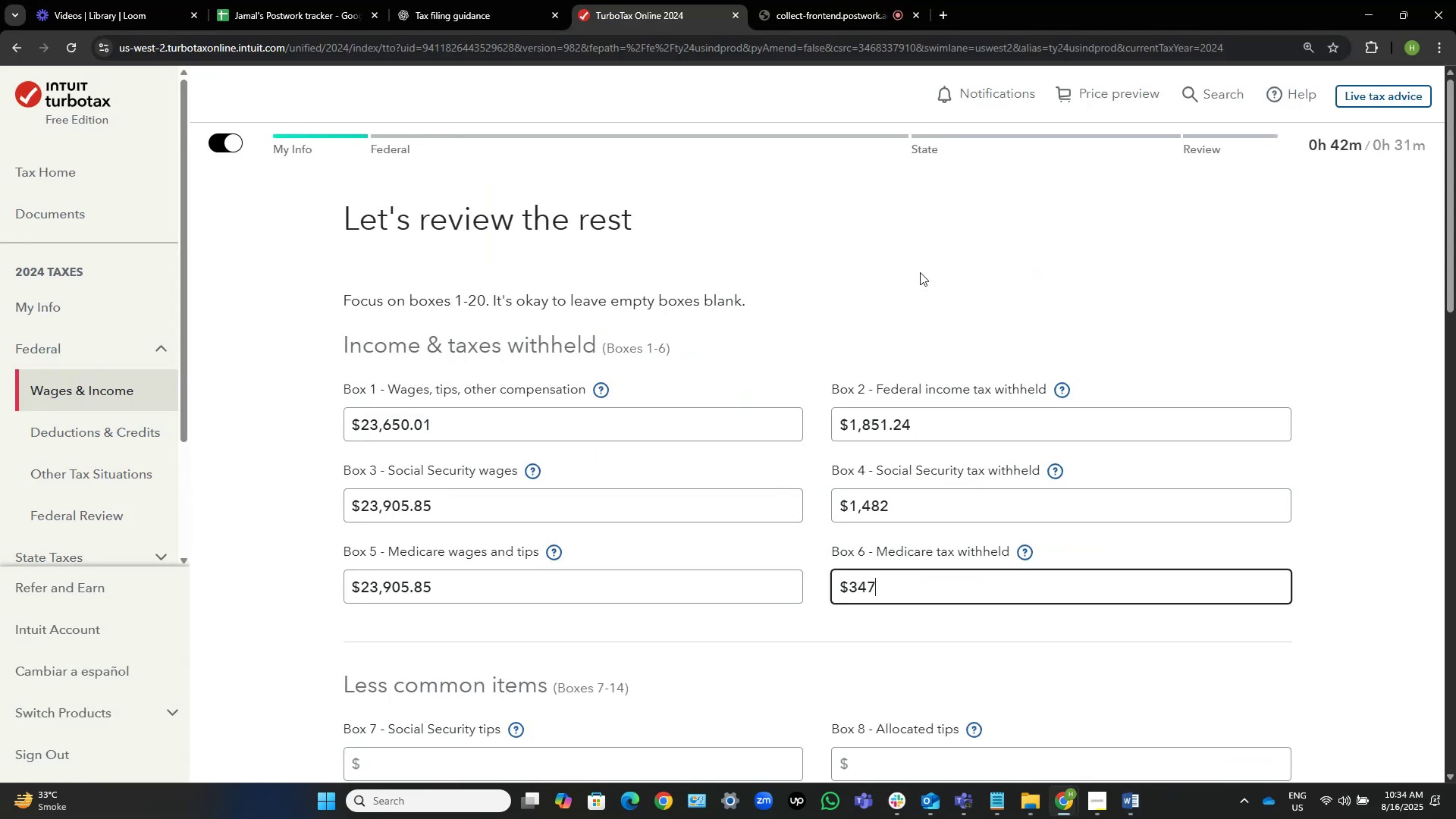 
key(Alt+AltLeft)
 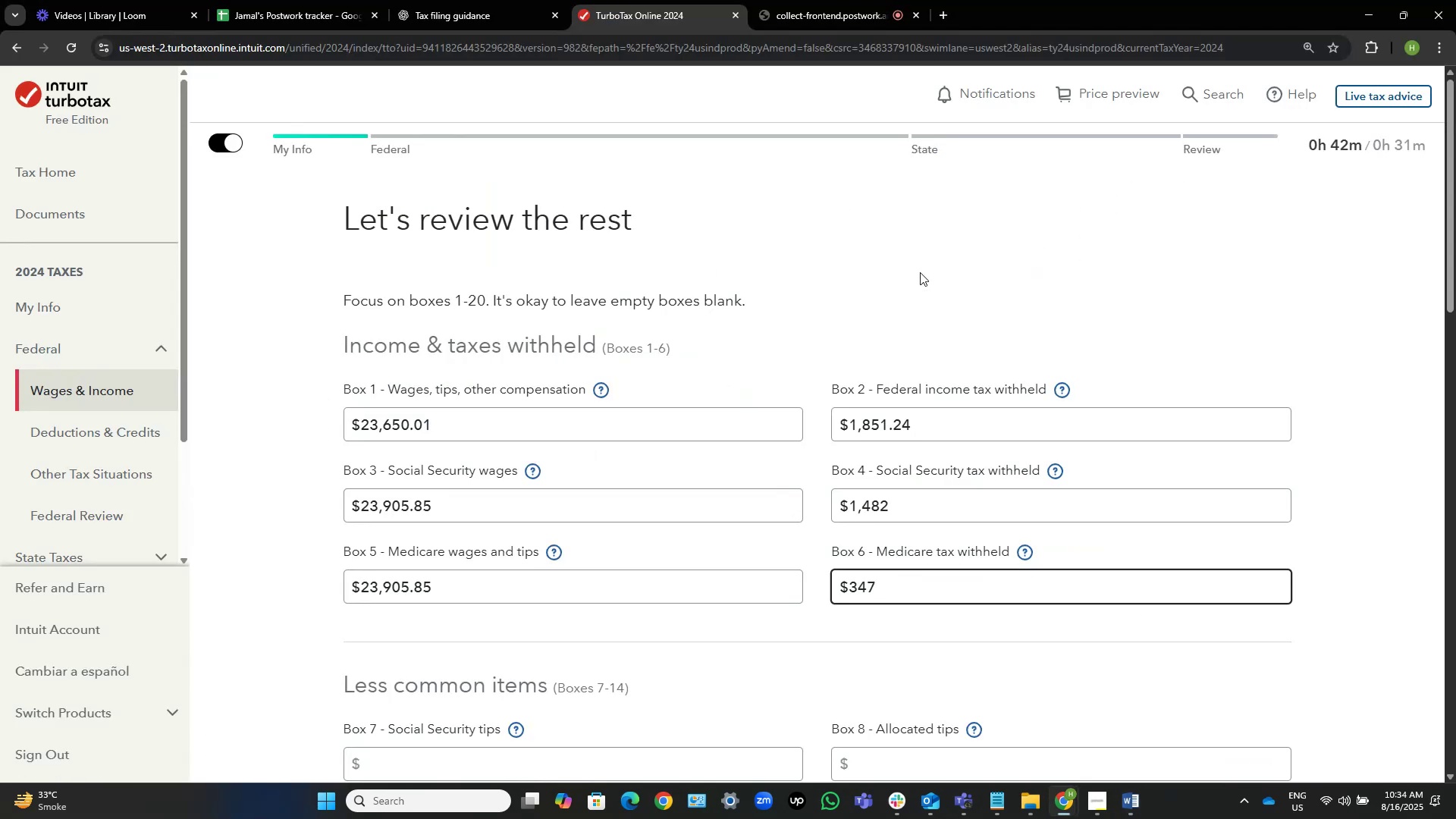 
key(Alt+Tab)
 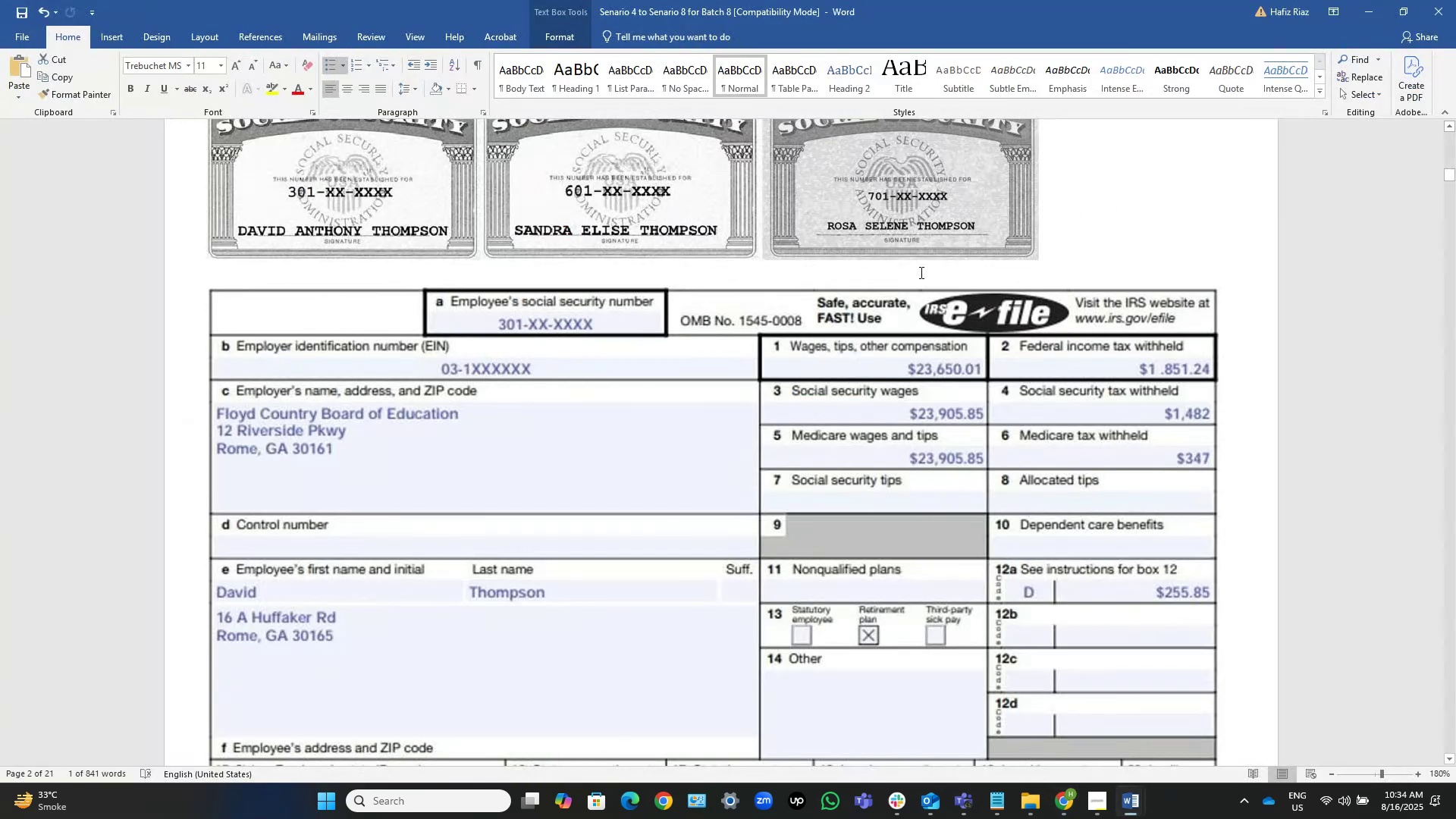 
key(Alt+AltLeft)
 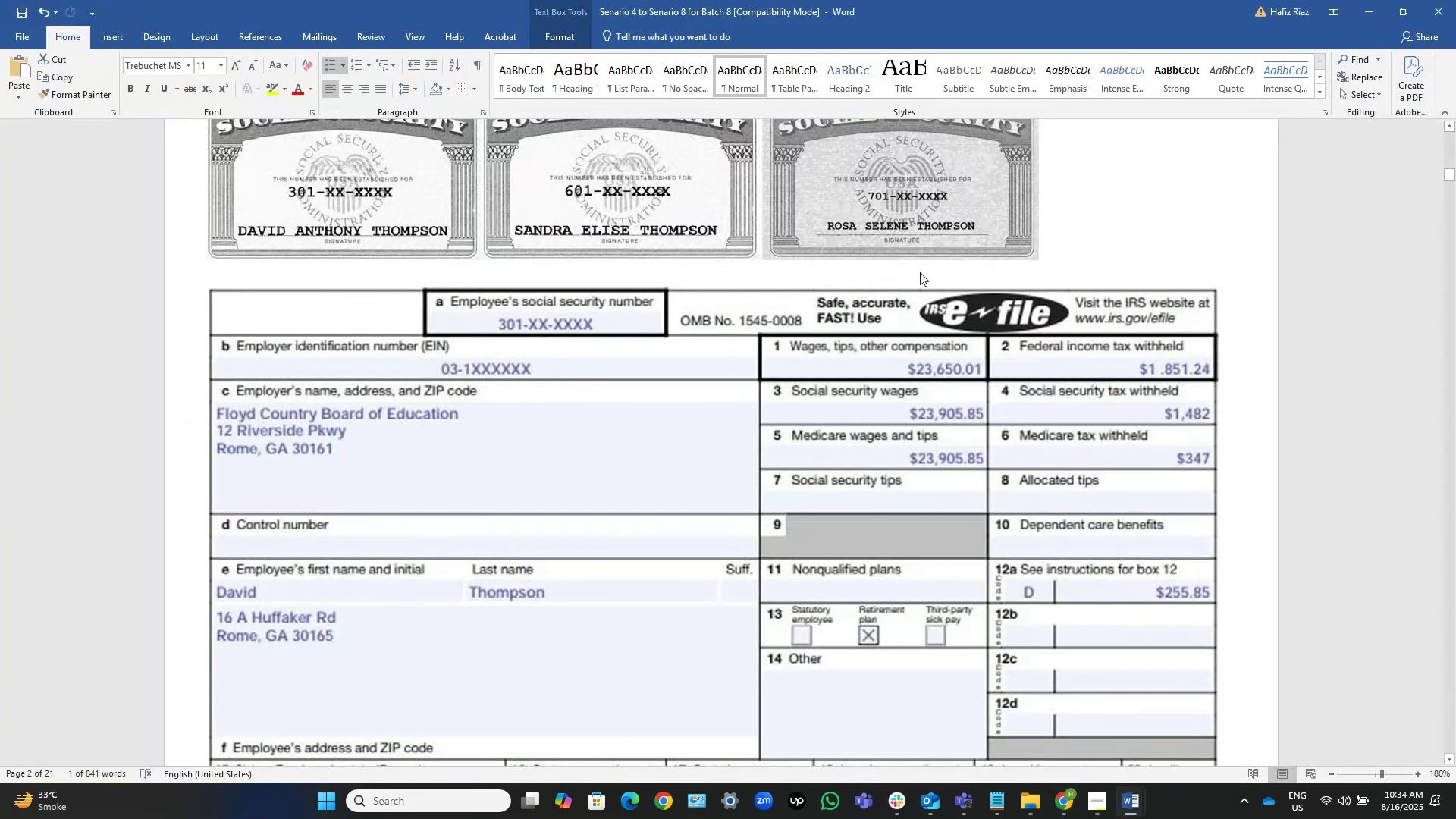 
key(Alt+Tab)
 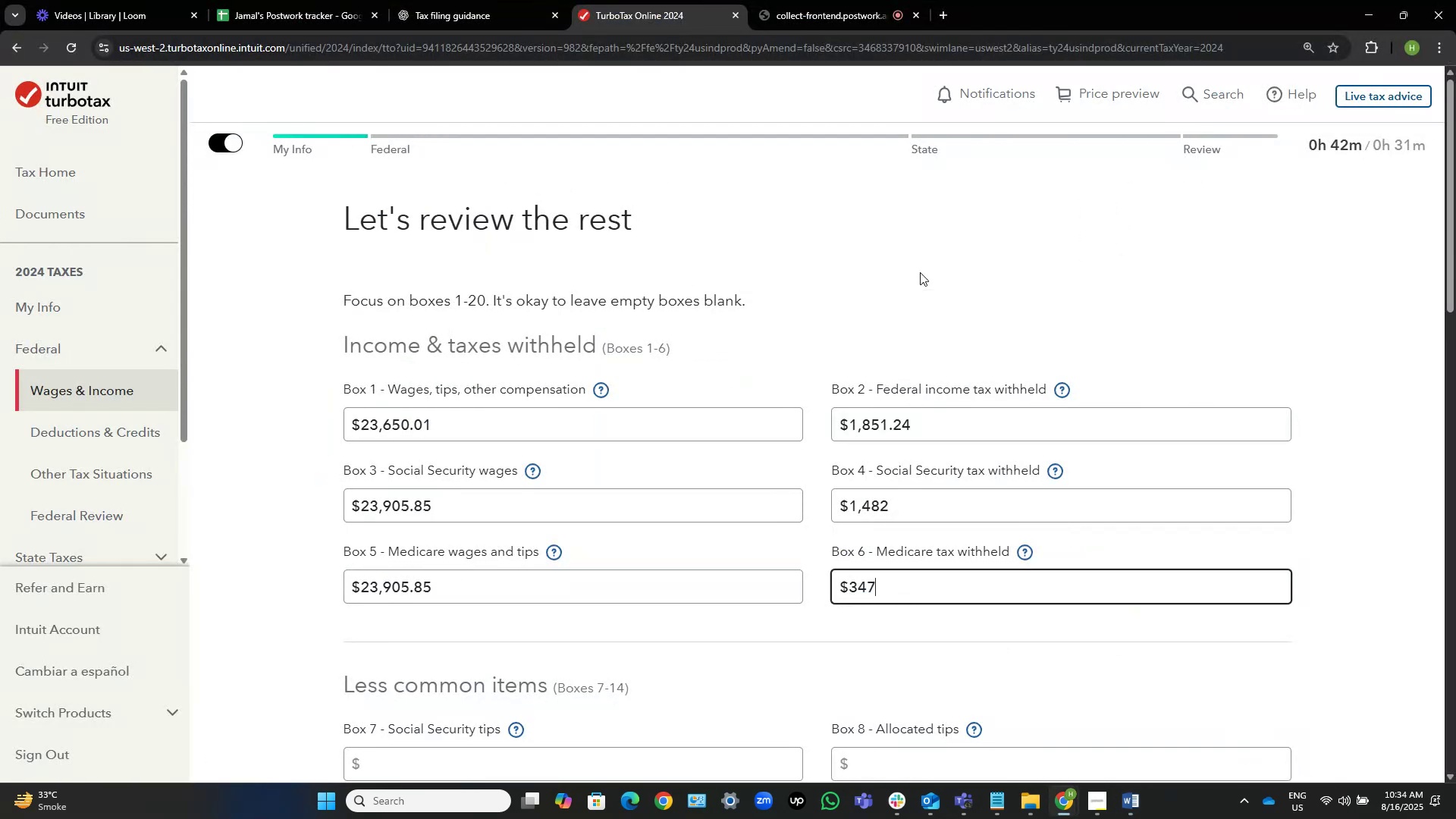 
key(Alt+AltLeft)
 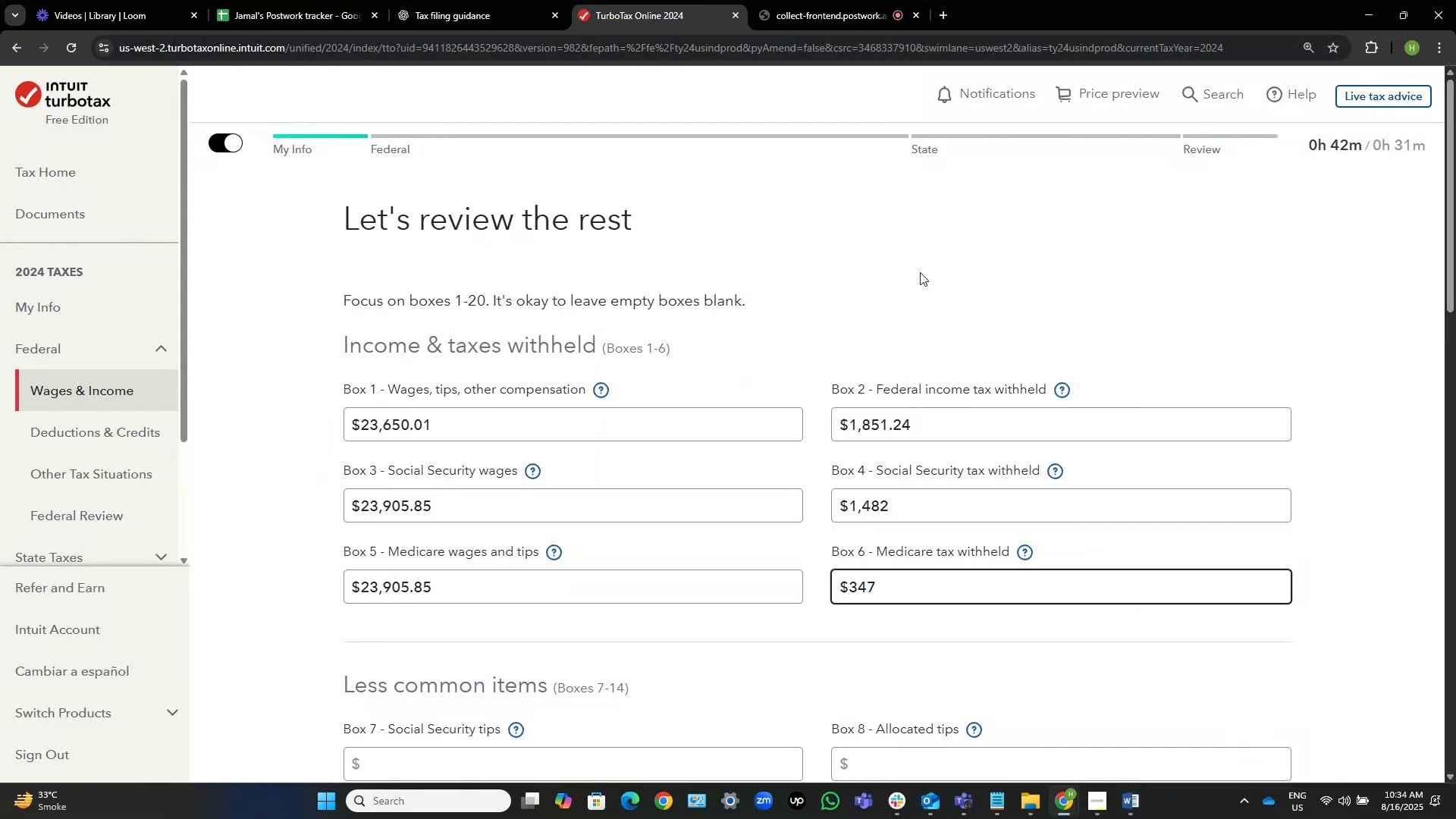 
key(Alt+Tab)
 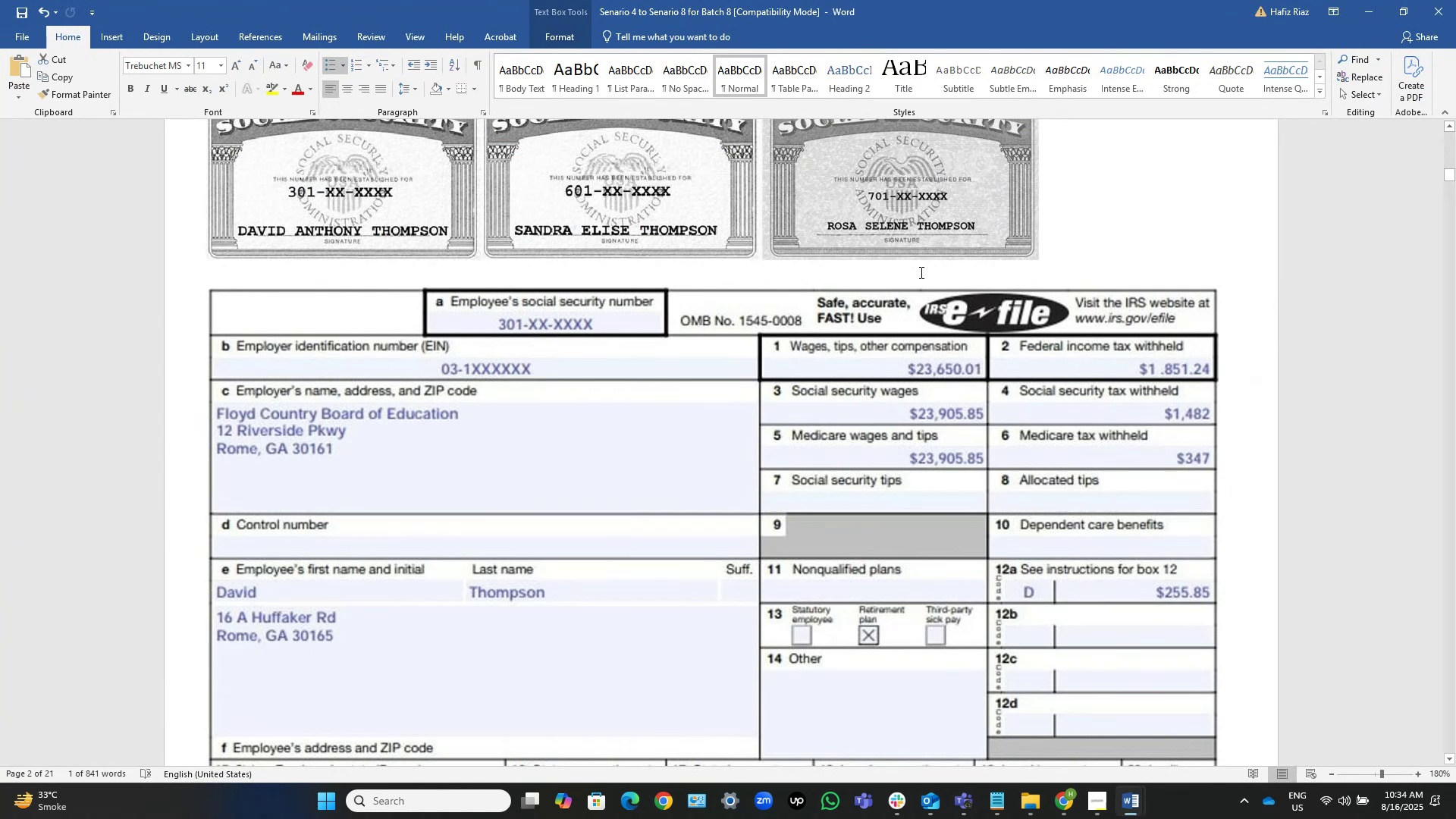 
key(Alt+AltLeft)
 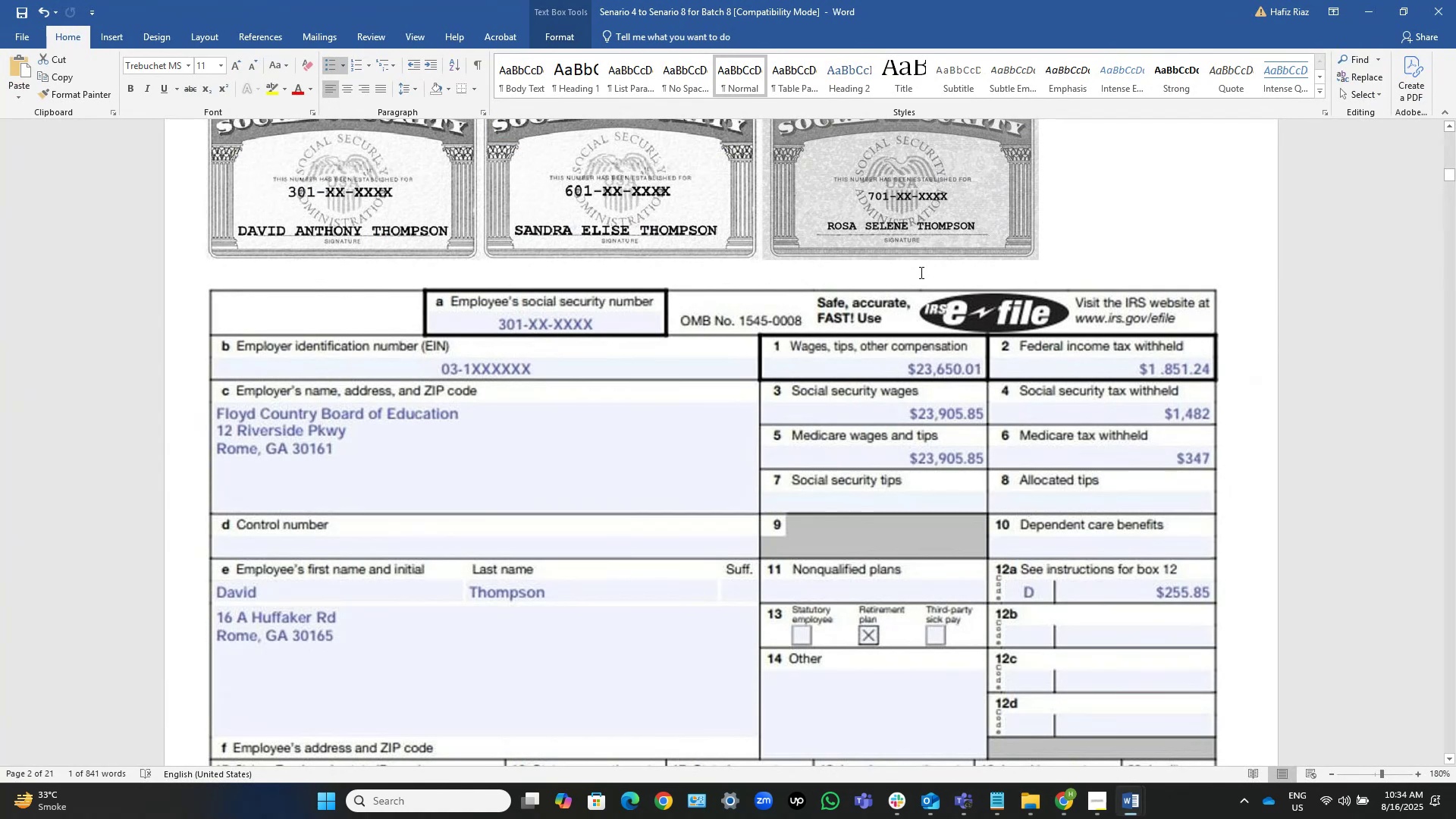 
key(Alt+Tab)
 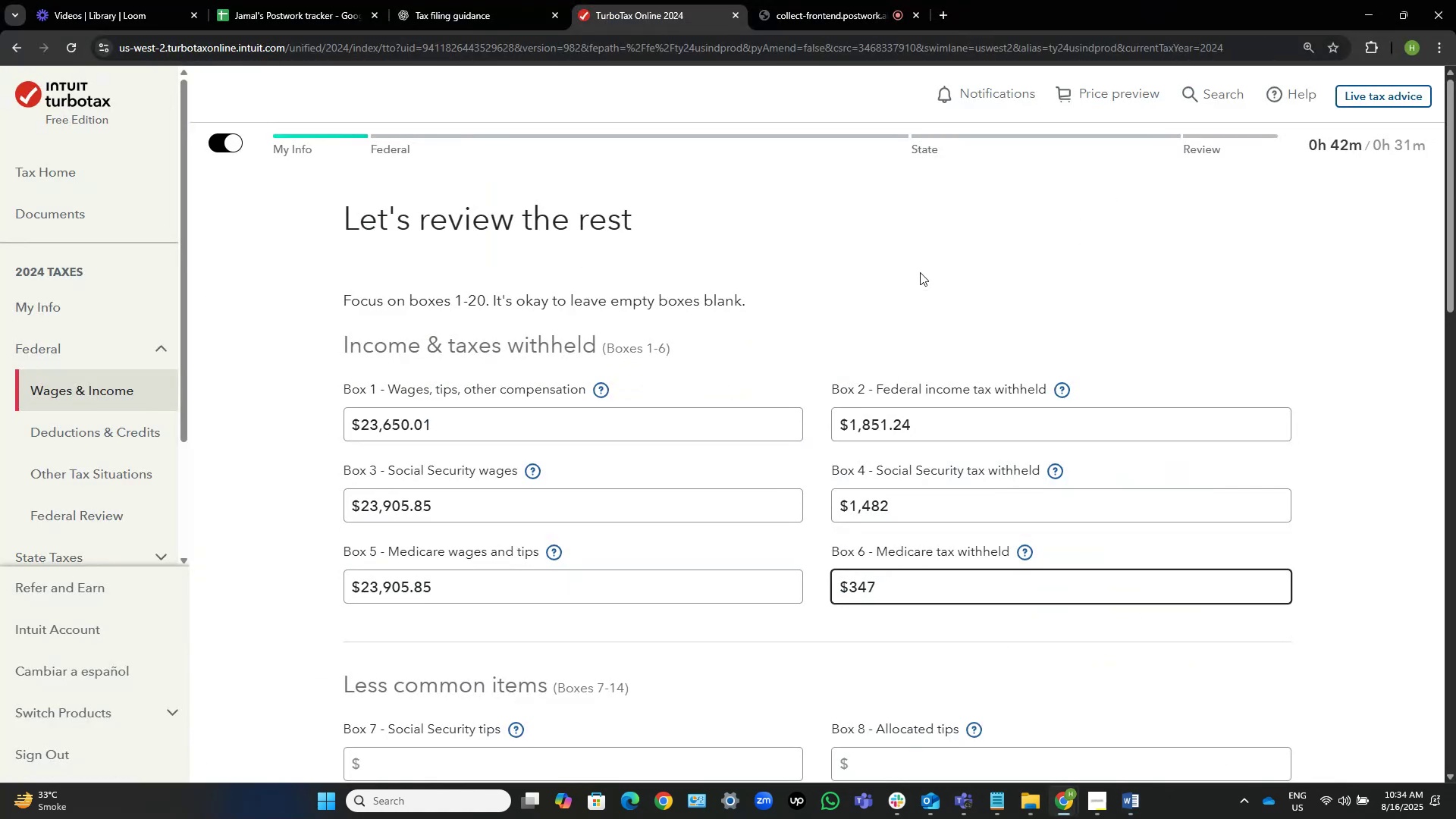 
key(Alt+AltLeft)
 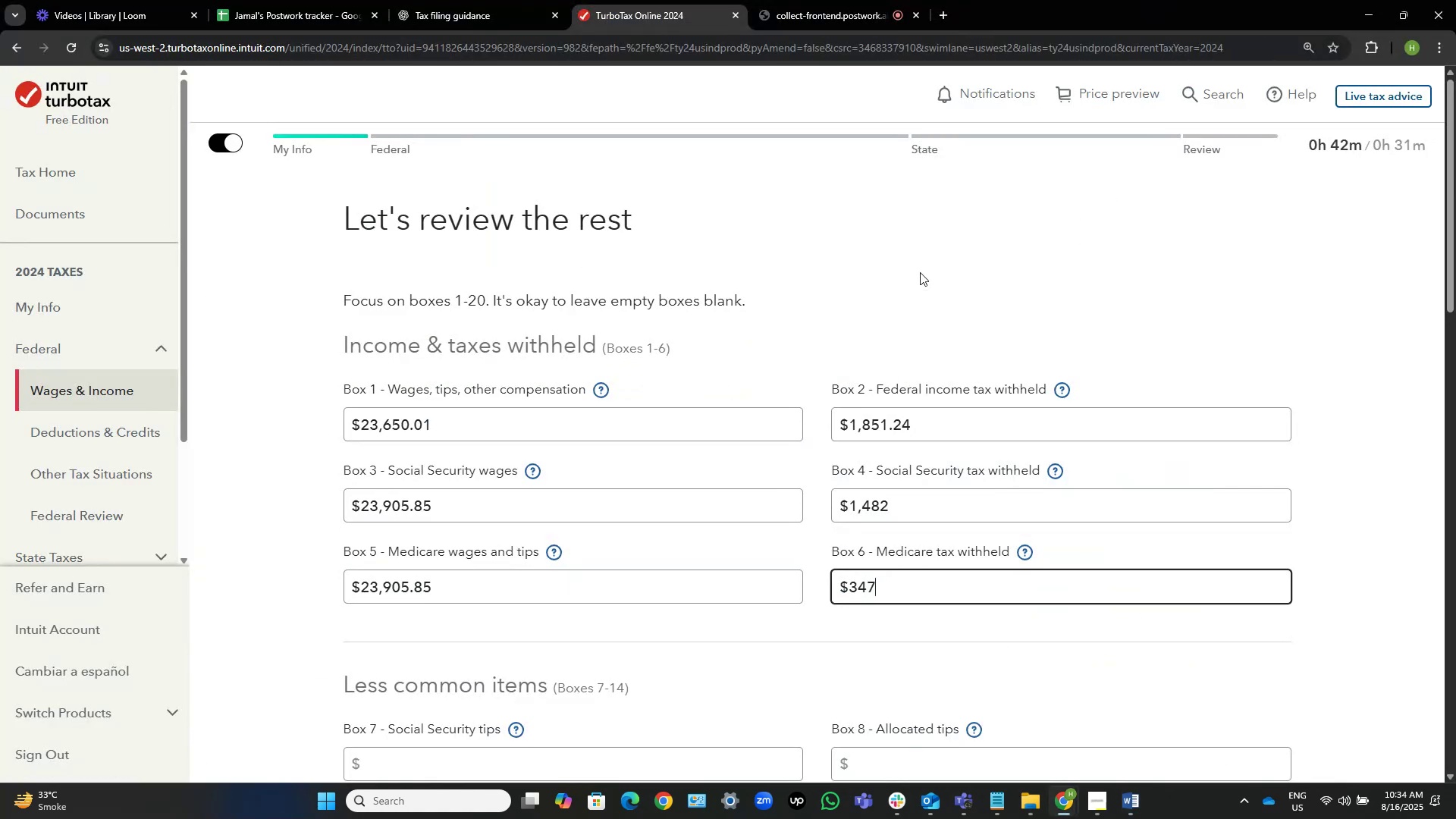 
key(Alt+Tab)
 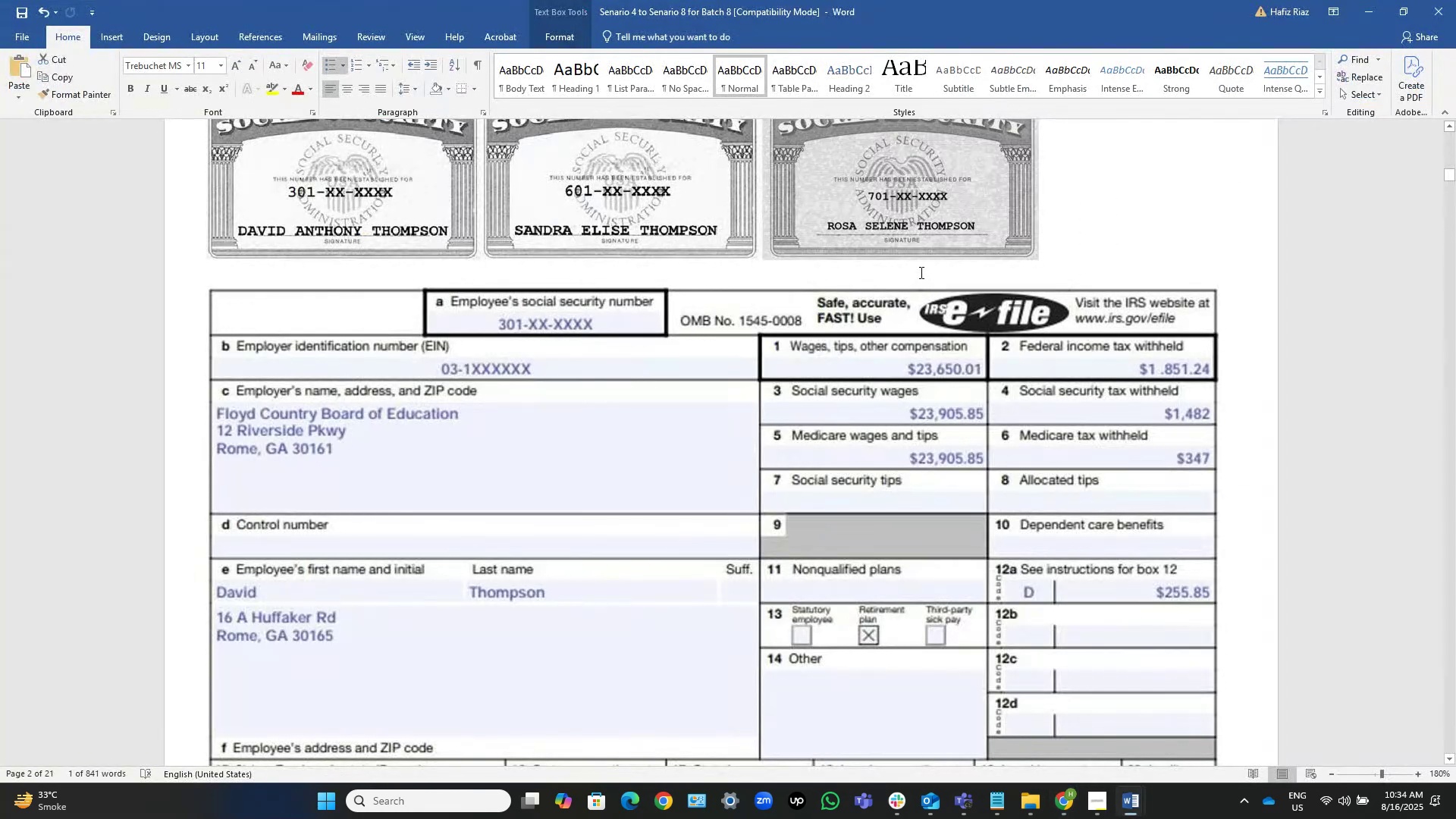 
key(Alt+AltLeft)
 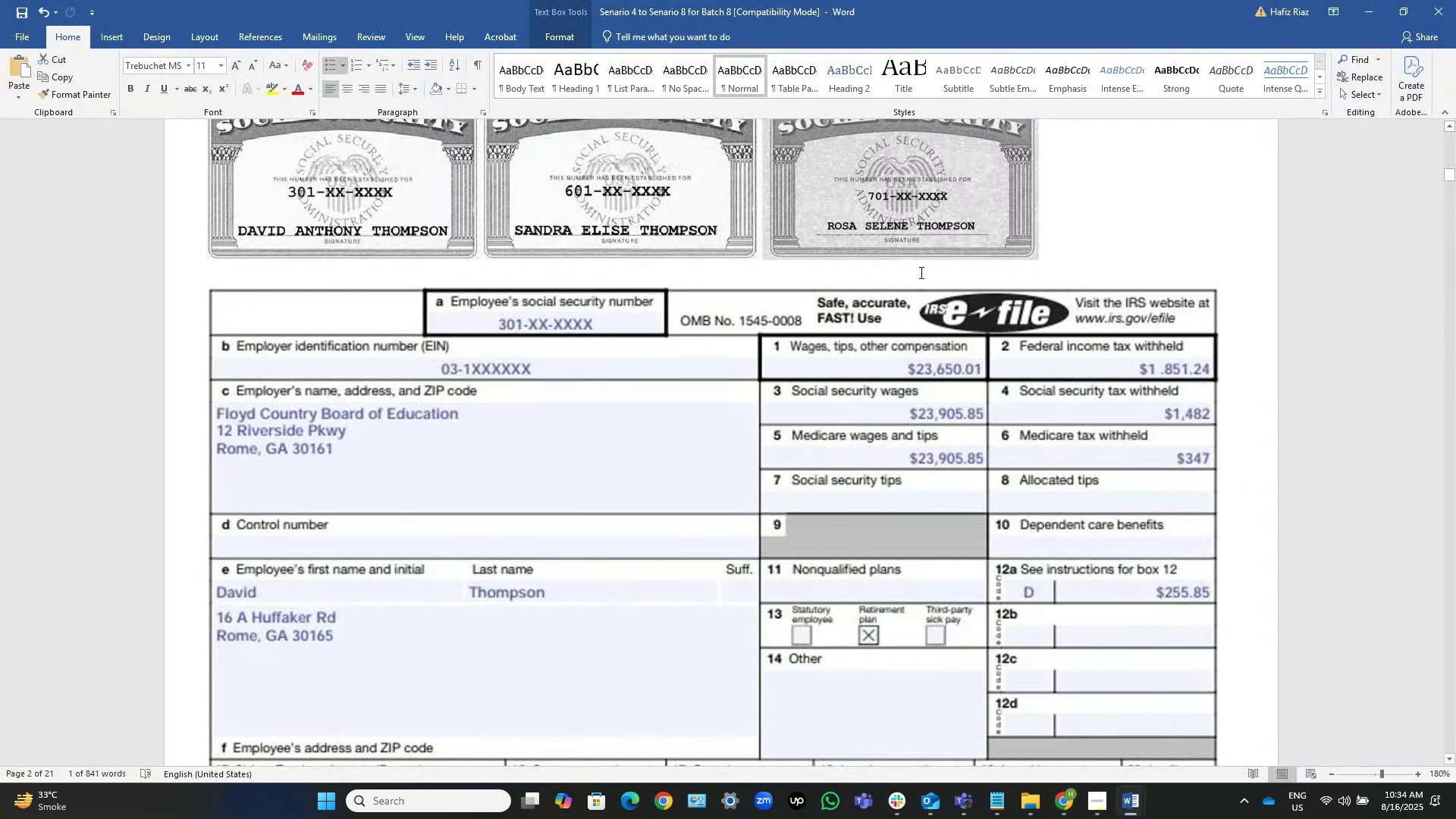 
key(Alt+Tab)
 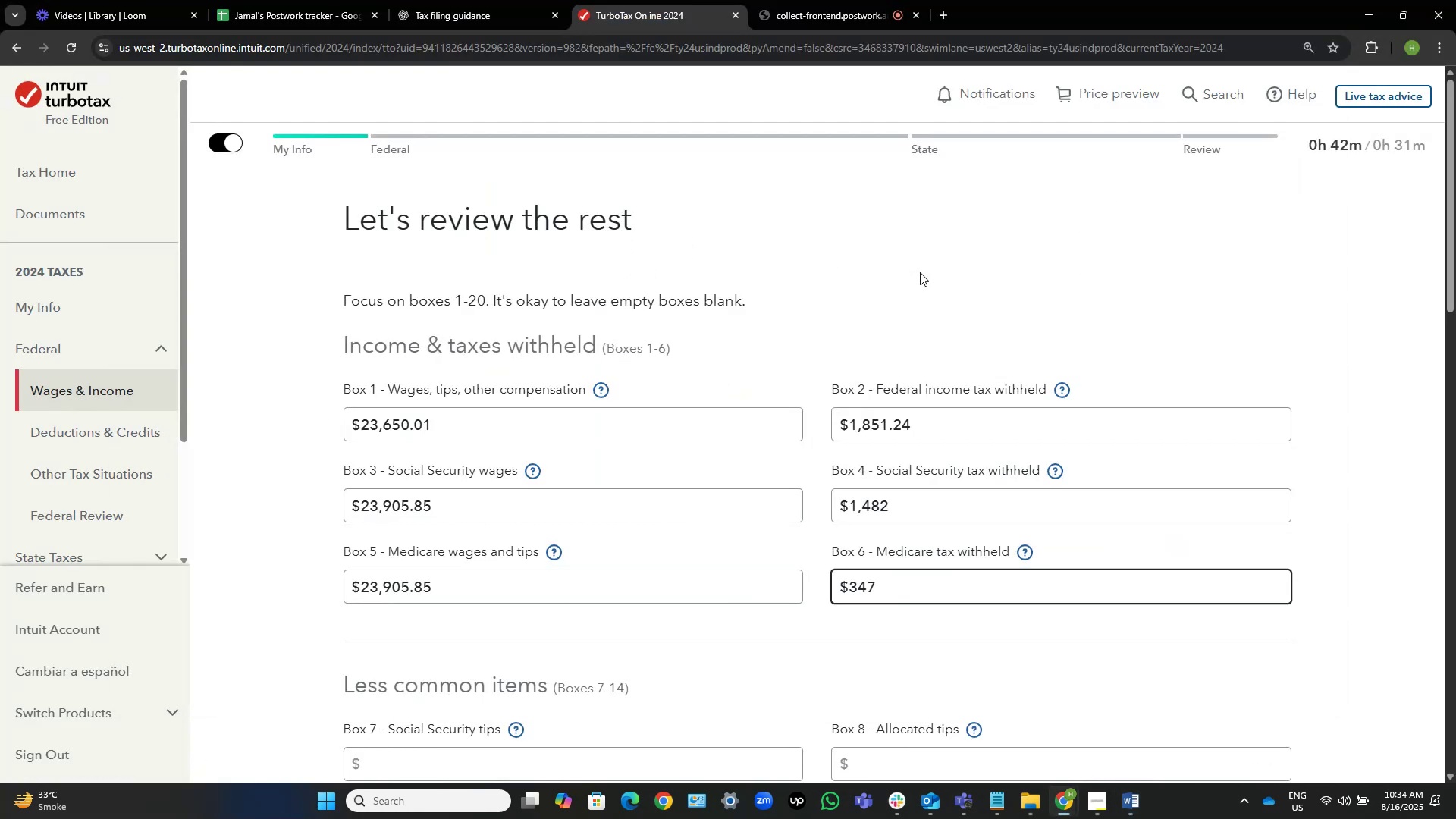 
scroll: coordinate [979, 411], scroll_direction: down, amount: 5.0
 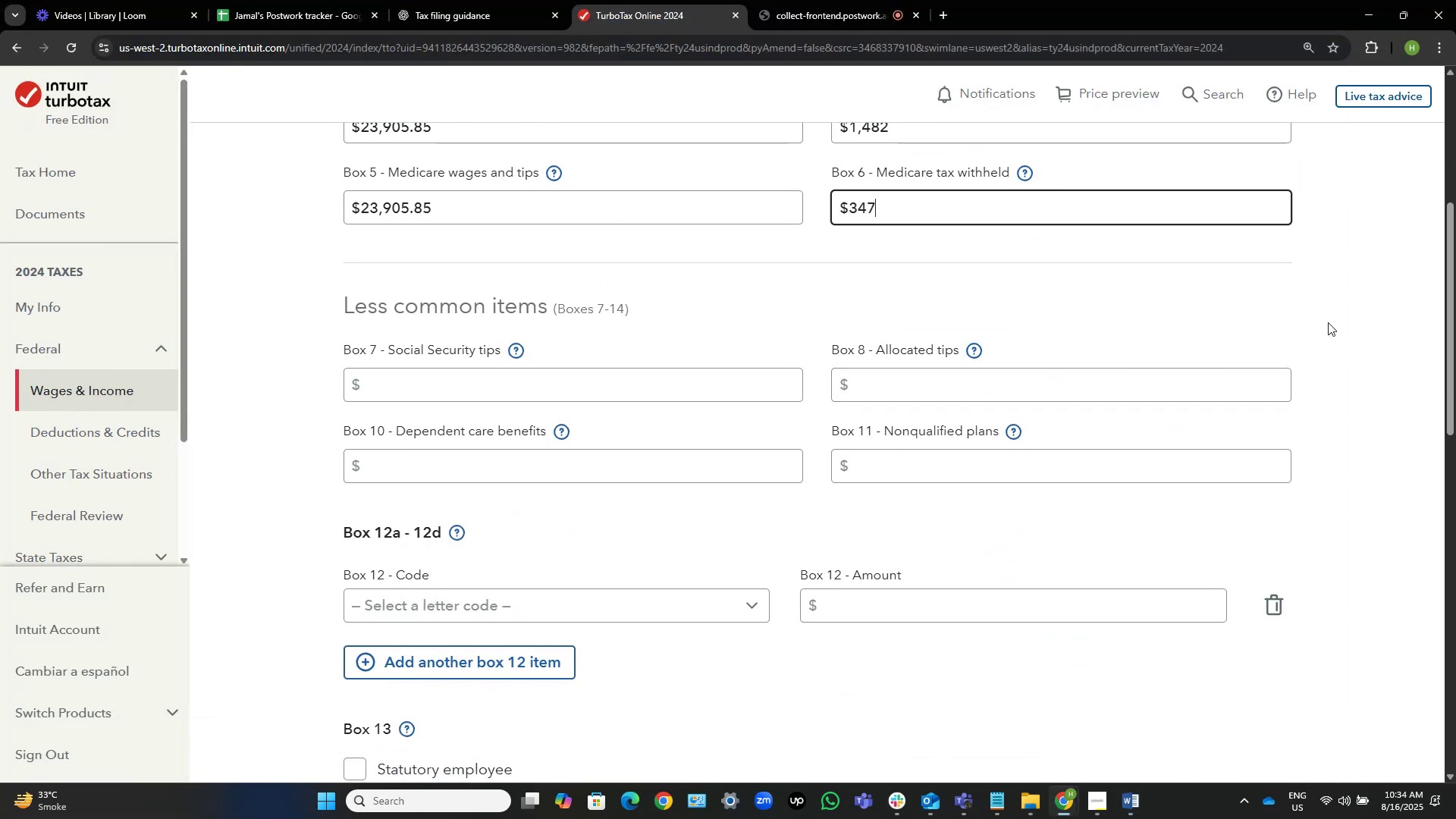 
left_click([1328, 322])
 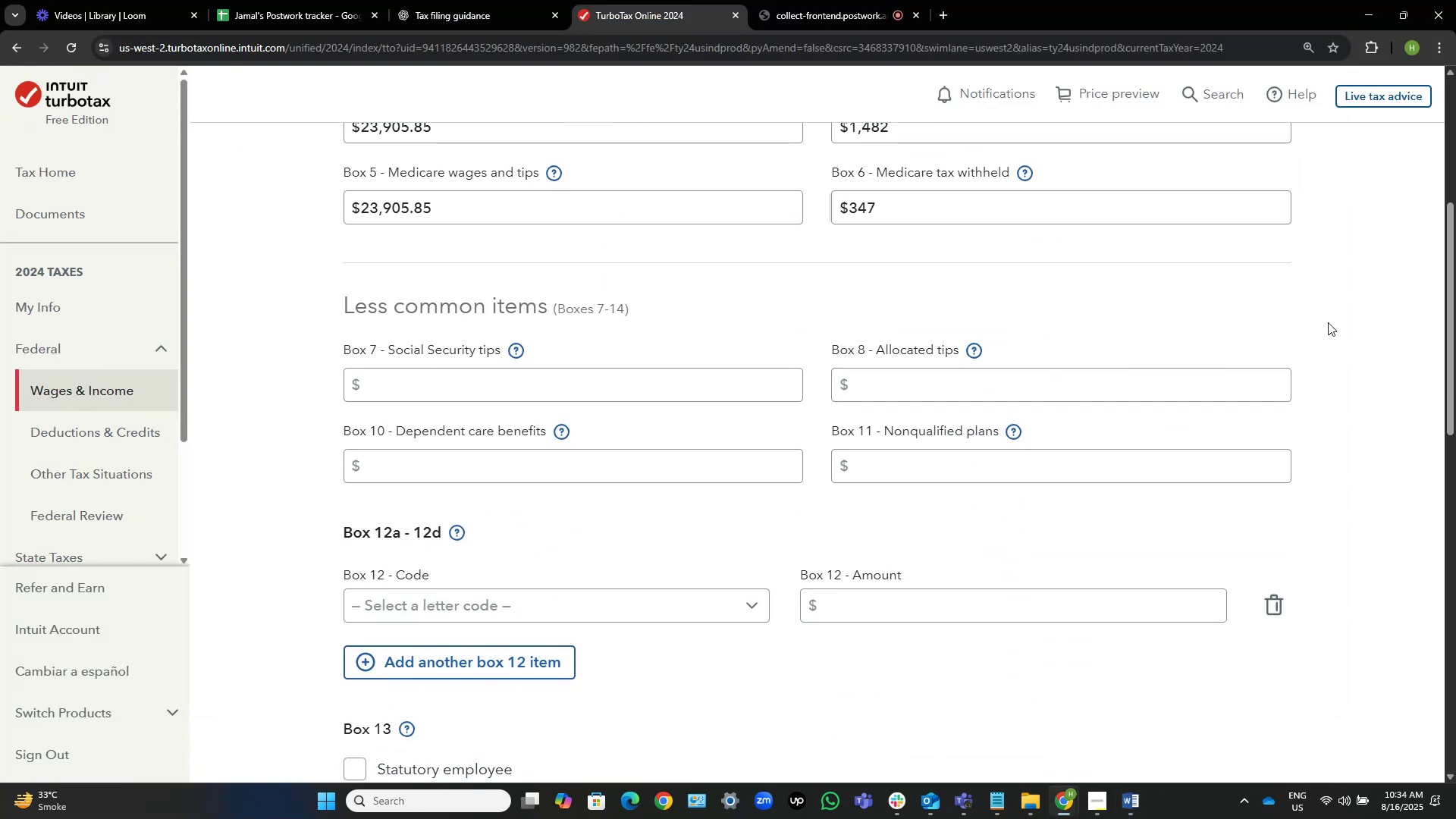 
key(Alt+AltLeft)
 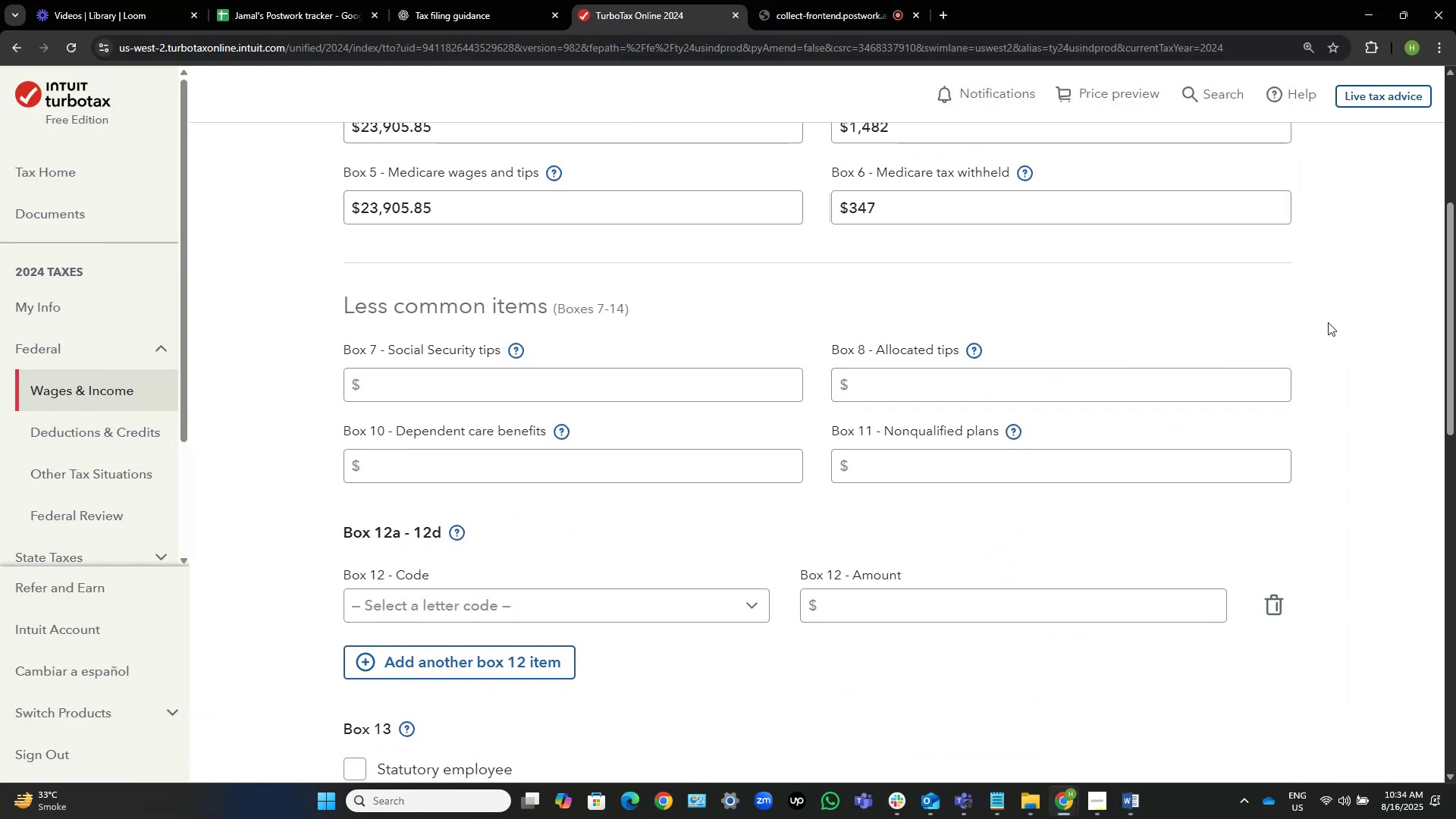 
key(Alt+Tab)
 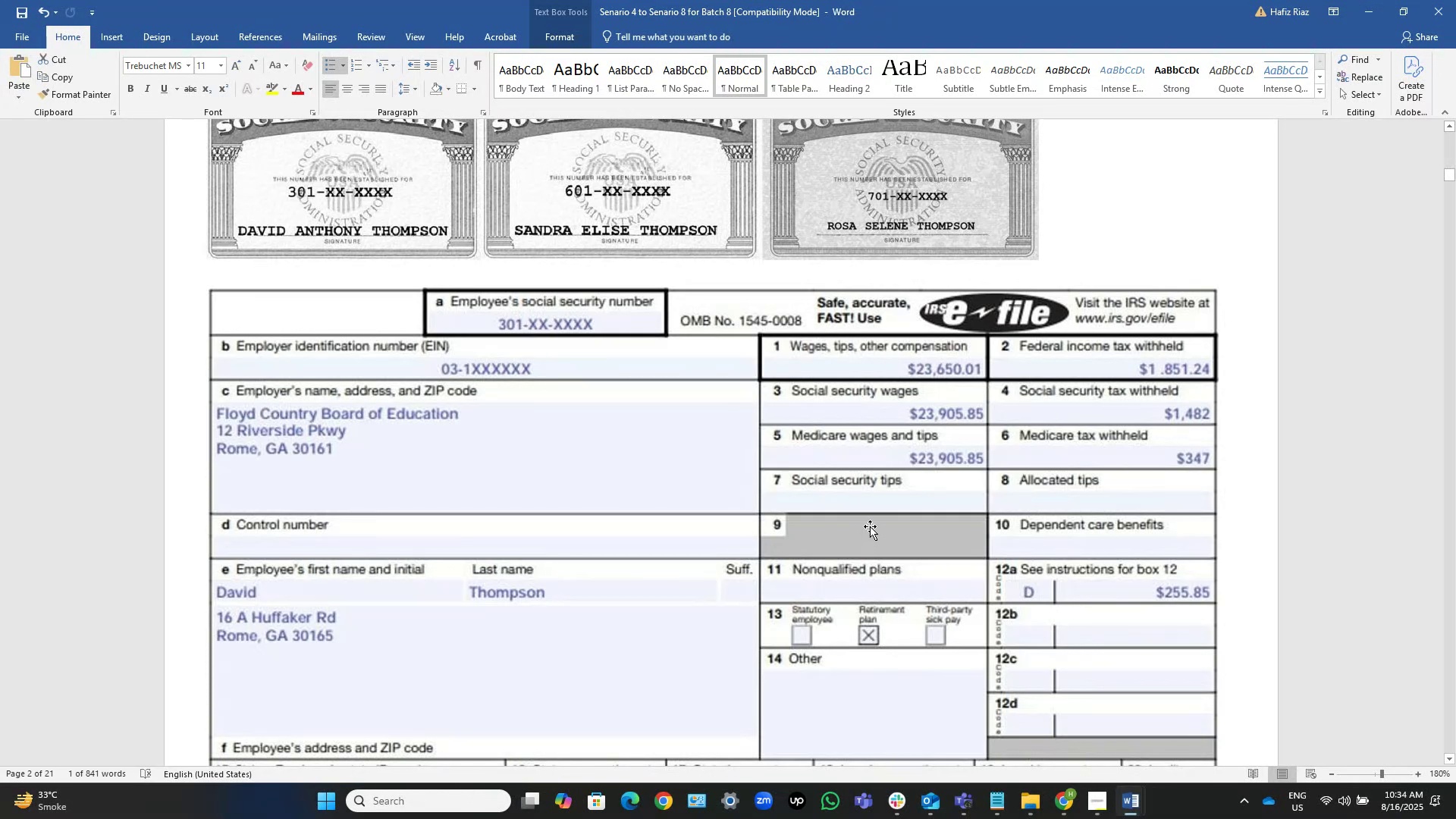 
wait(5.33)
 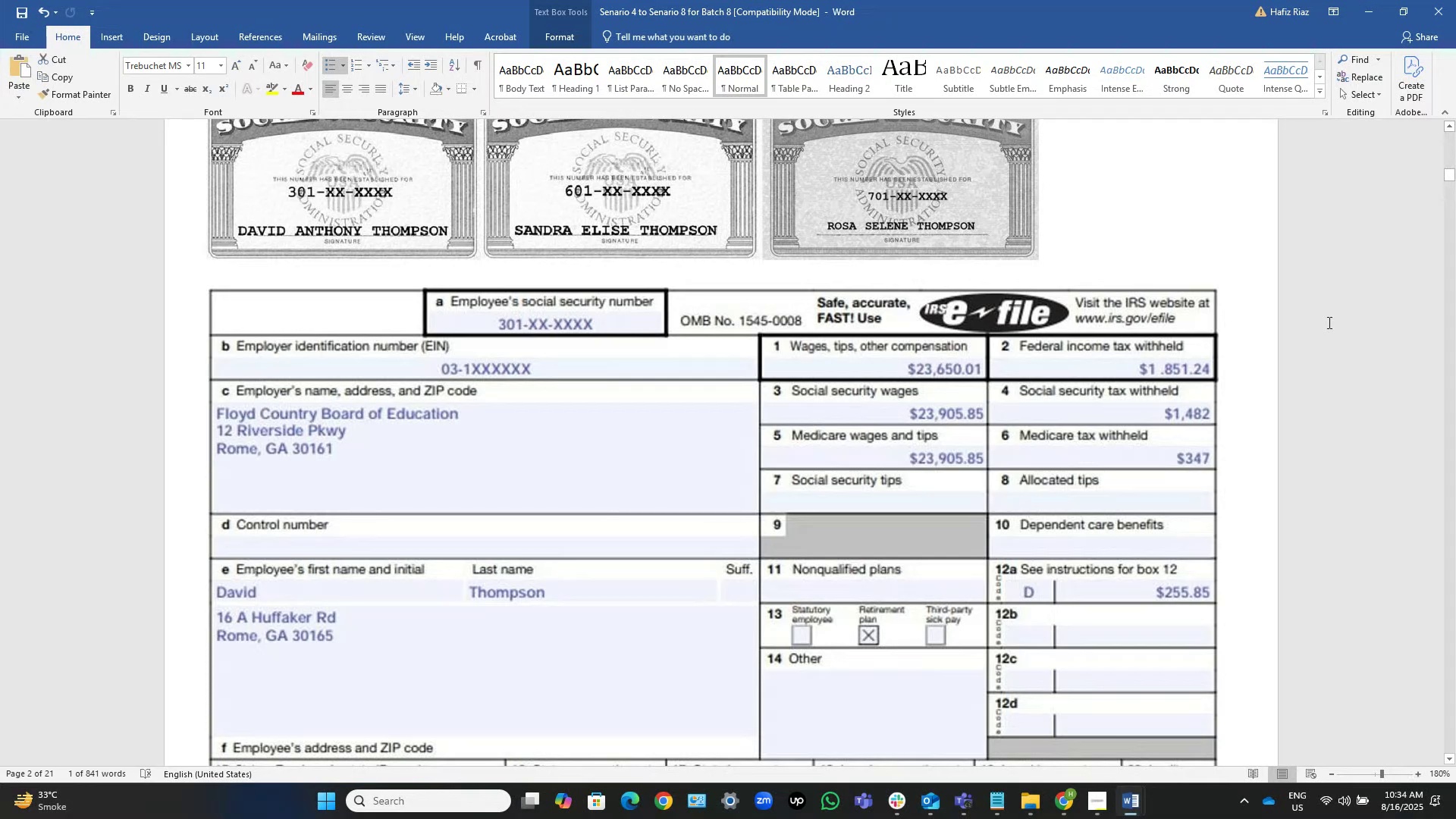 
scroll: coordinate [870, 523], scroll_direction: down, amount: 3.0
 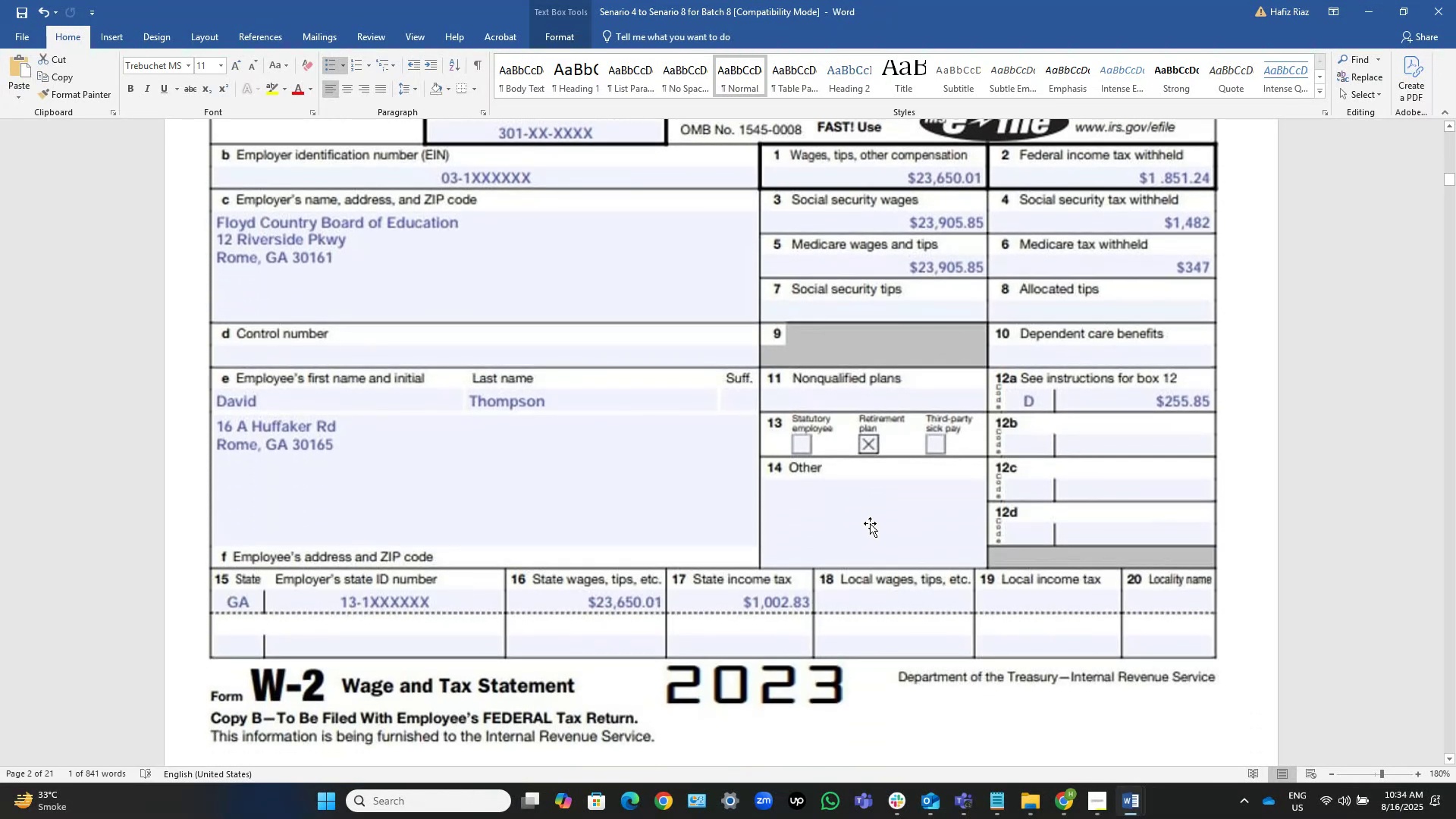 
key(Alt+AltLeft)
 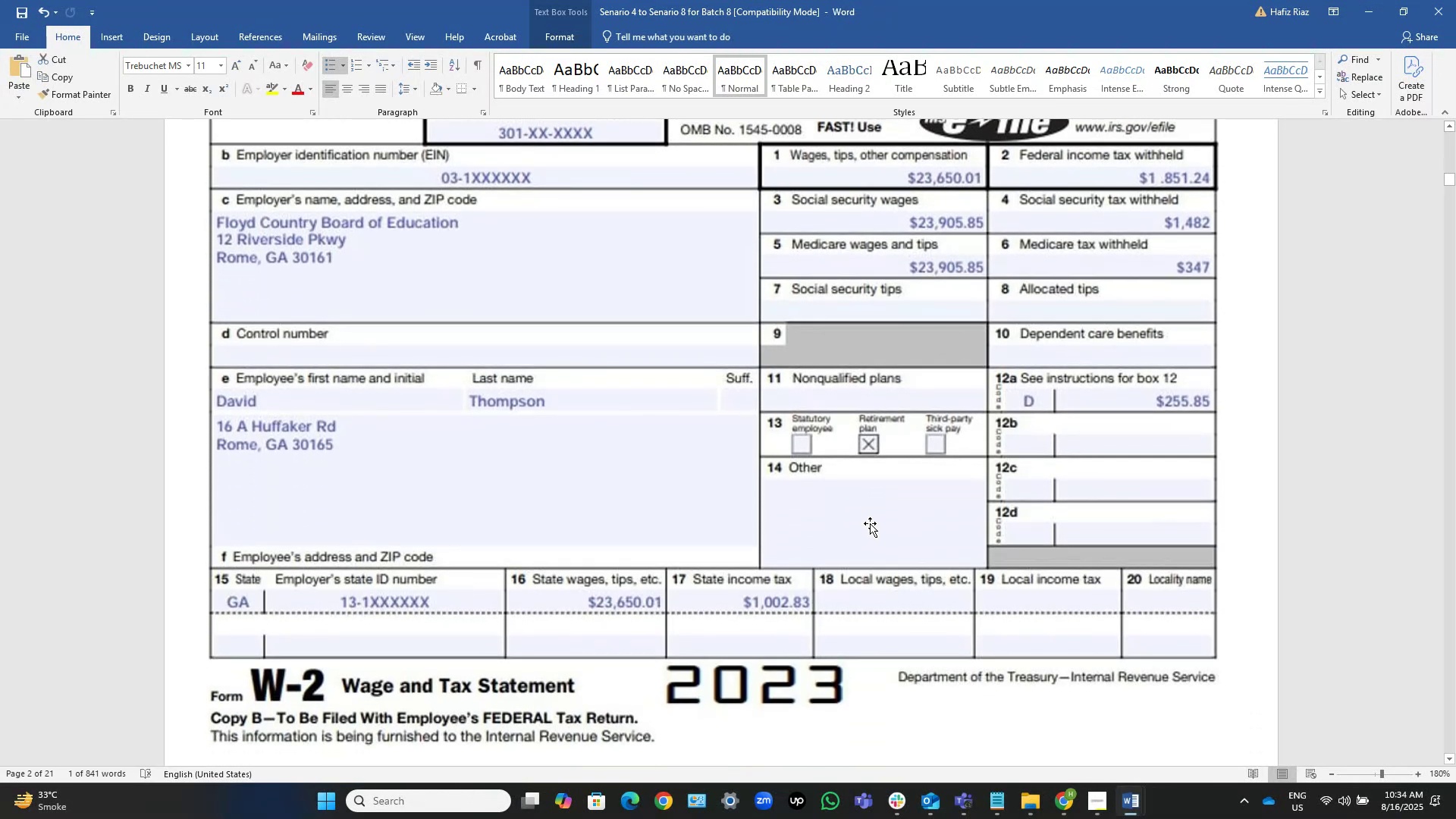 
key(Alt+Tab)
 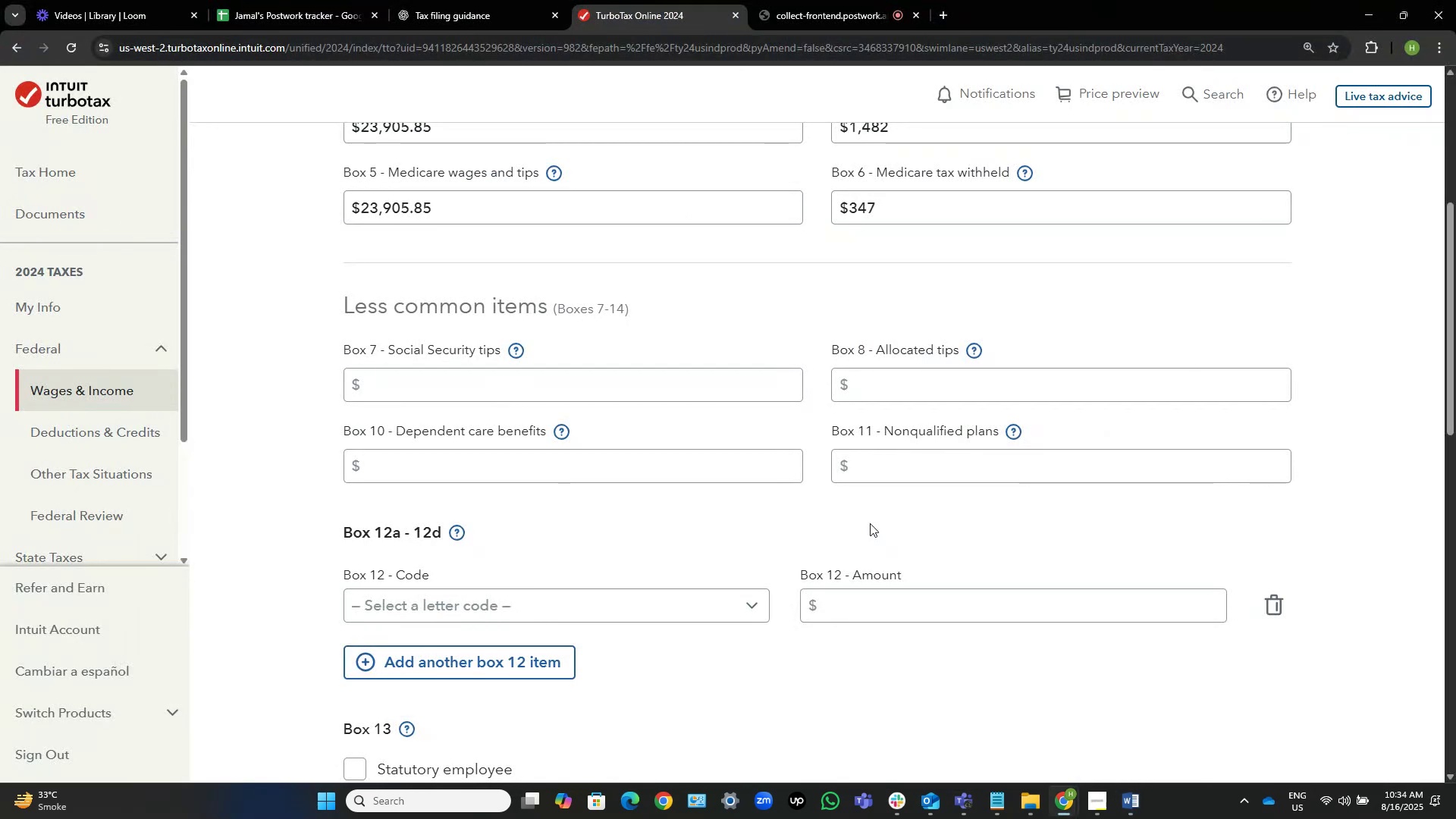 
scroll: coordinate [870, 523], scroll_direction: up, amount: 1.0
 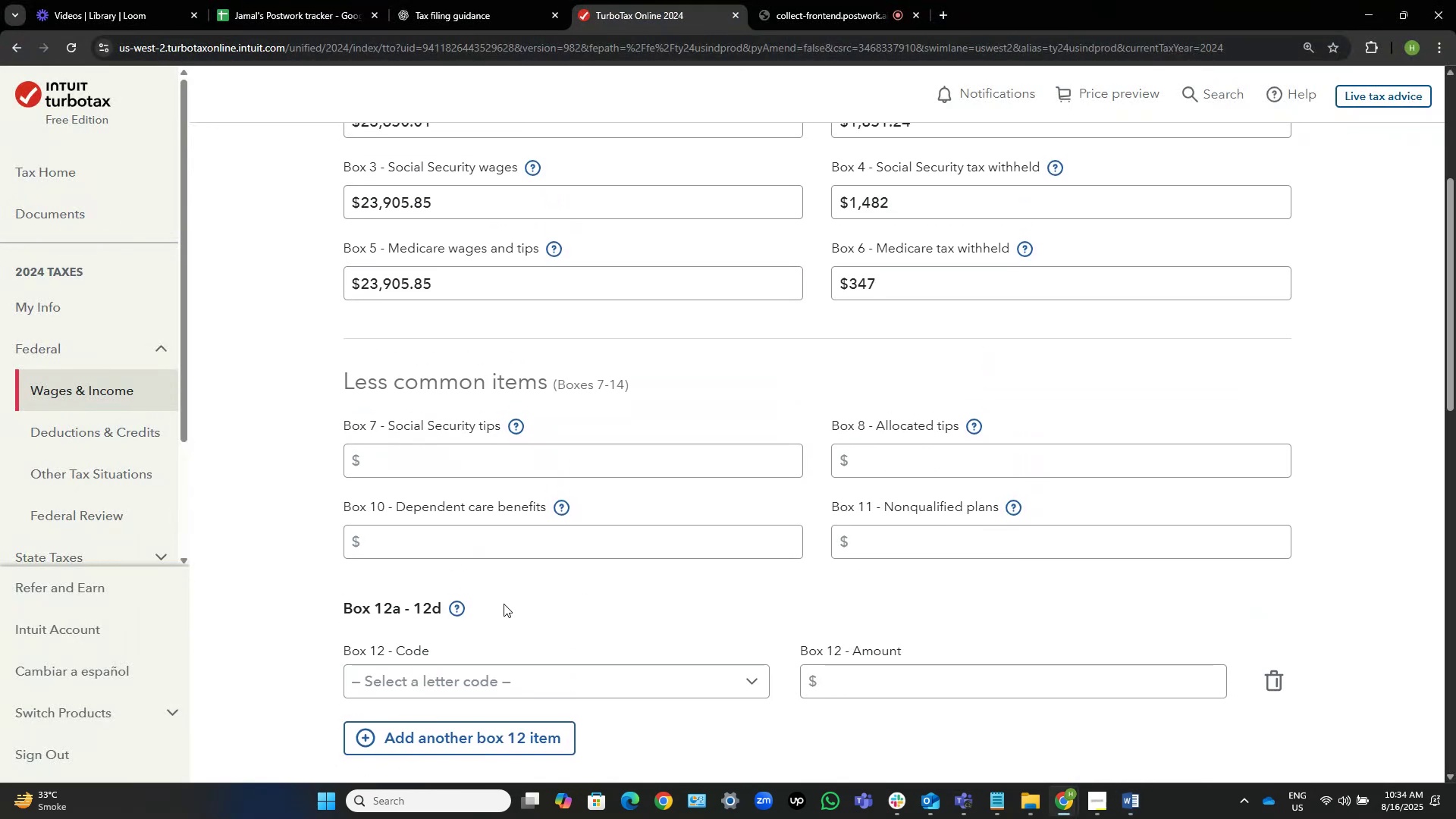 
scroll: coordinate [549, 570], scroll_direction: down, amount: 2.0
 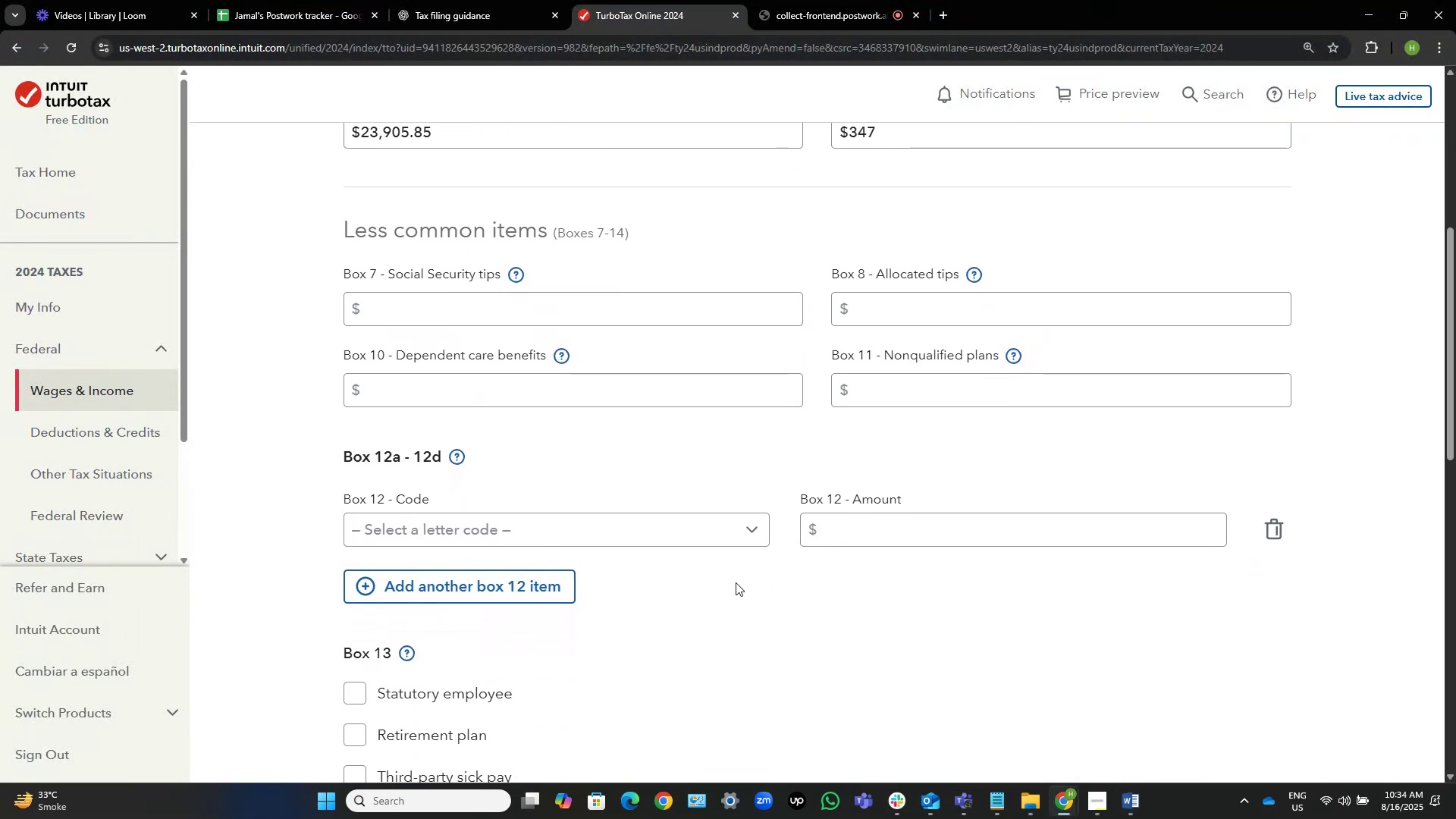 
left_click([693, 537])
 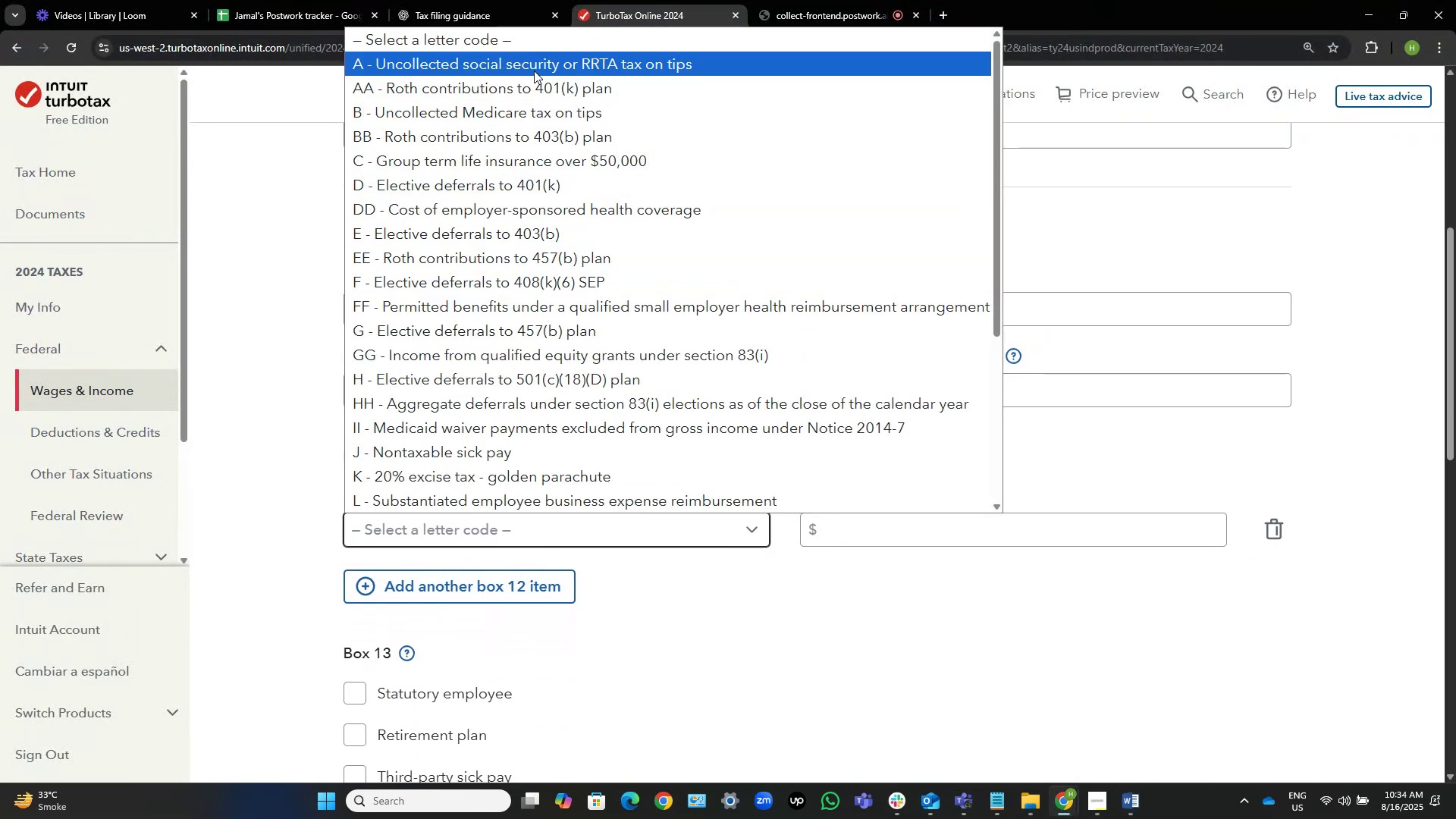 
wait(5.32)
 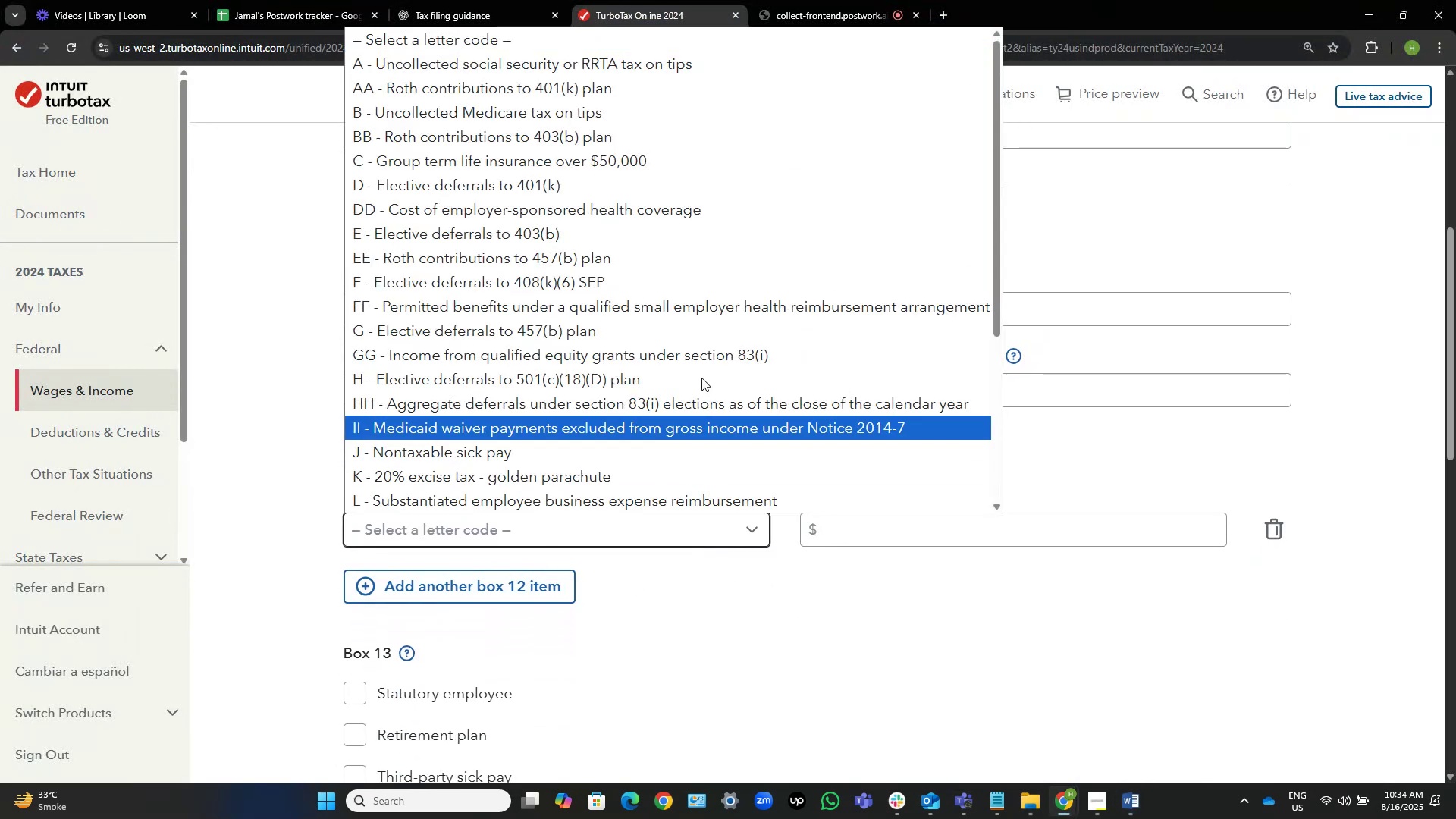 
scroll: coordinate [538, 141], scroll_direction: down, amount: 2.0
 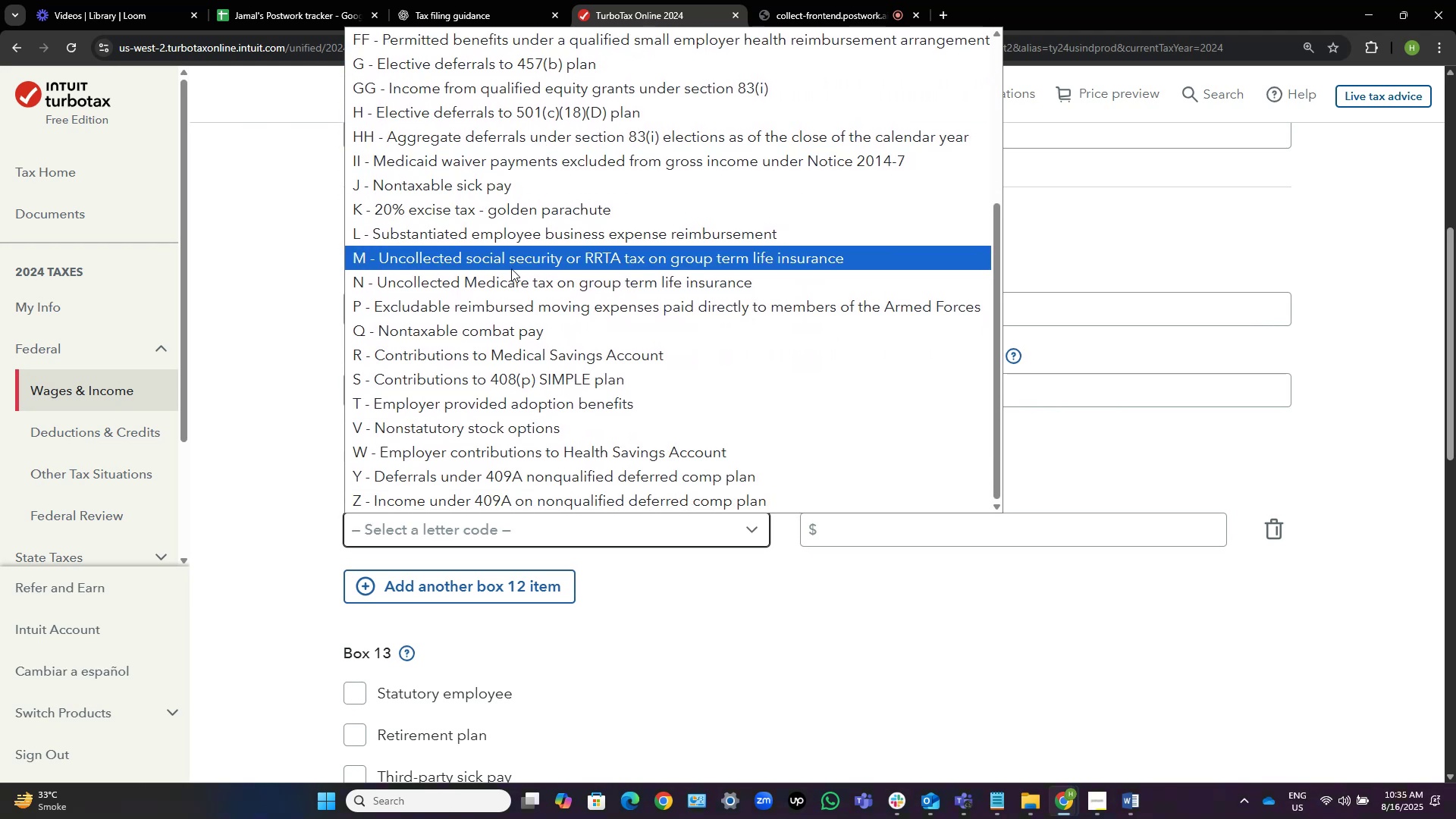 
key(Alt+Tab)
 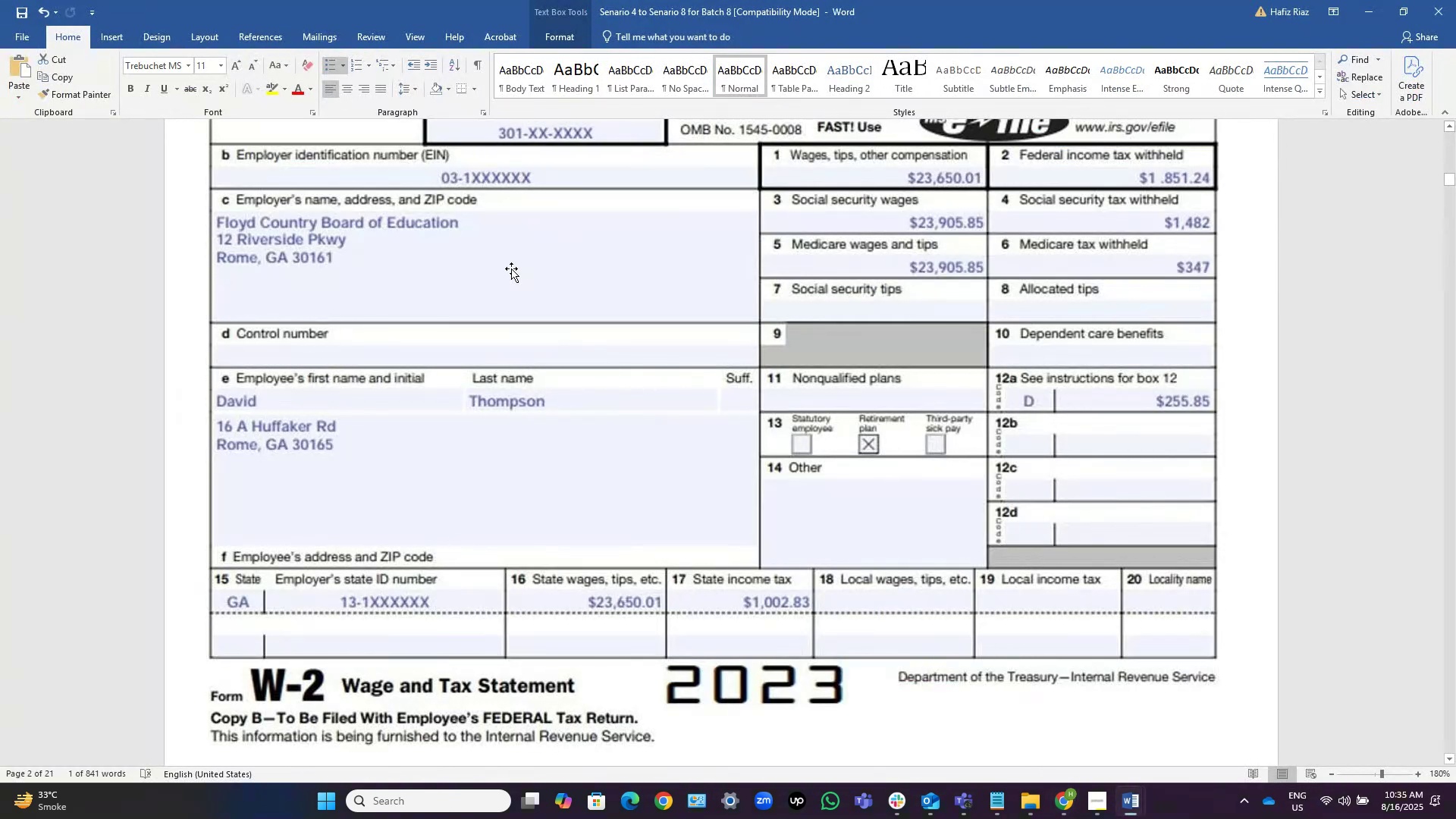 
key(Alt+AltLeft)
 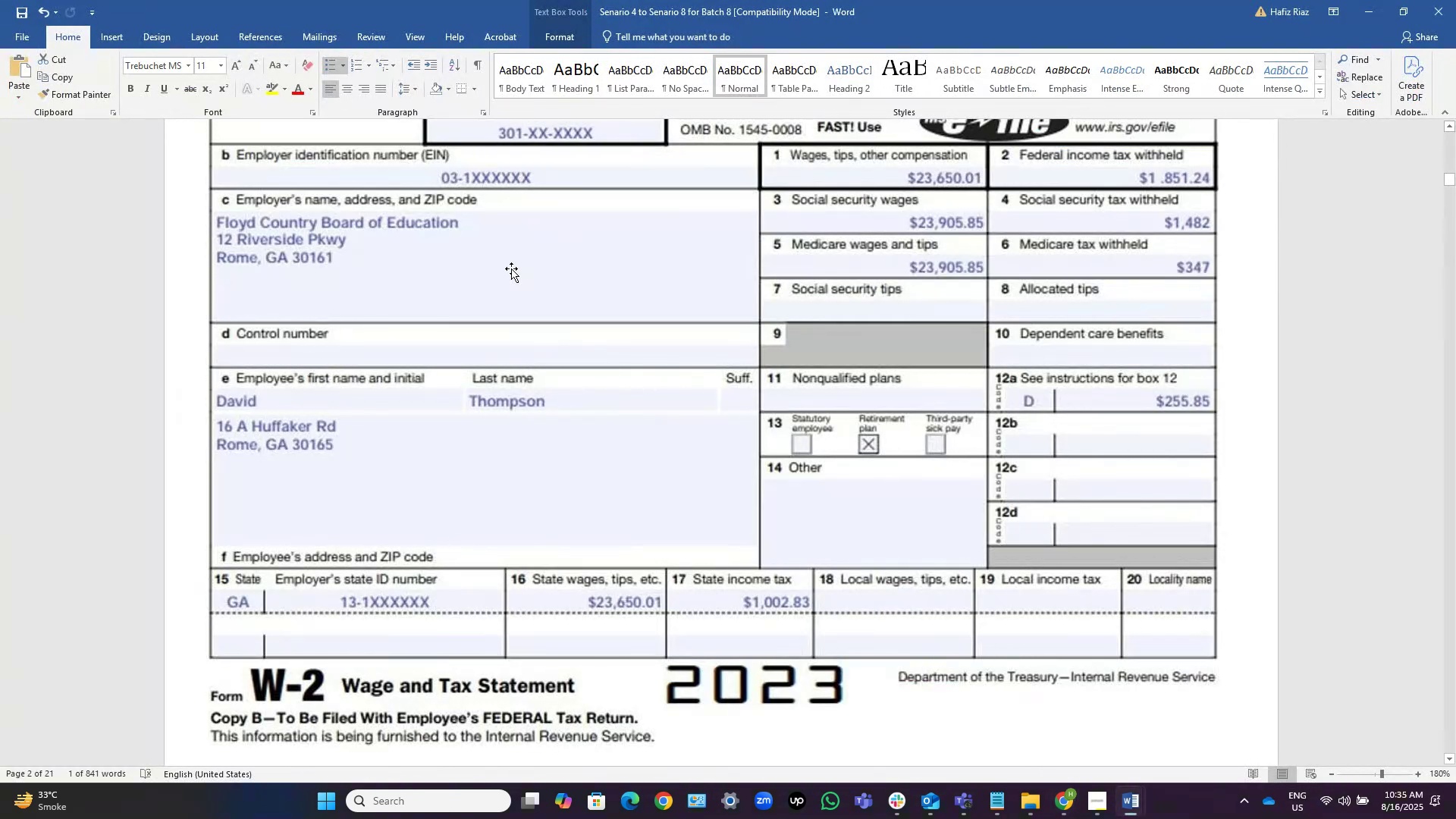 
key(Alt+Tab)
 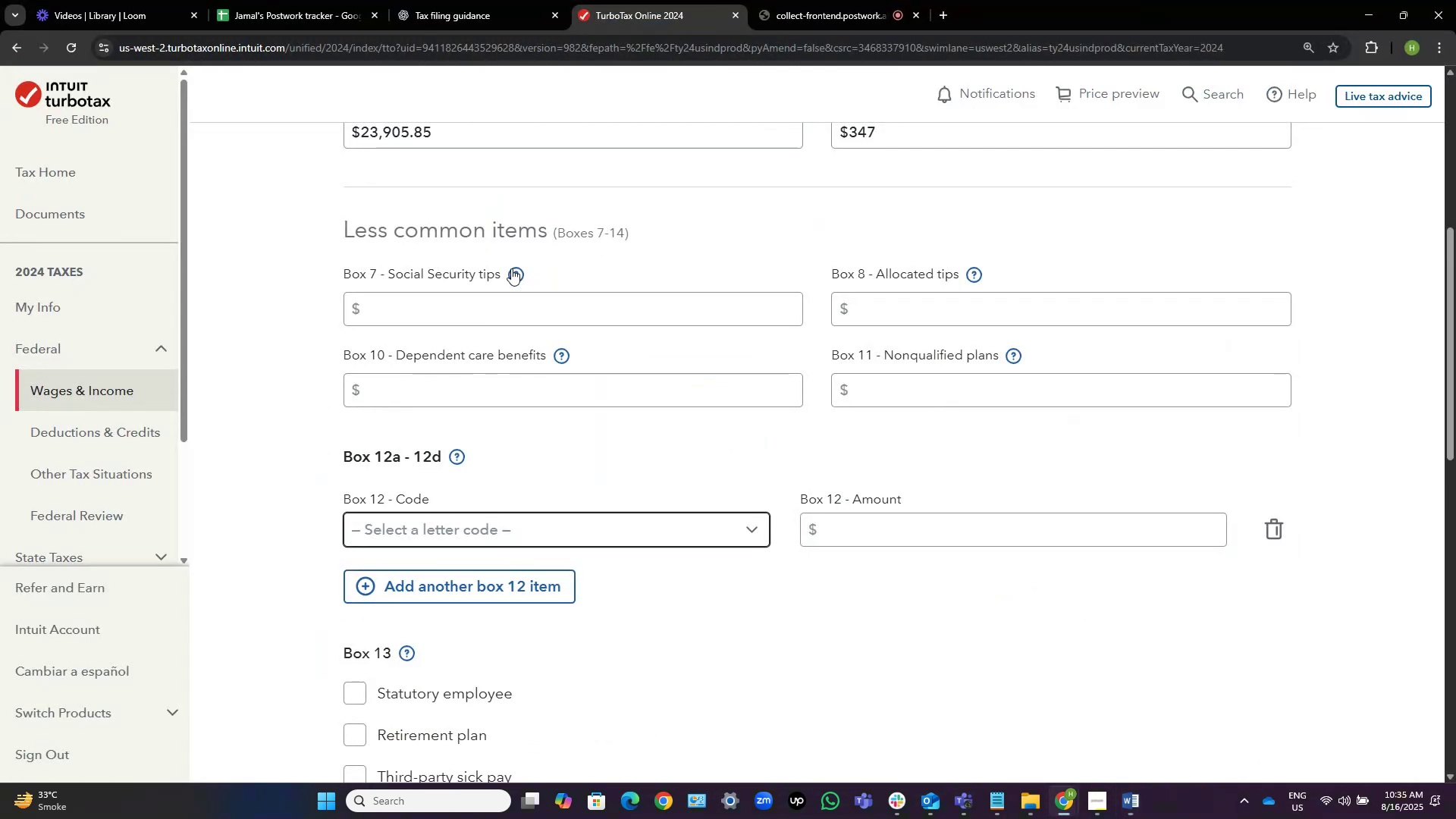 
scroll: coordinate [519, 284], scroll_direction: down, amount: 2.0
 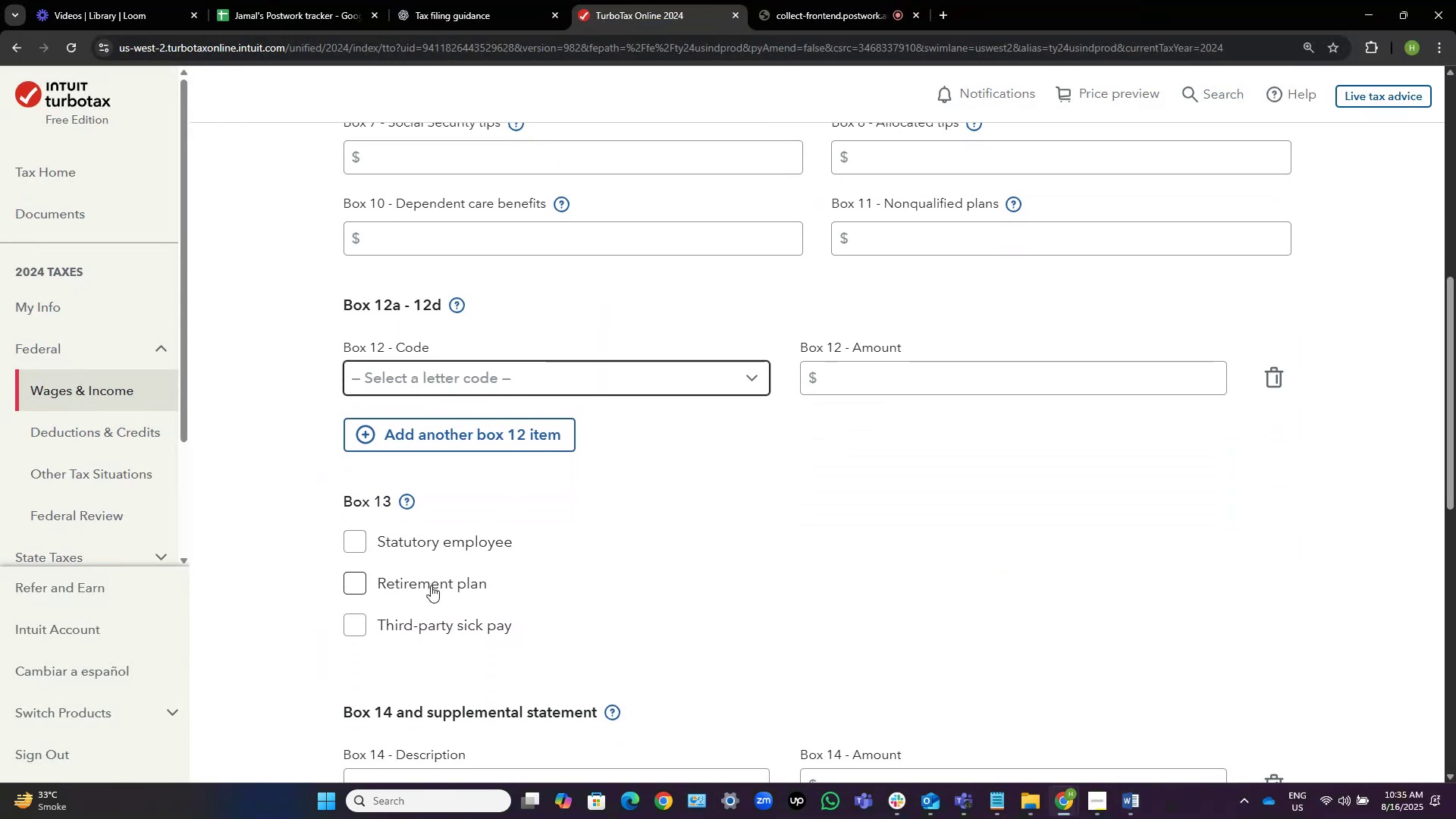 
left_click([431, 585])
 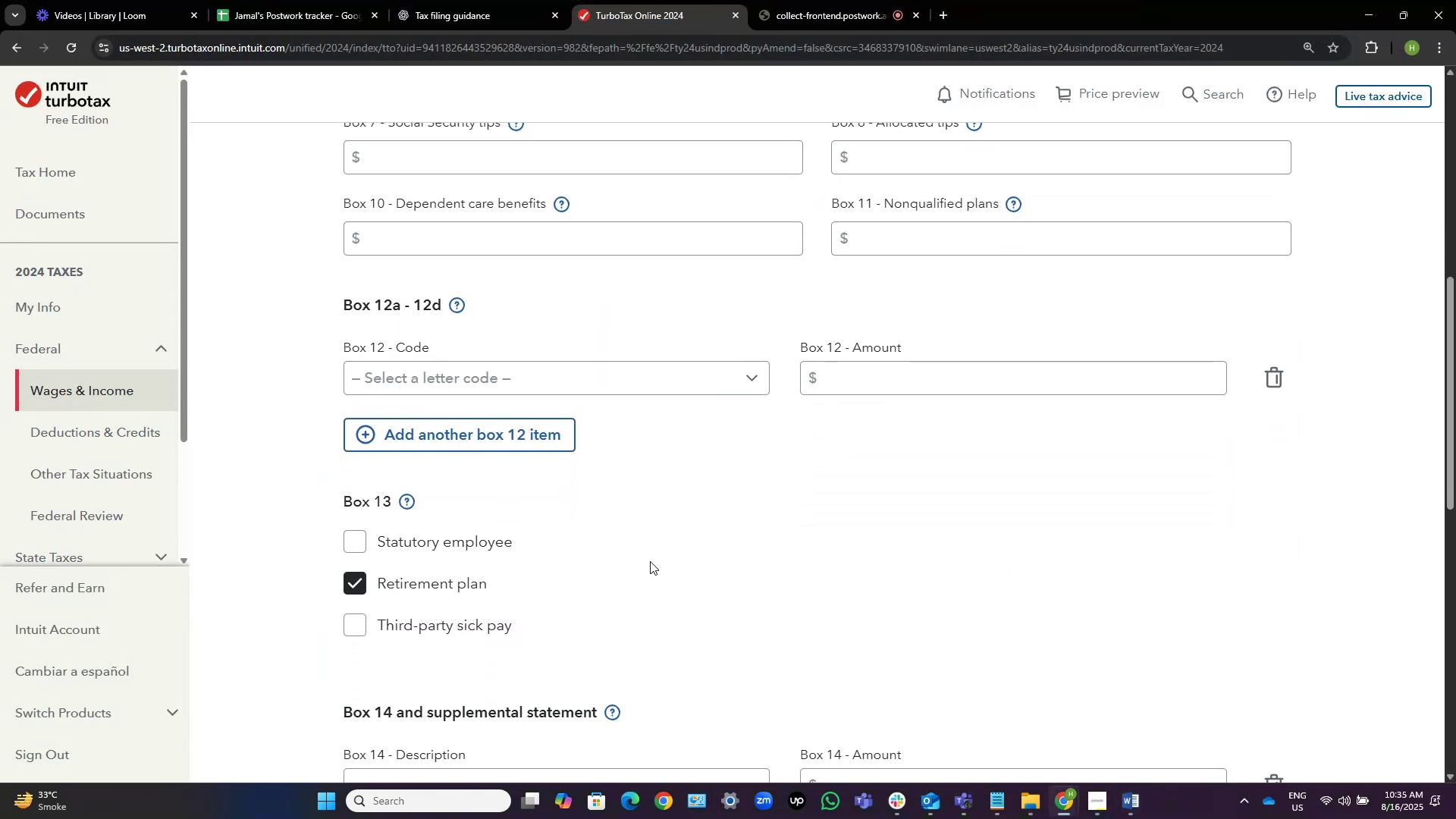 
key(Alt+AltLeft)
 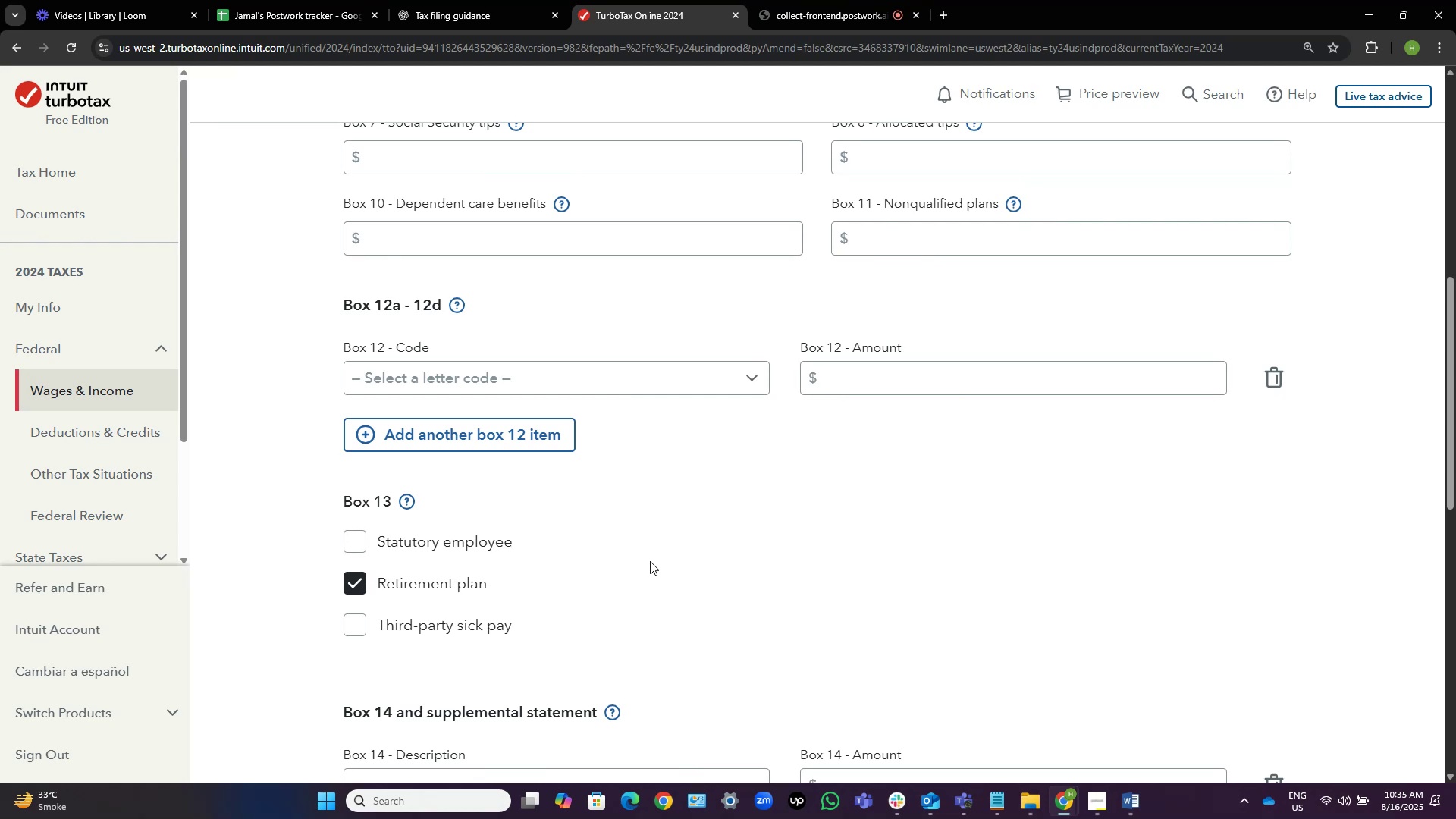 
key(Alt+Tab)
 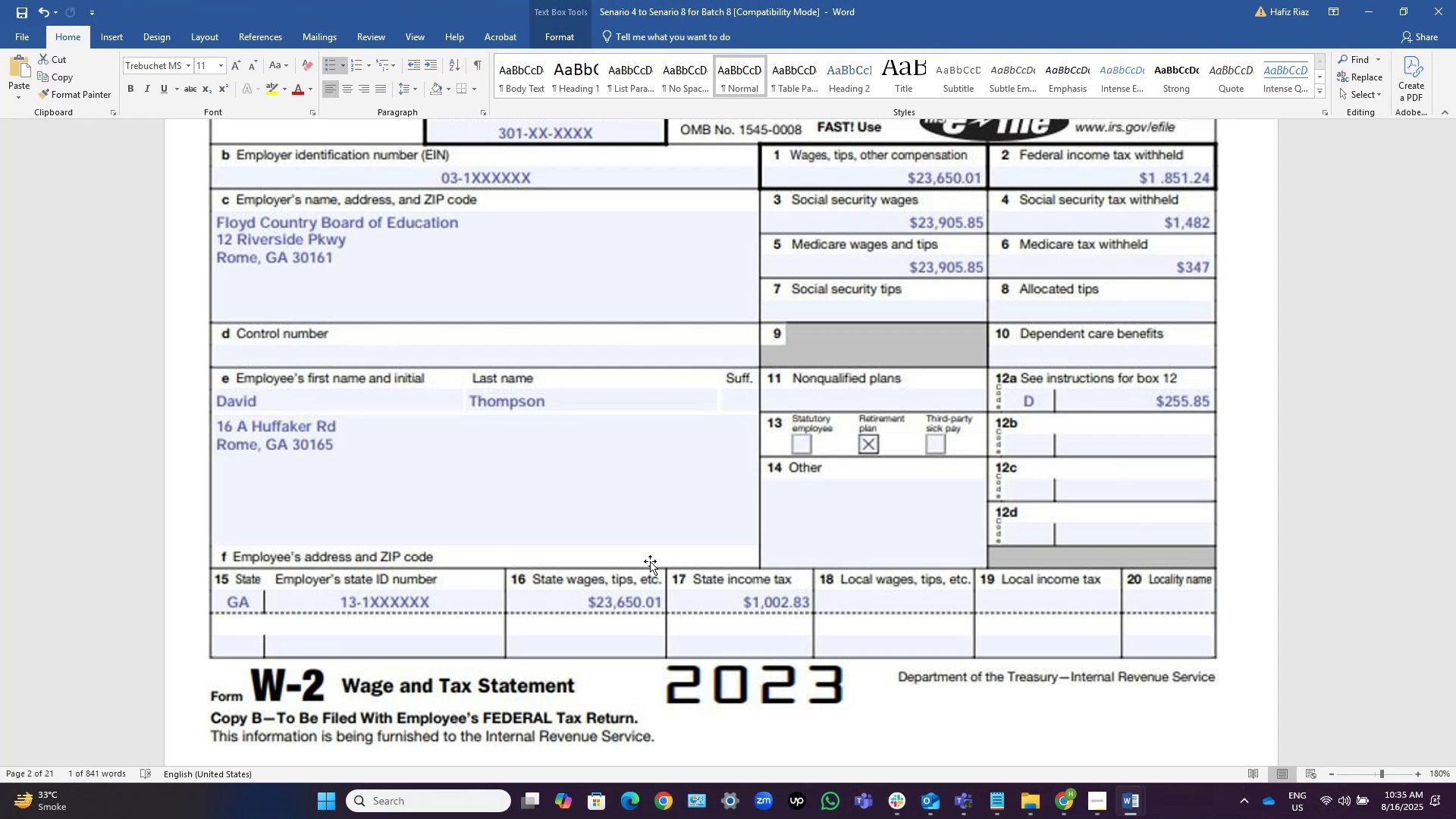 
wait(23.19)
 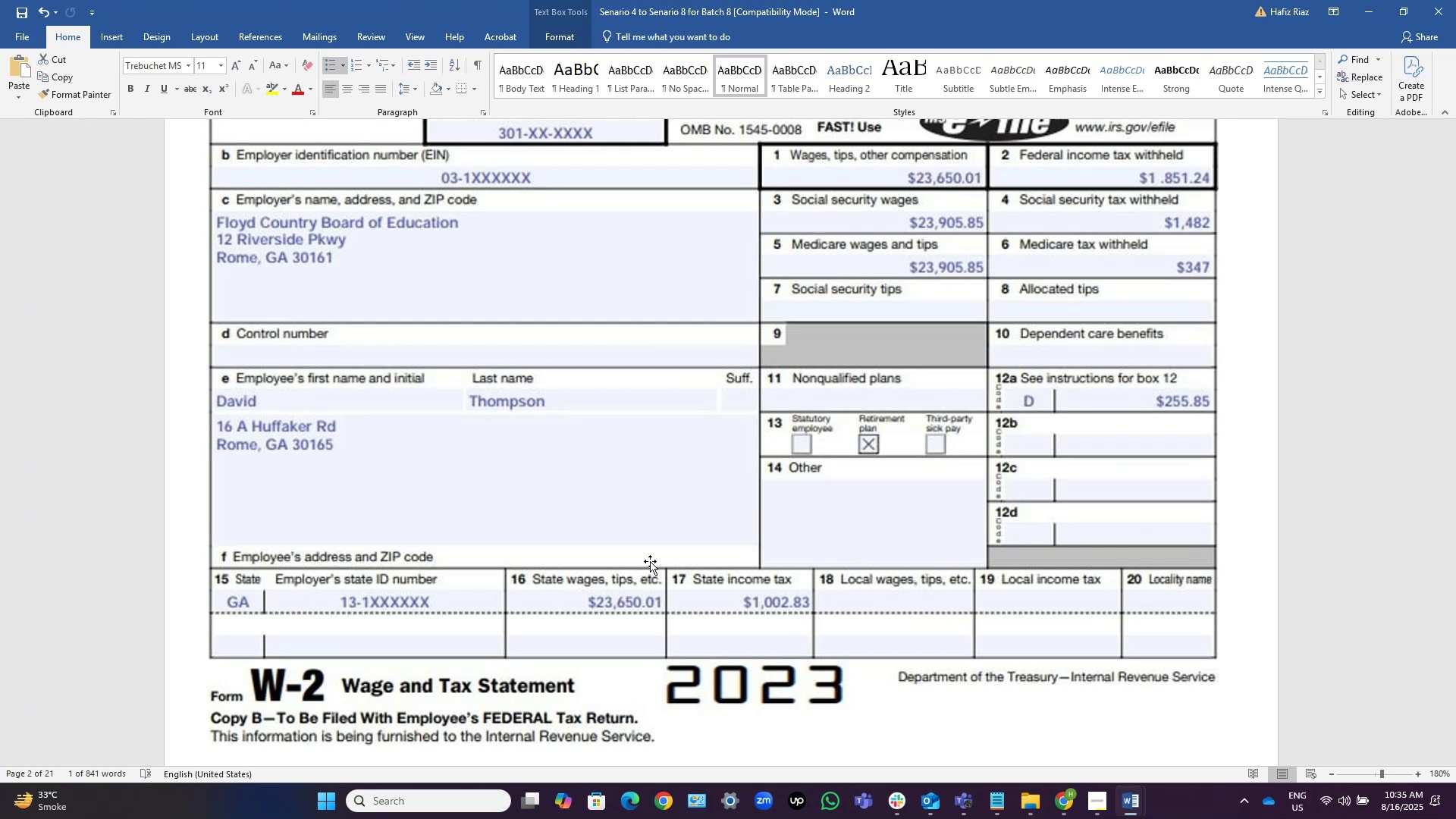 
key(Alt+AltLeft)
 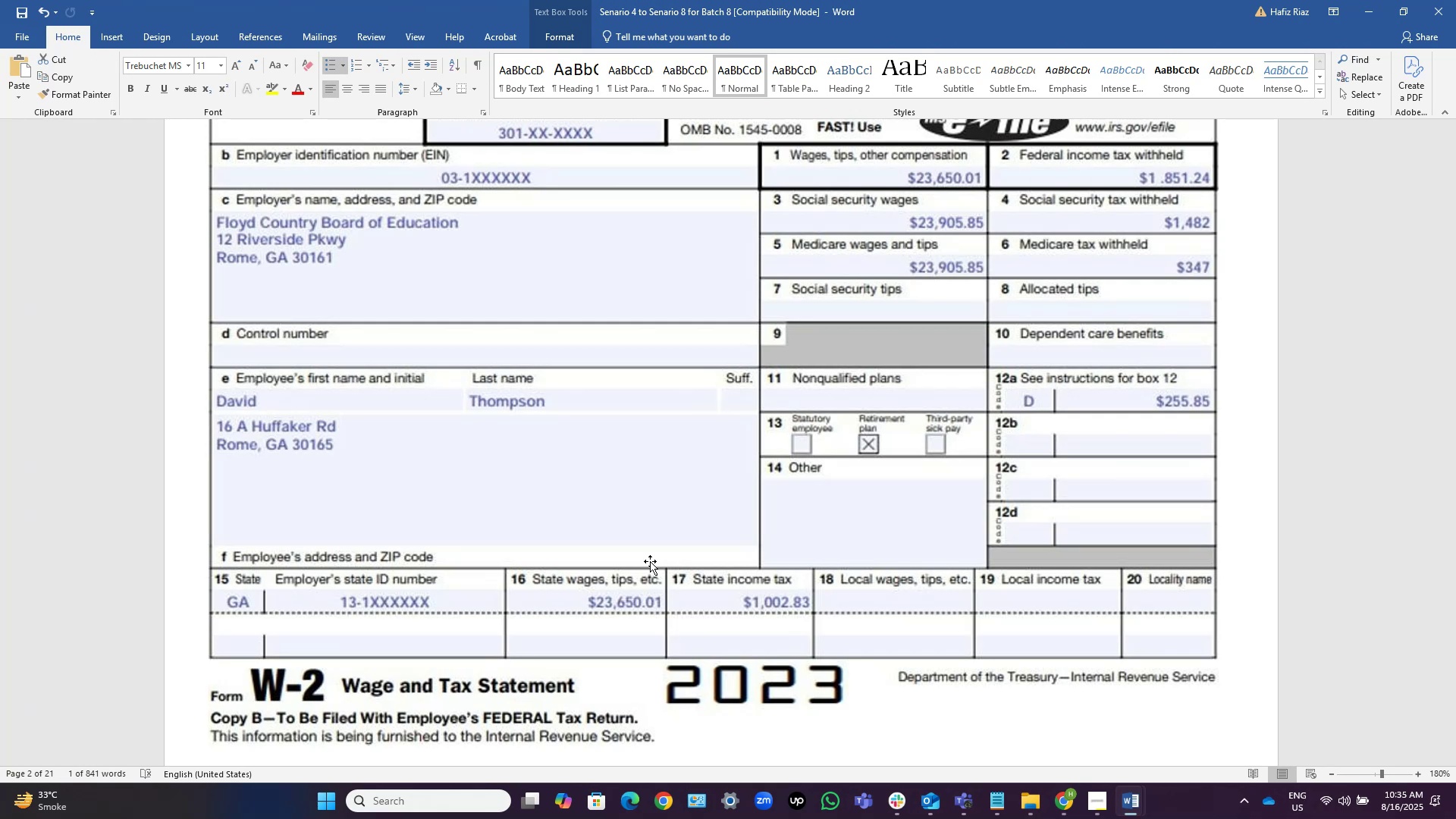 
key(Alt+Tab)
 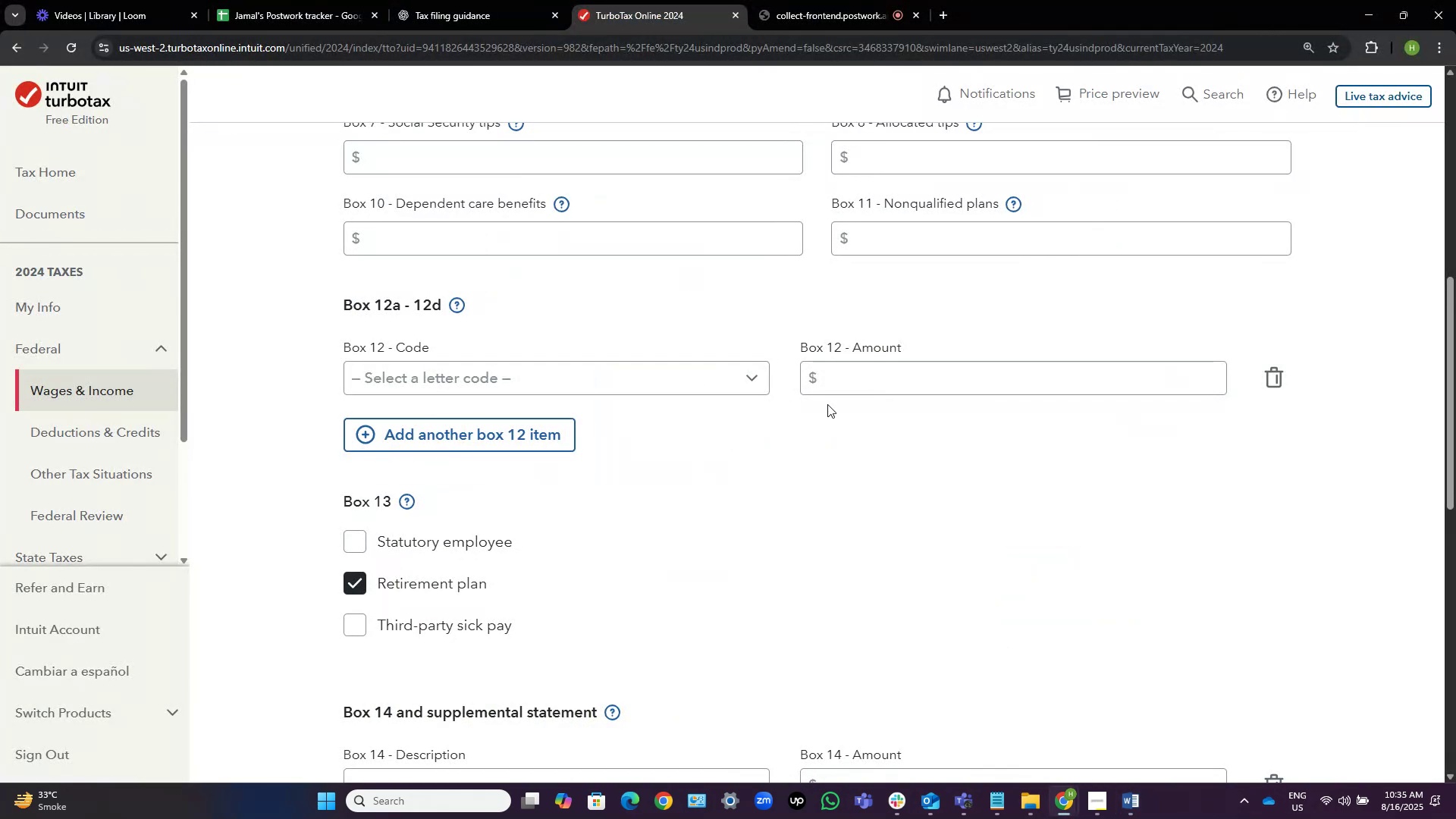 
left_click([733, 382])
 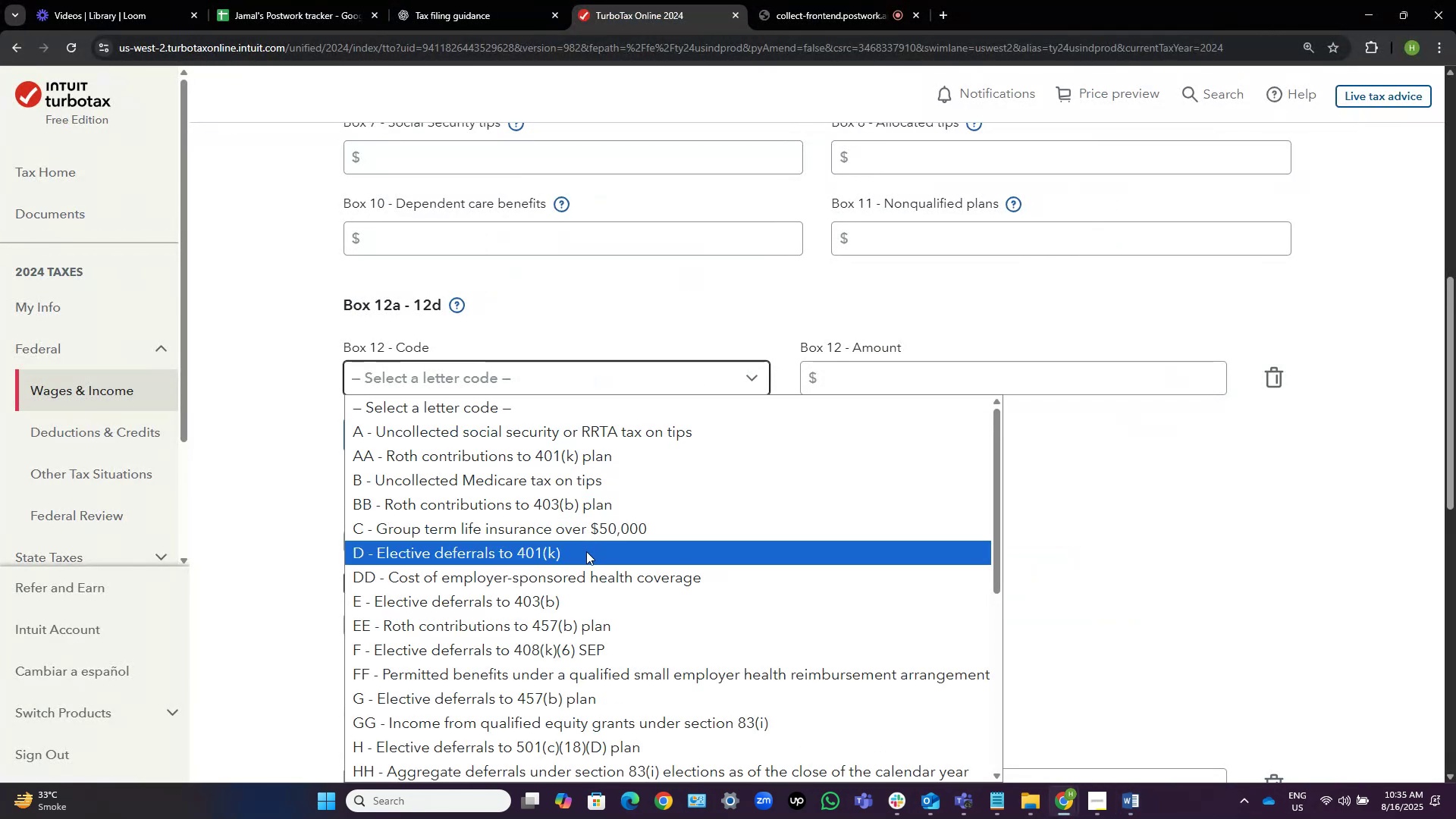 
left_click([586, 551])
 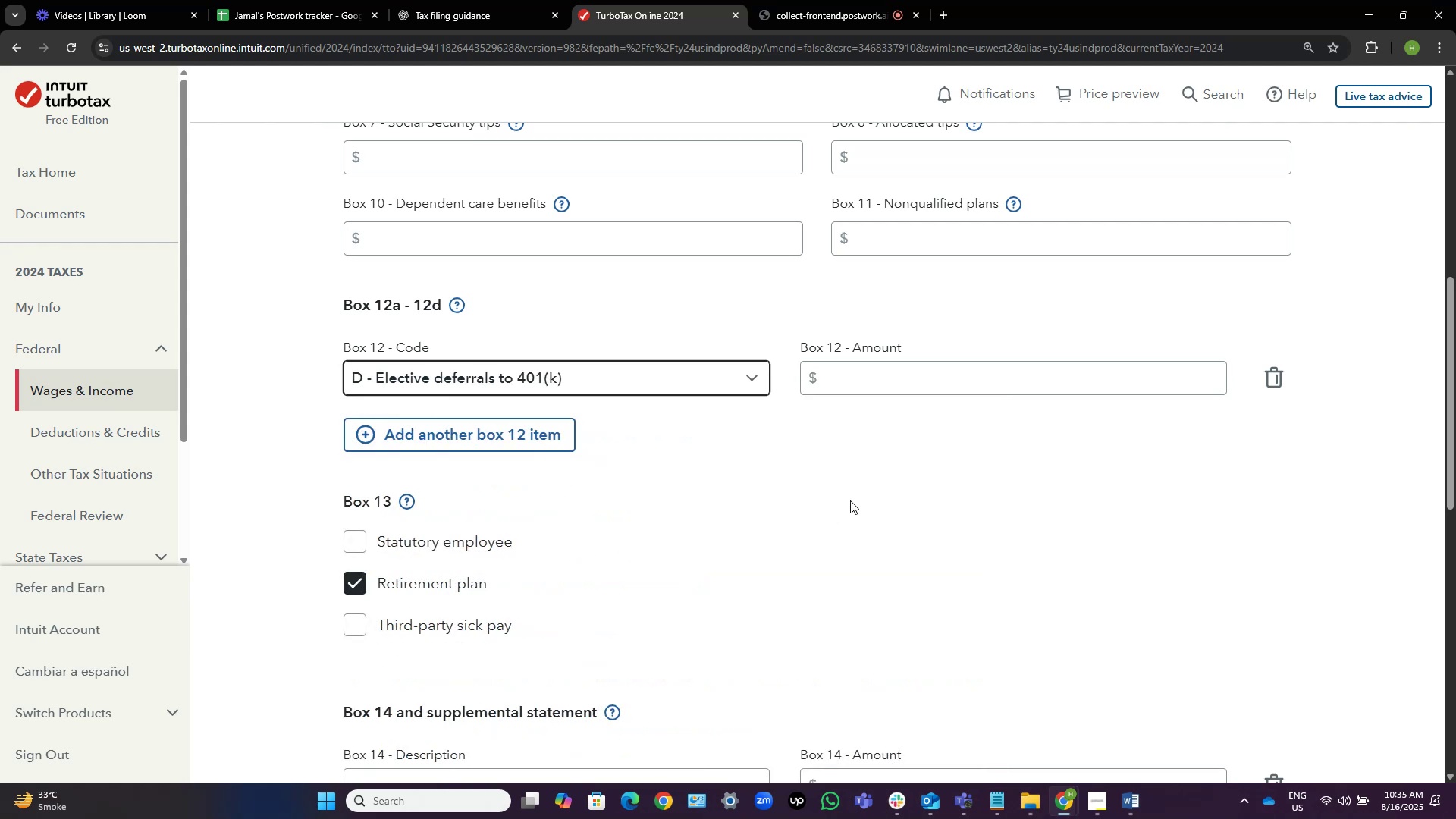 
key(Alt+Tab)
 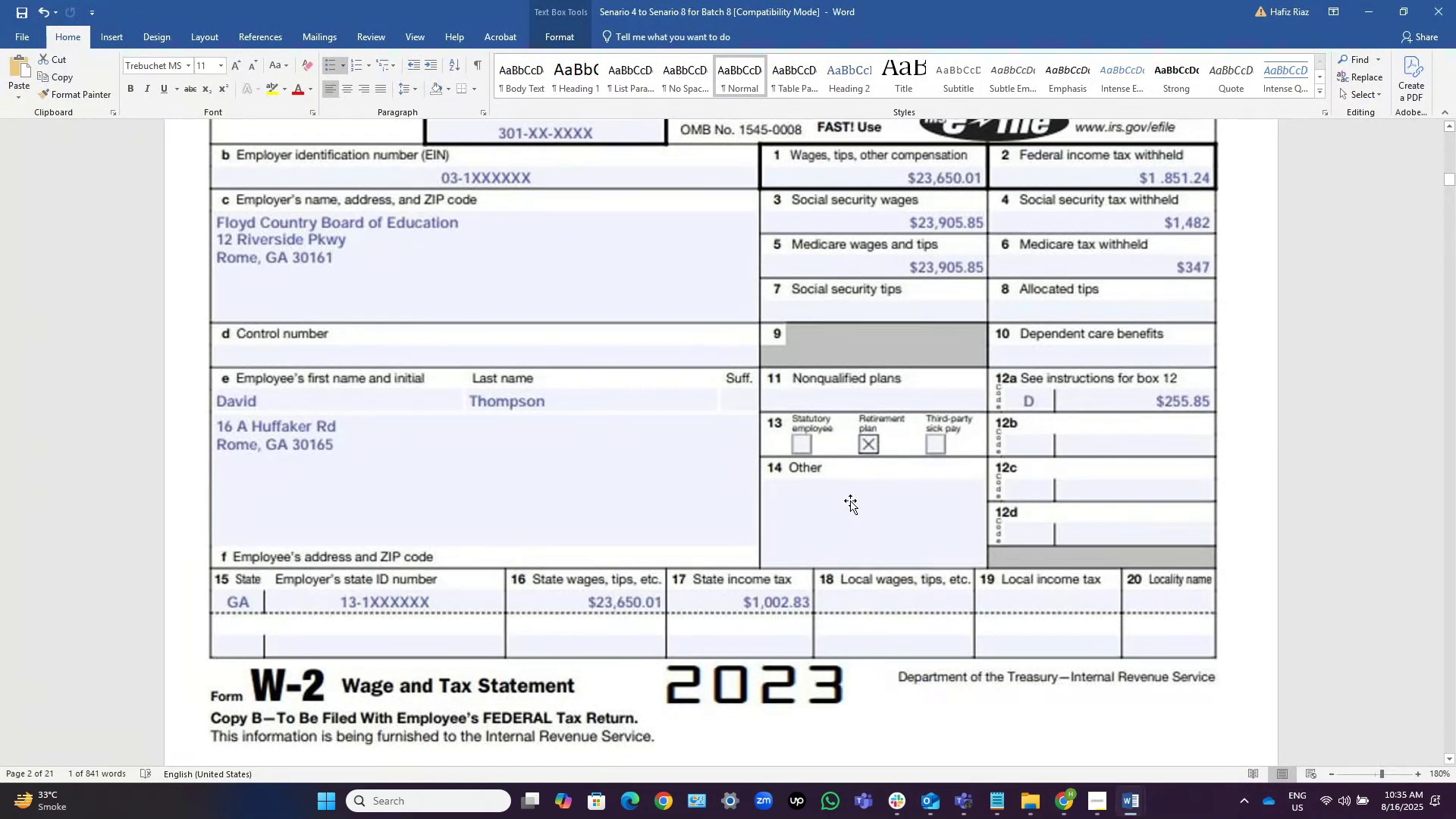 
key(Alt+AltLeft)
 